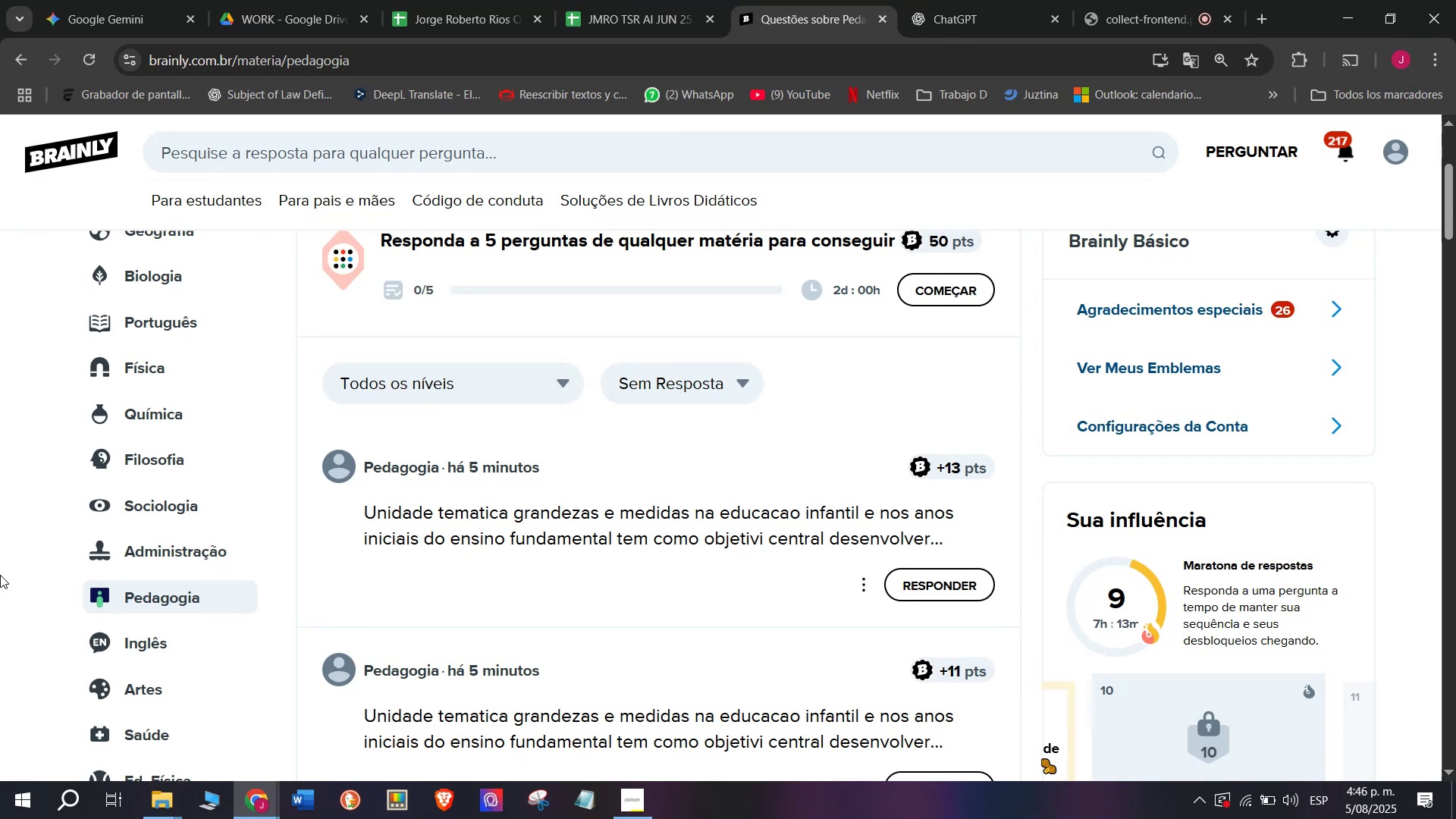 
left_click([642, 0])
 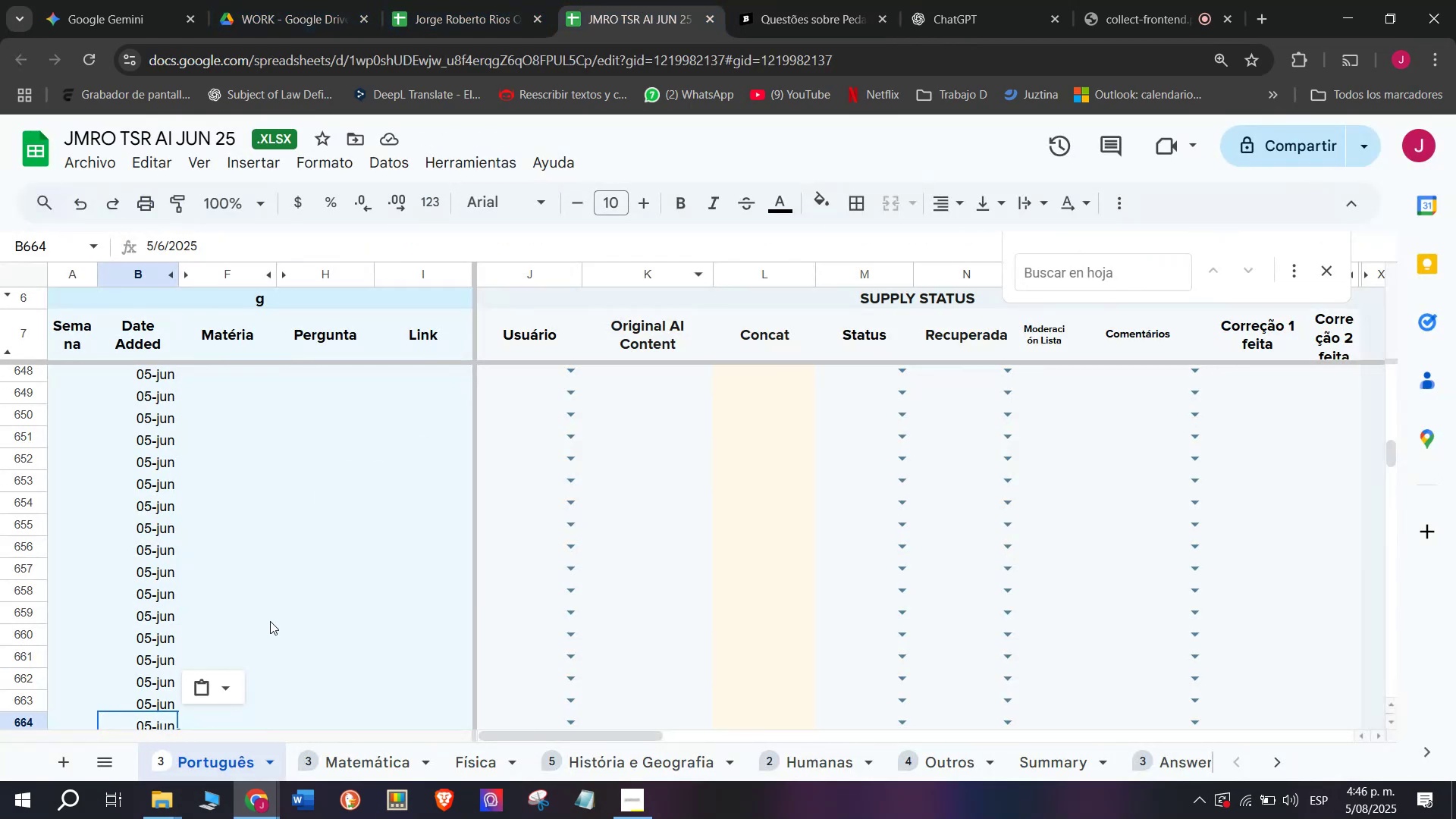 
scroll: coordinate [282, 570], scroll_direction: up, amount: 1.0
 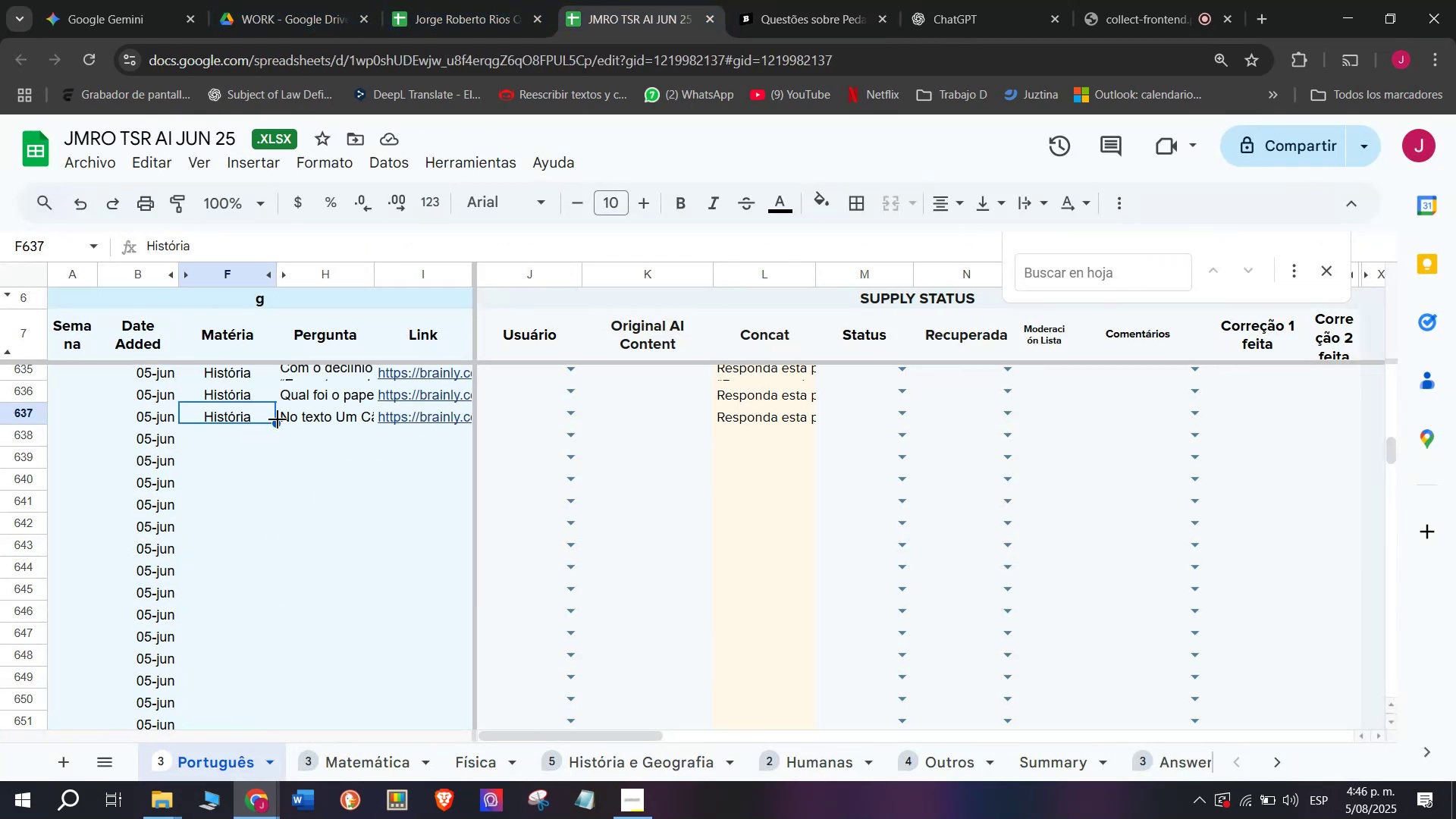 
left_click([278, 426])
 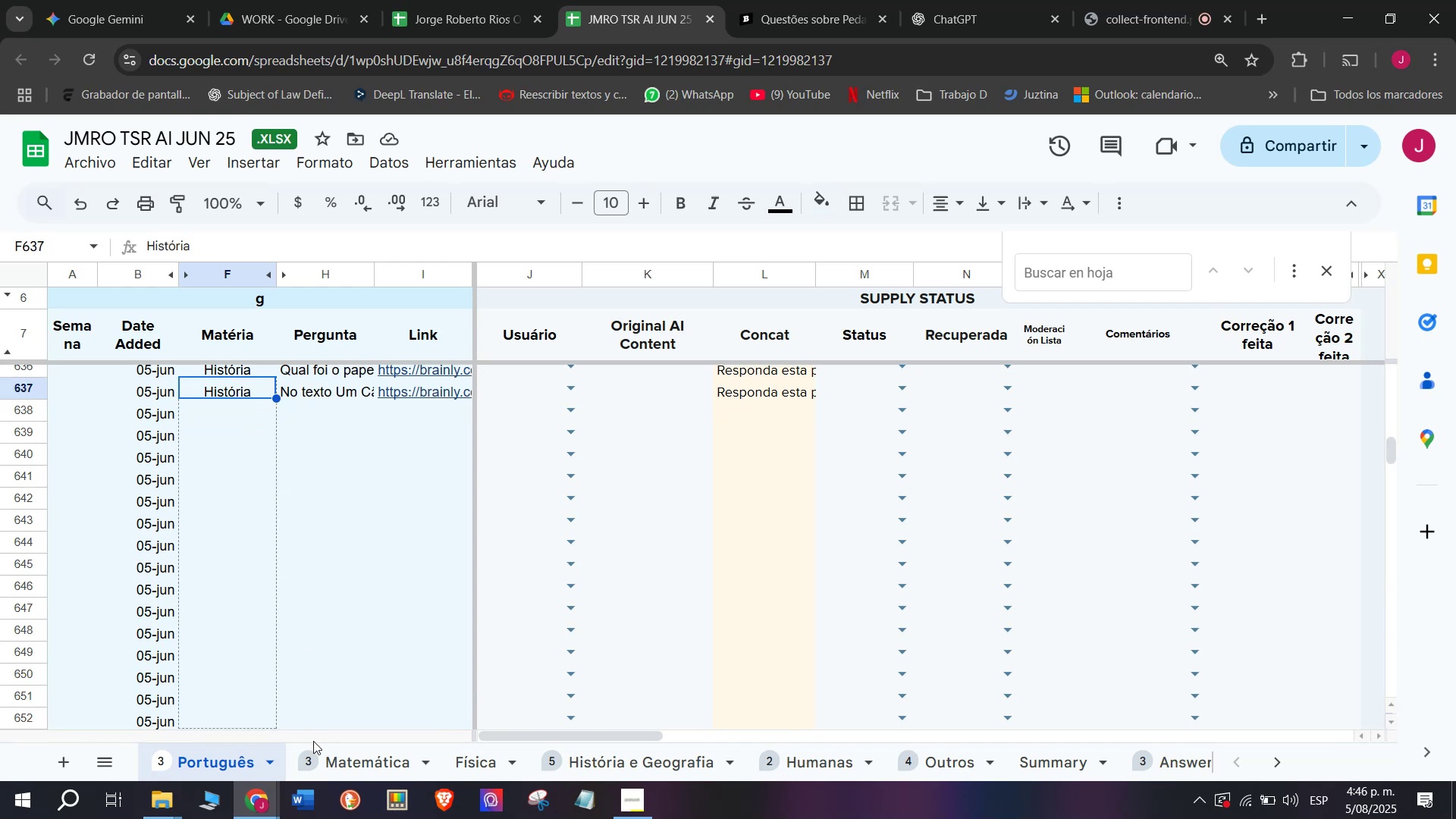 
scroll: coordinate [322, 592], scroll_direction: down, amount: 1.0
 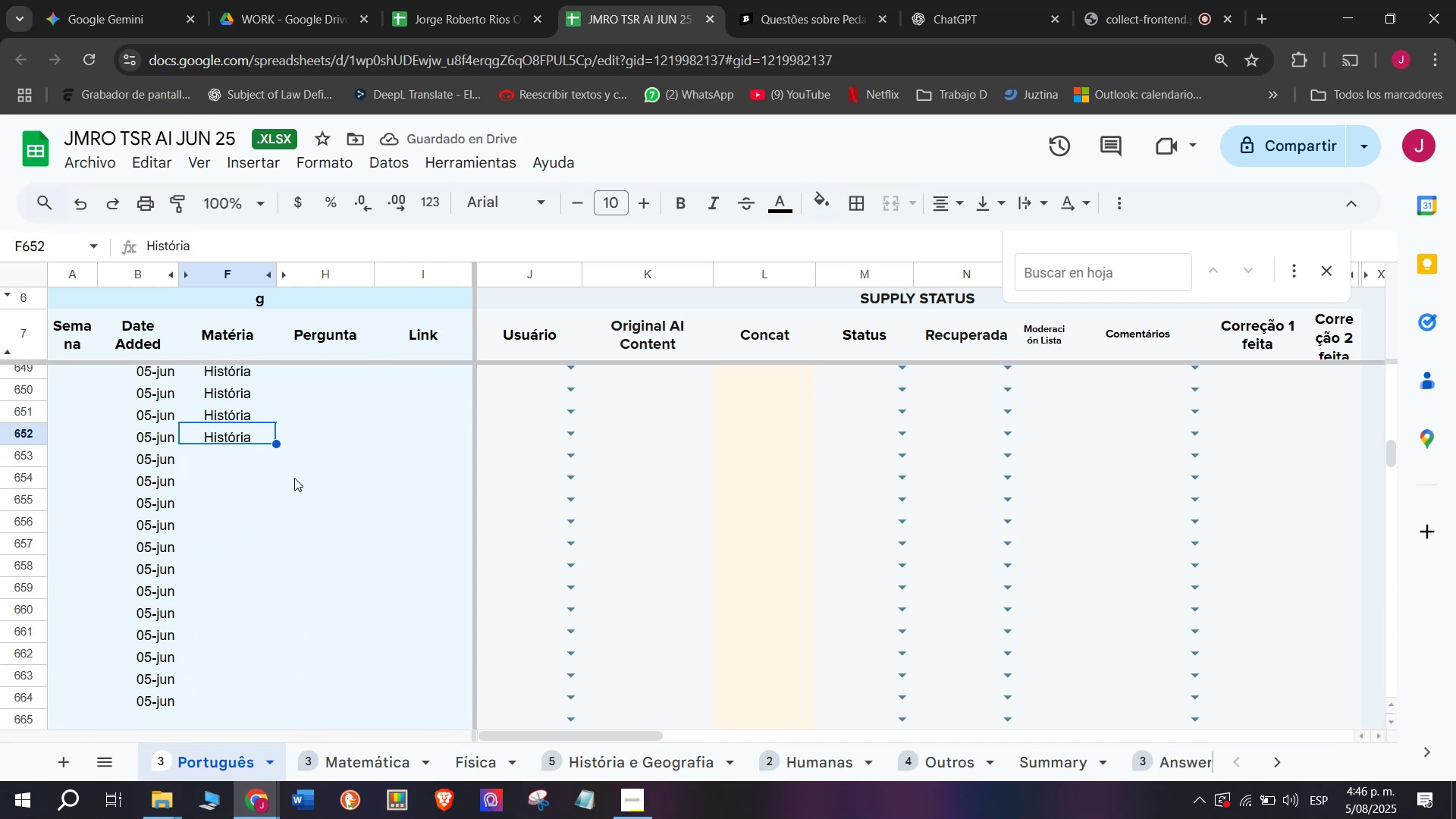 
scroll: coordinate [296, 491], scroll_direction: up, amount: 1.0
 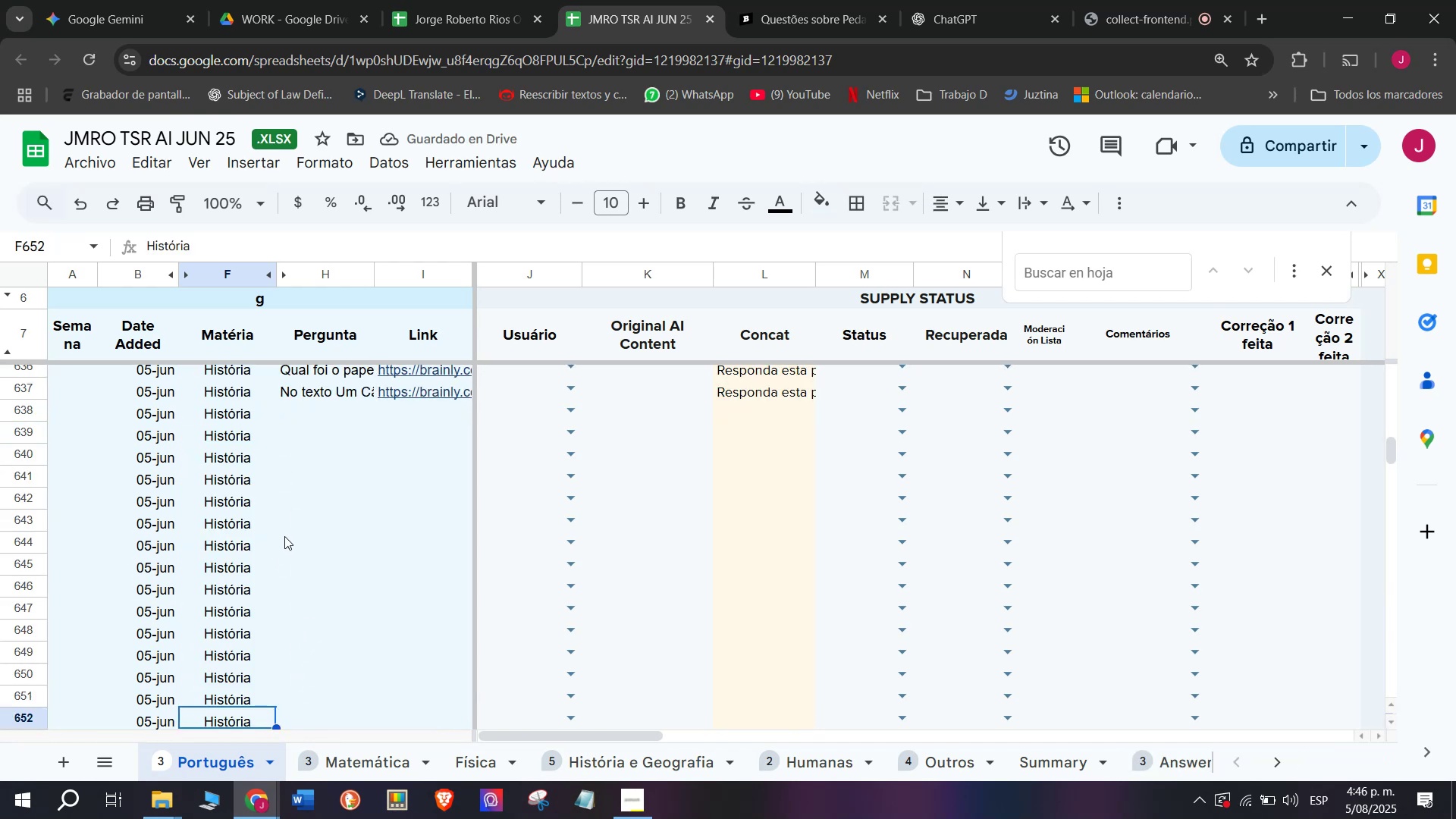 
scroll: coordinate [284, 535], scroll_direction: down, amount: 1.0
 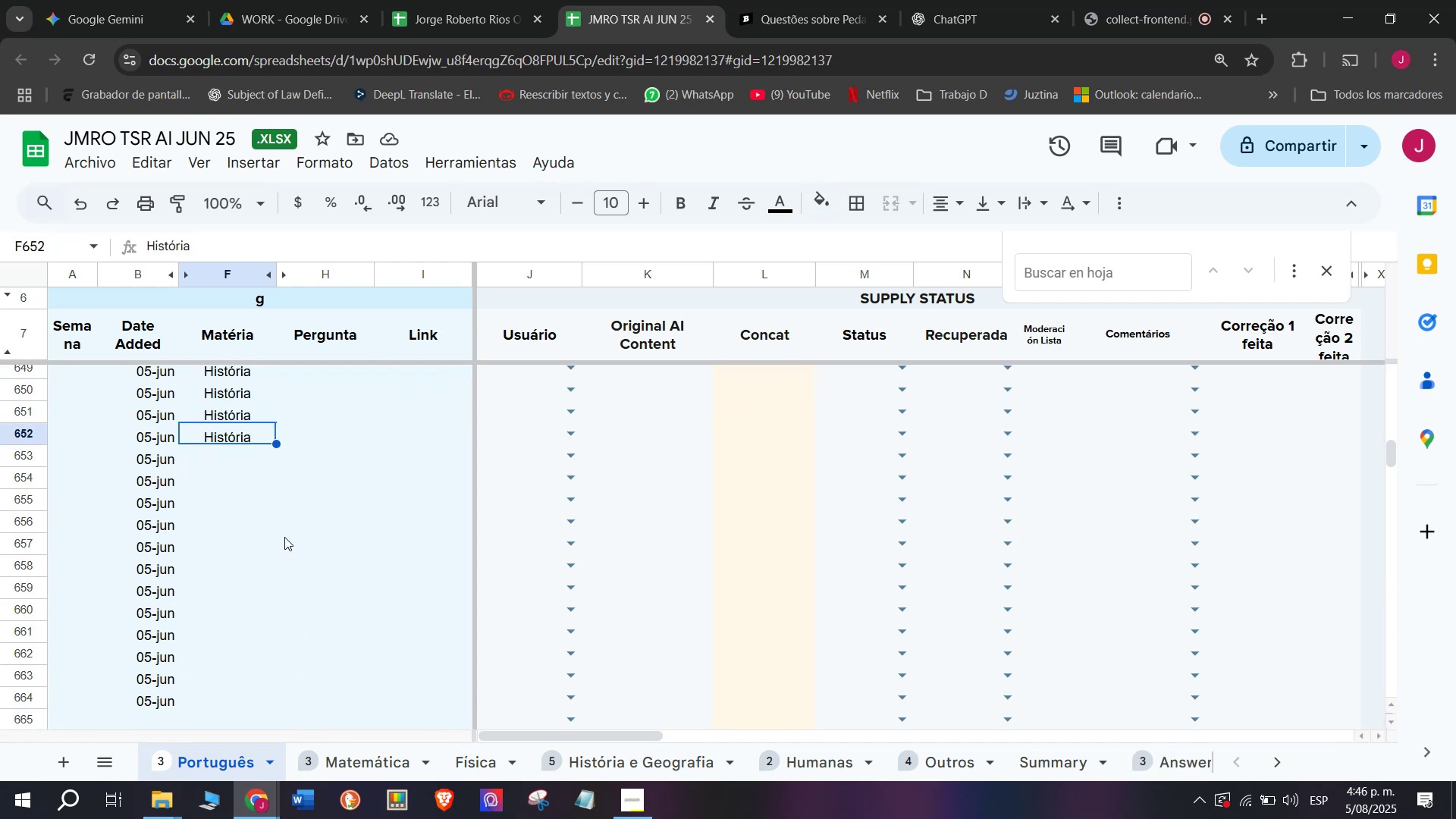 
key(Backspace)
 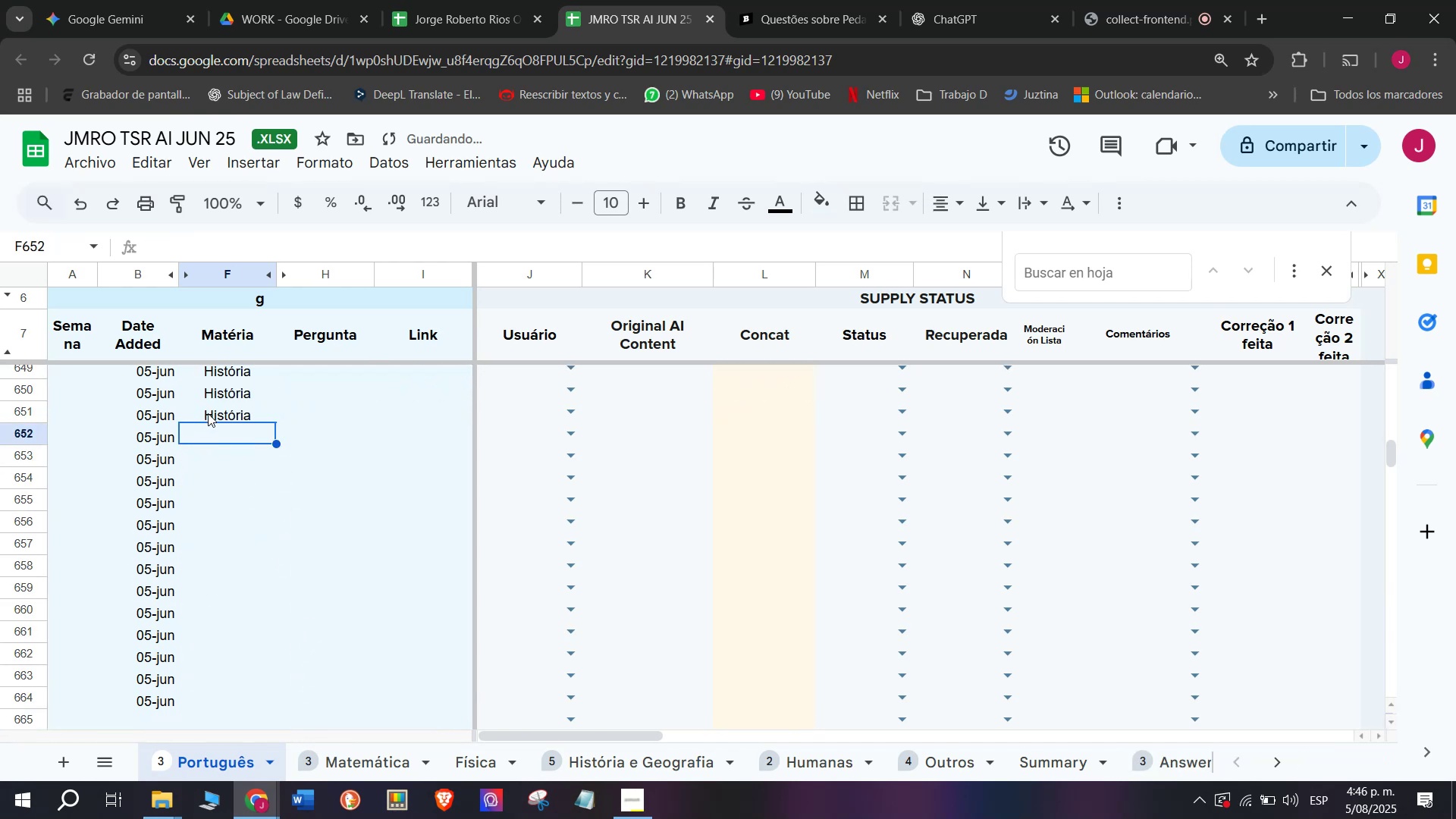 
key(Backspace)
 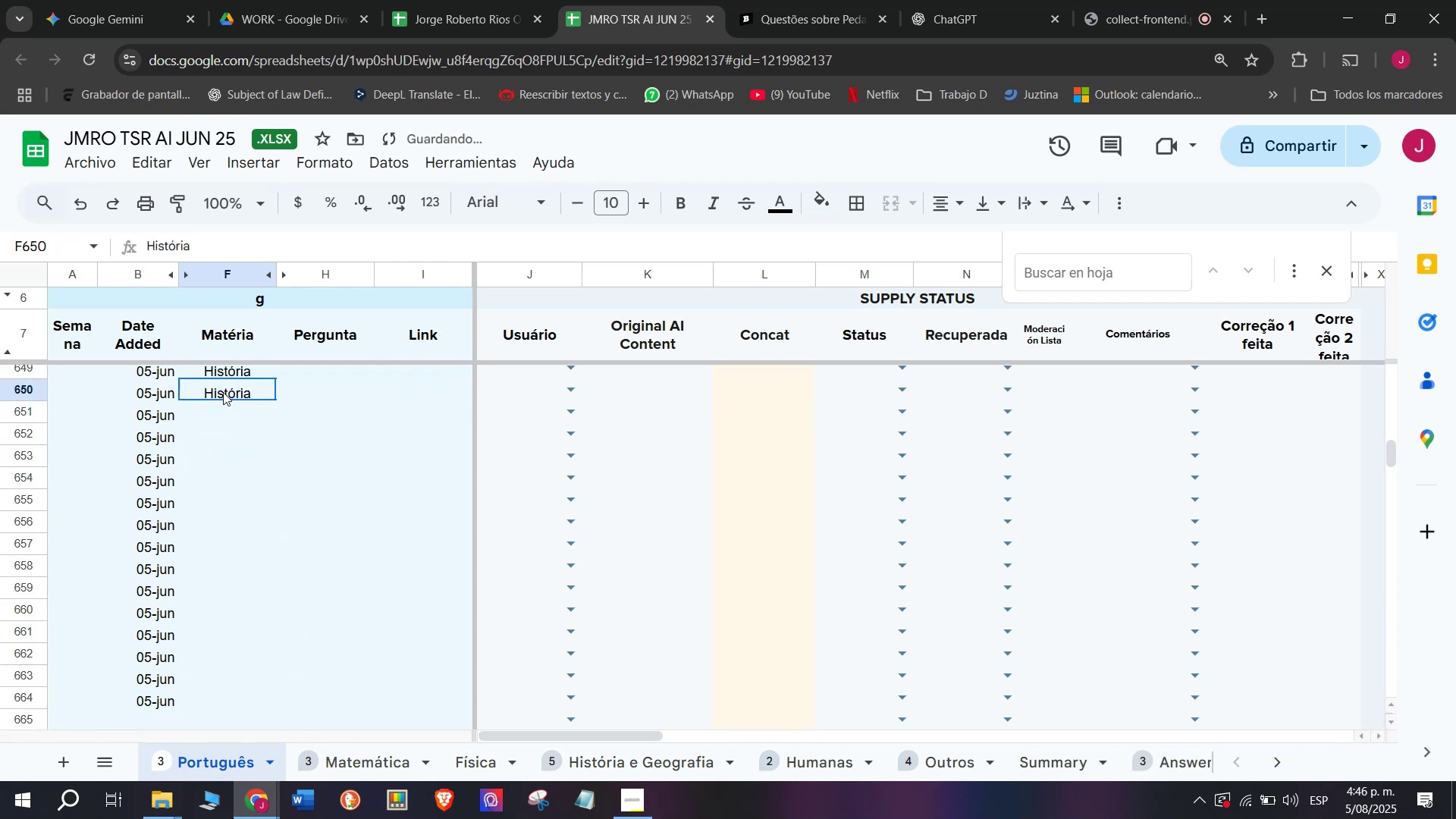 
key(Backspace)
 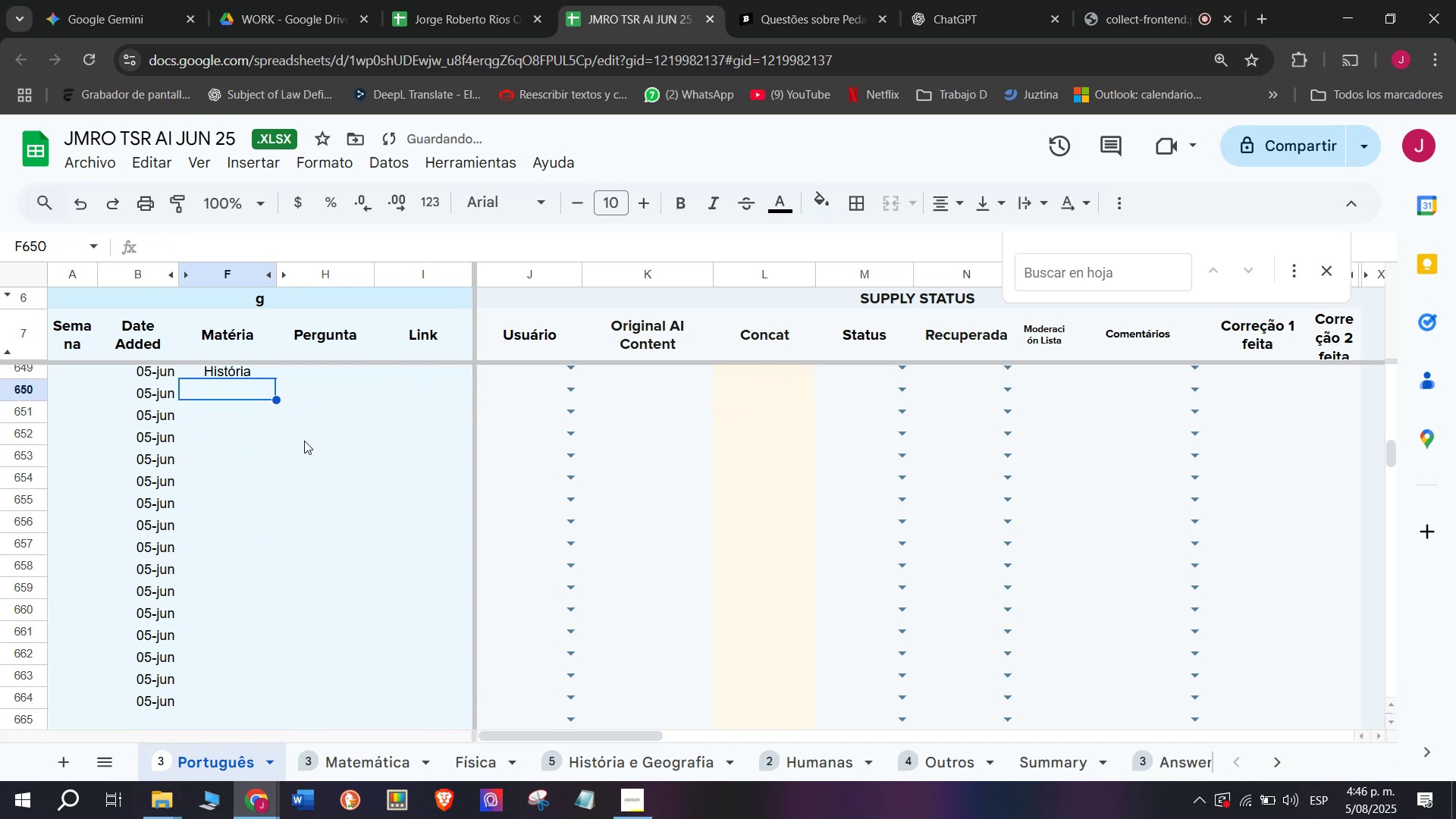 
scroll: coordinate [304, 441], scroll_direction: up, amount: 1.0
 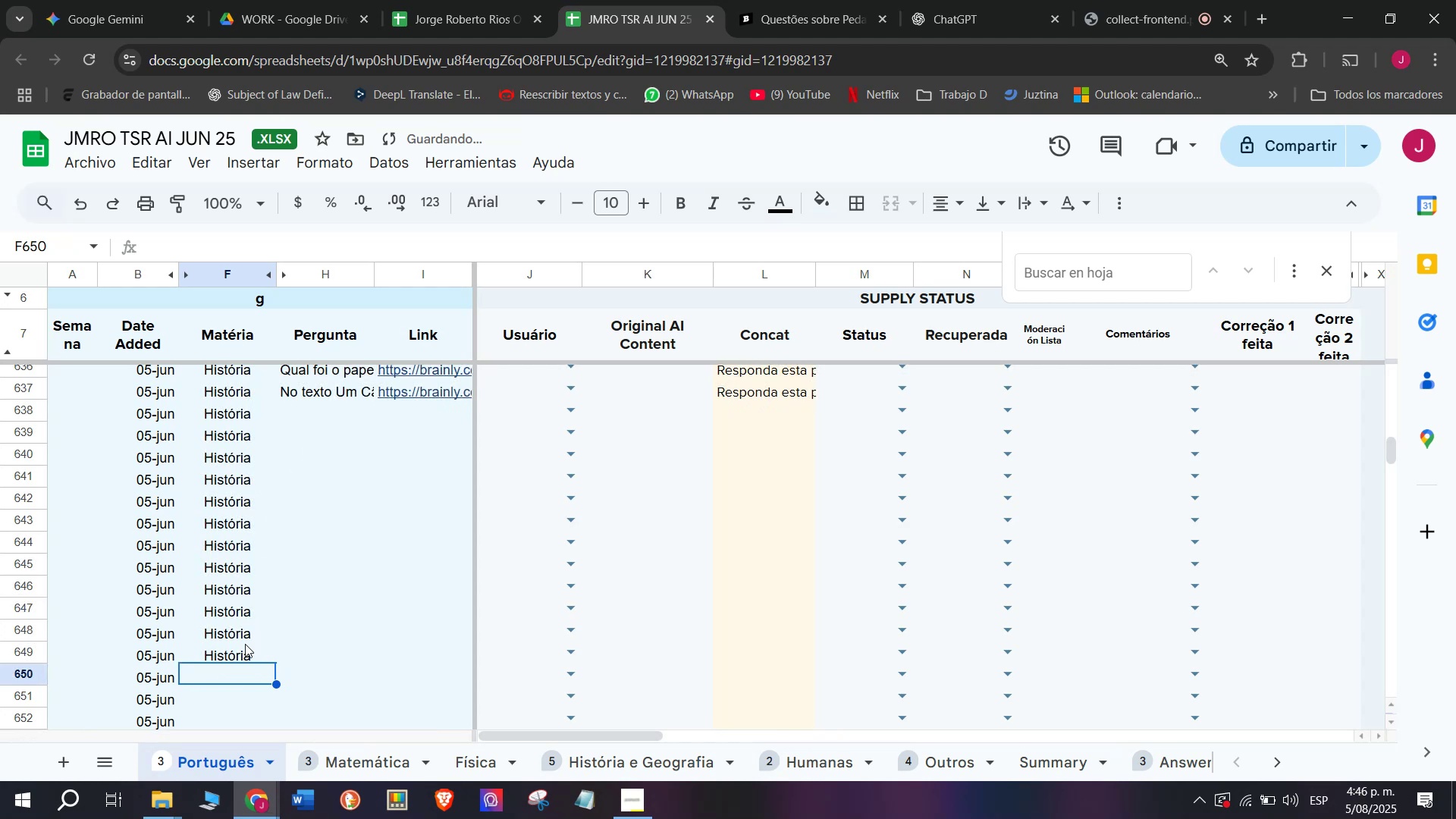 
key(Backspace)
 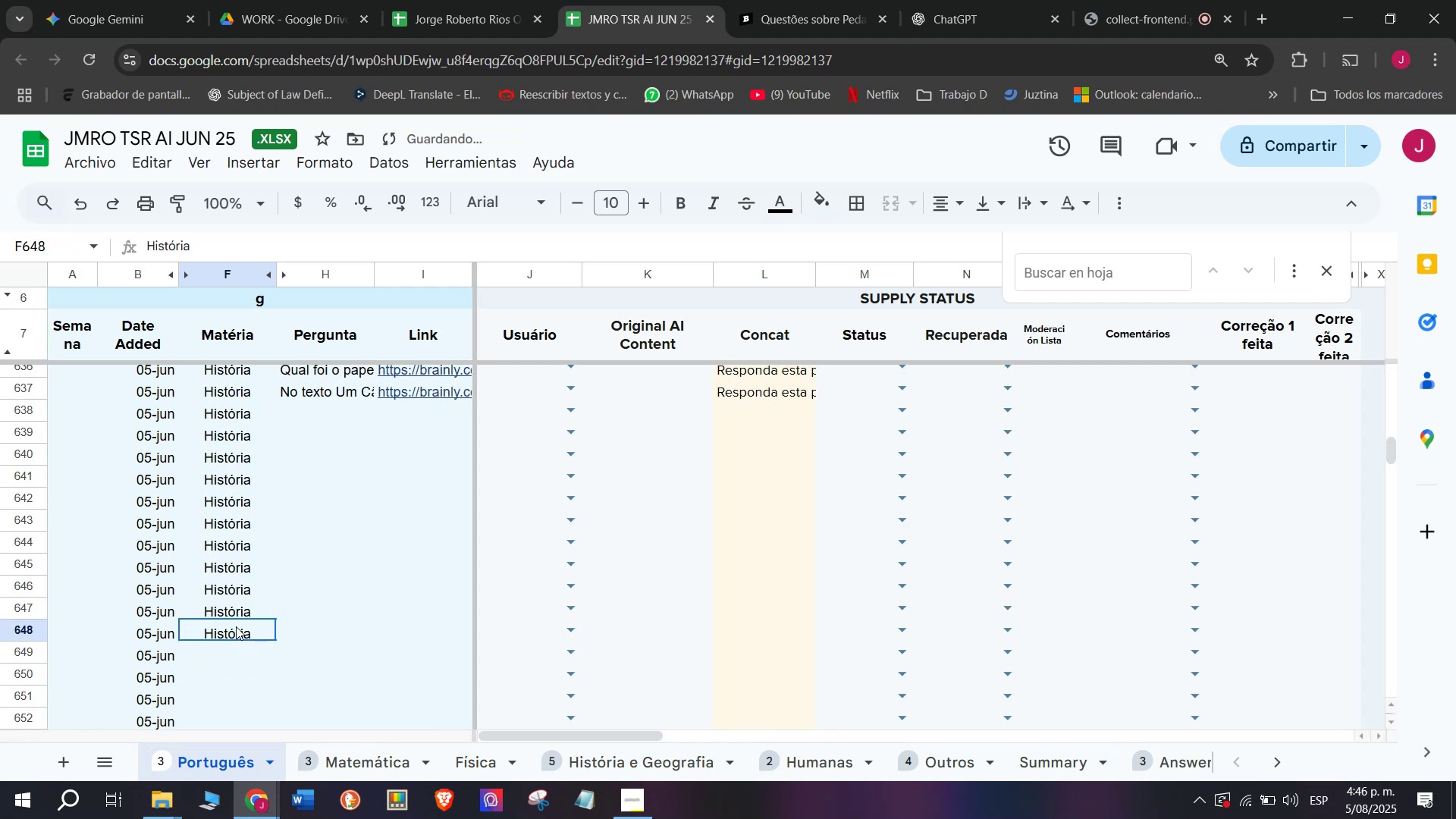 
key(Backspace)
 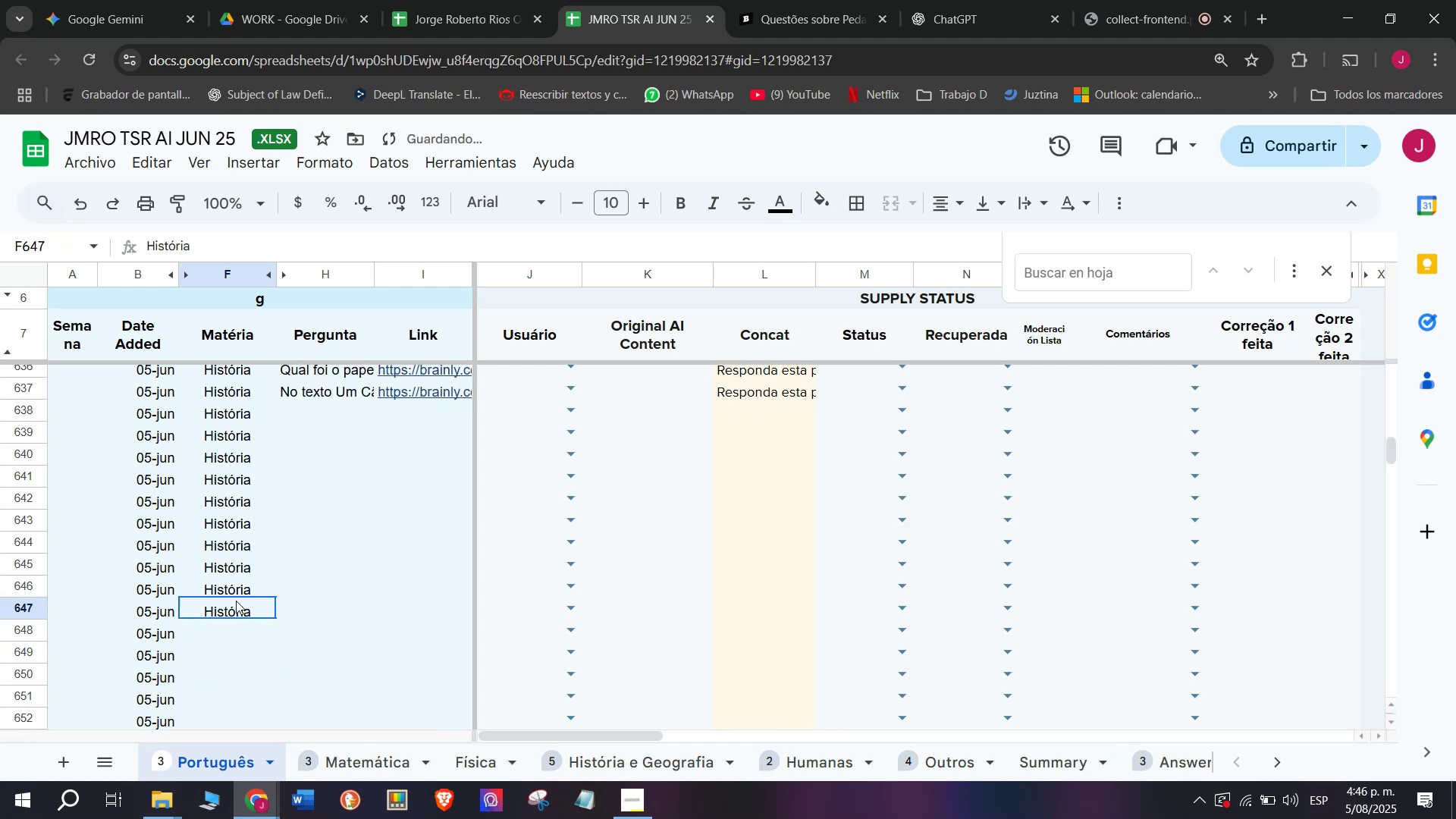 
key(Backspace)
 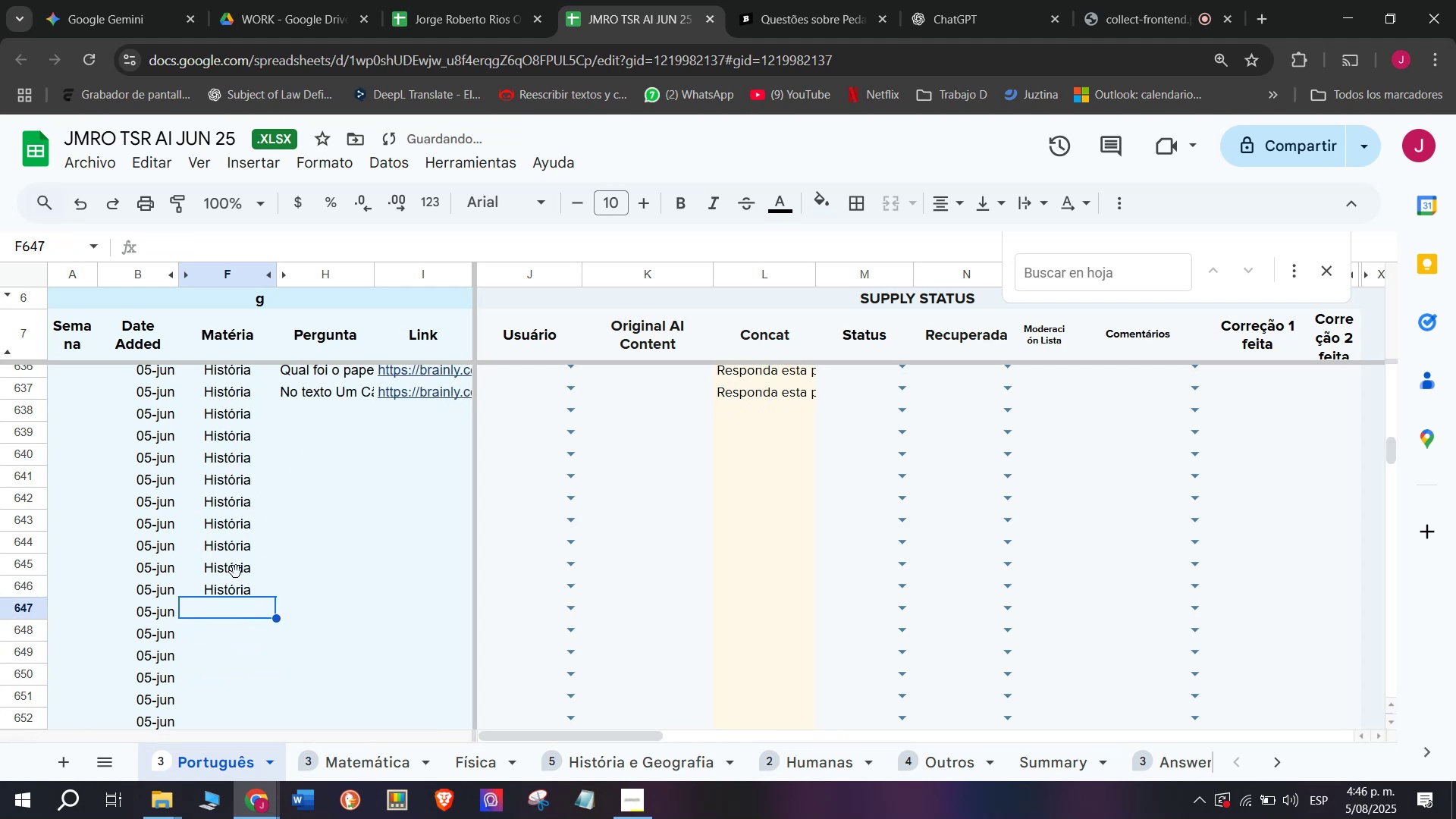 
key(Backspace)
 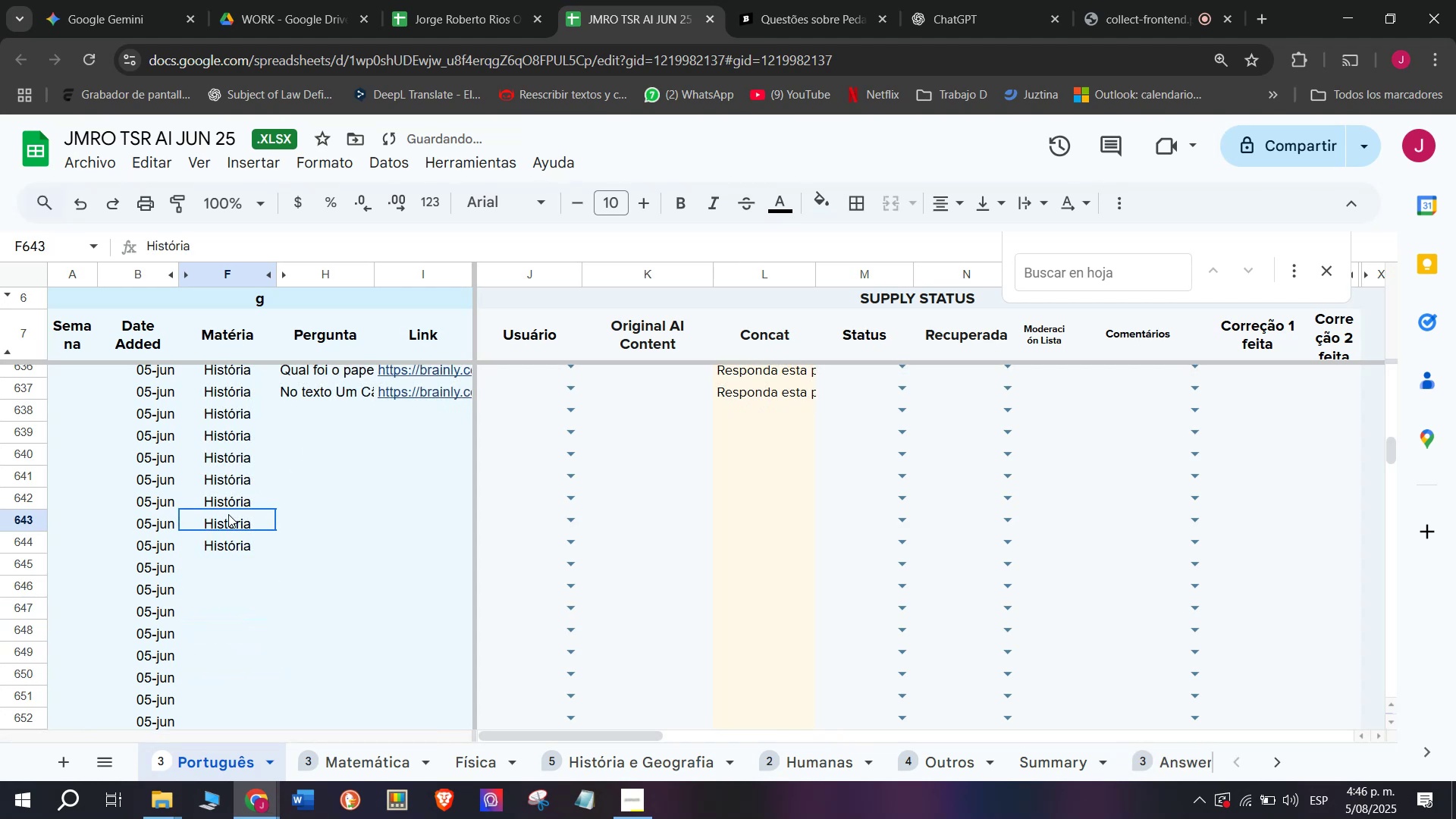 
key(Backspace)
 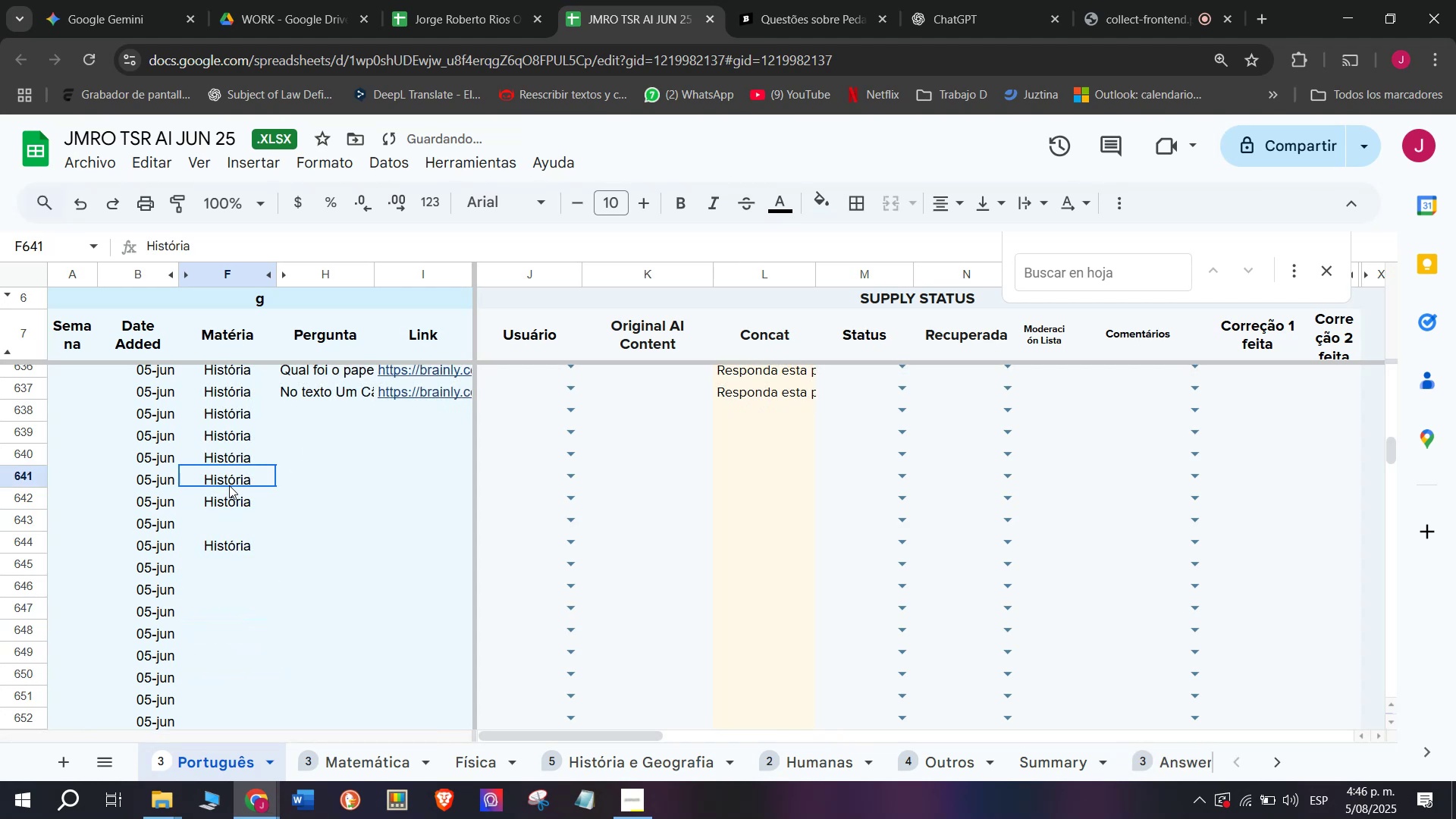 
key(Backspace)
 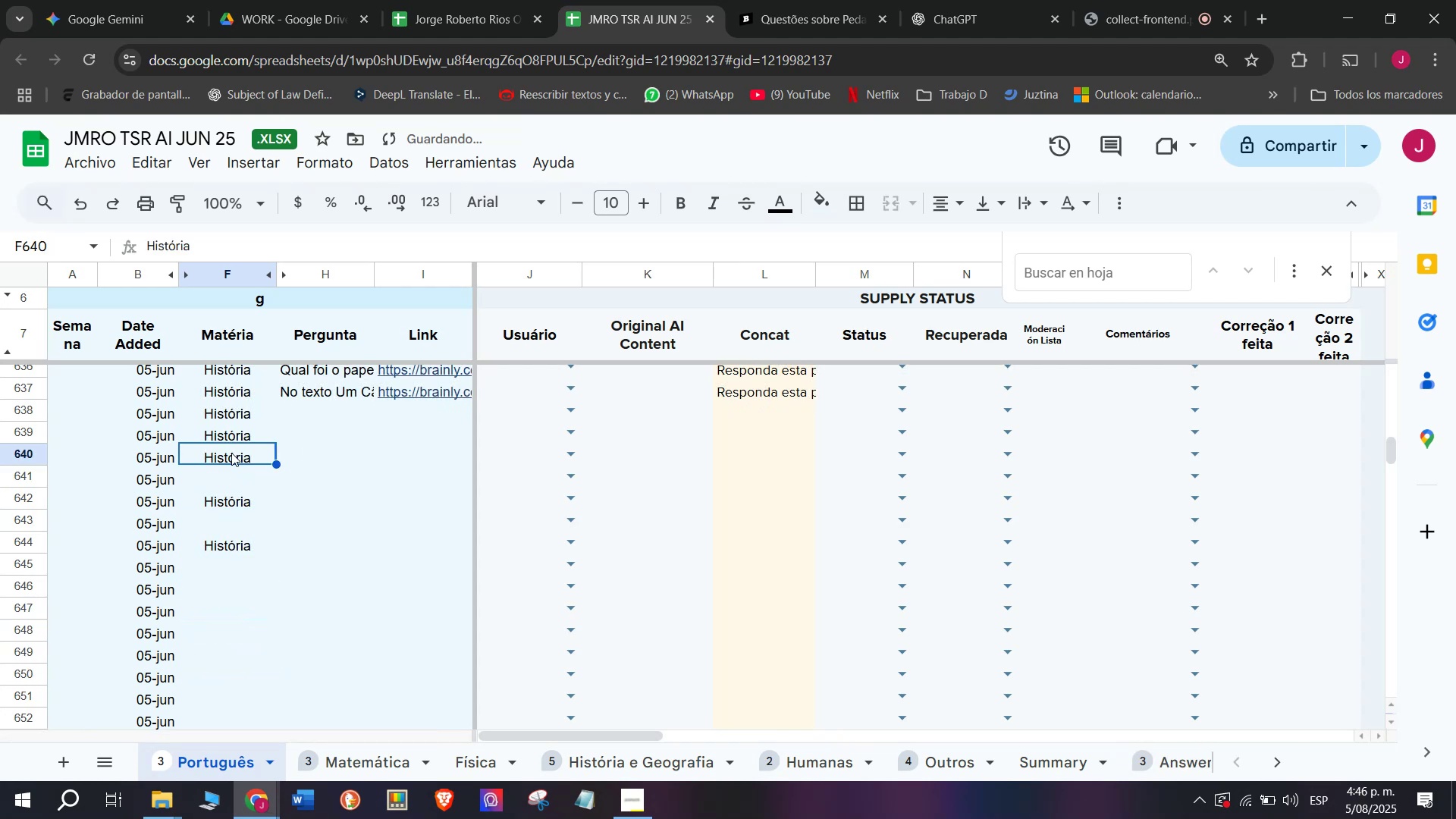 
key(Backspace)
 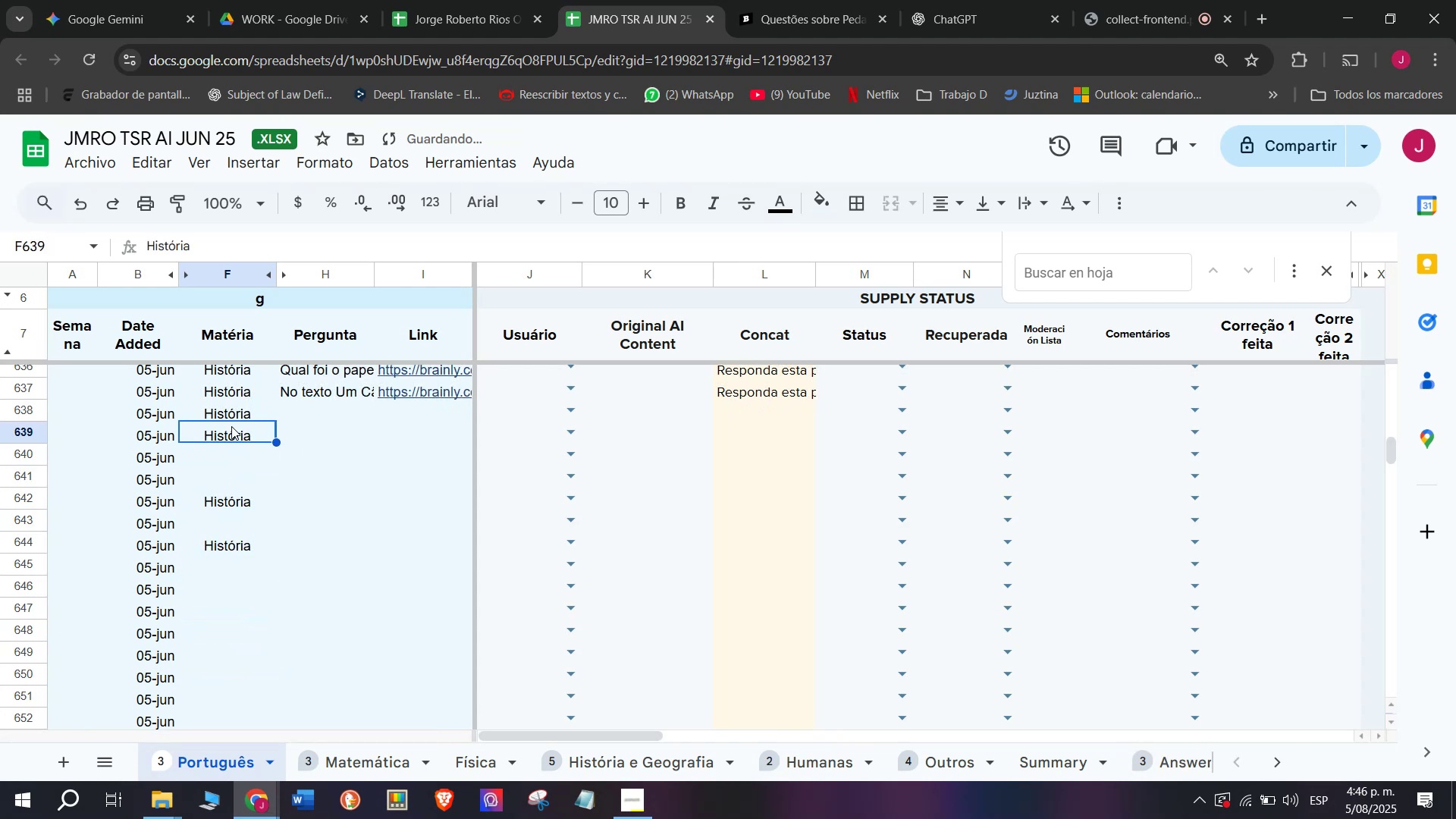 
key(Backspace)
 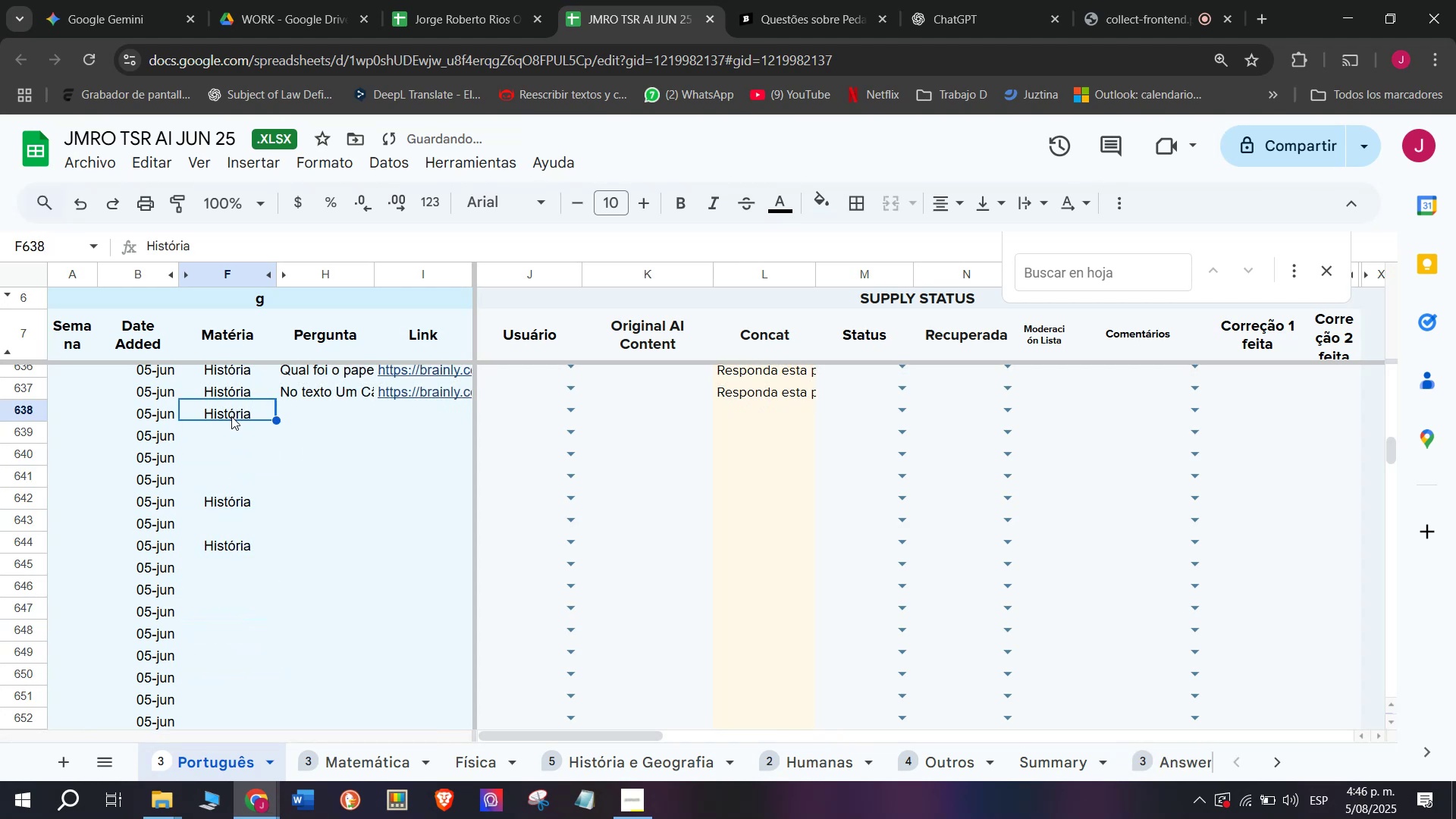 
key(Backspace)
 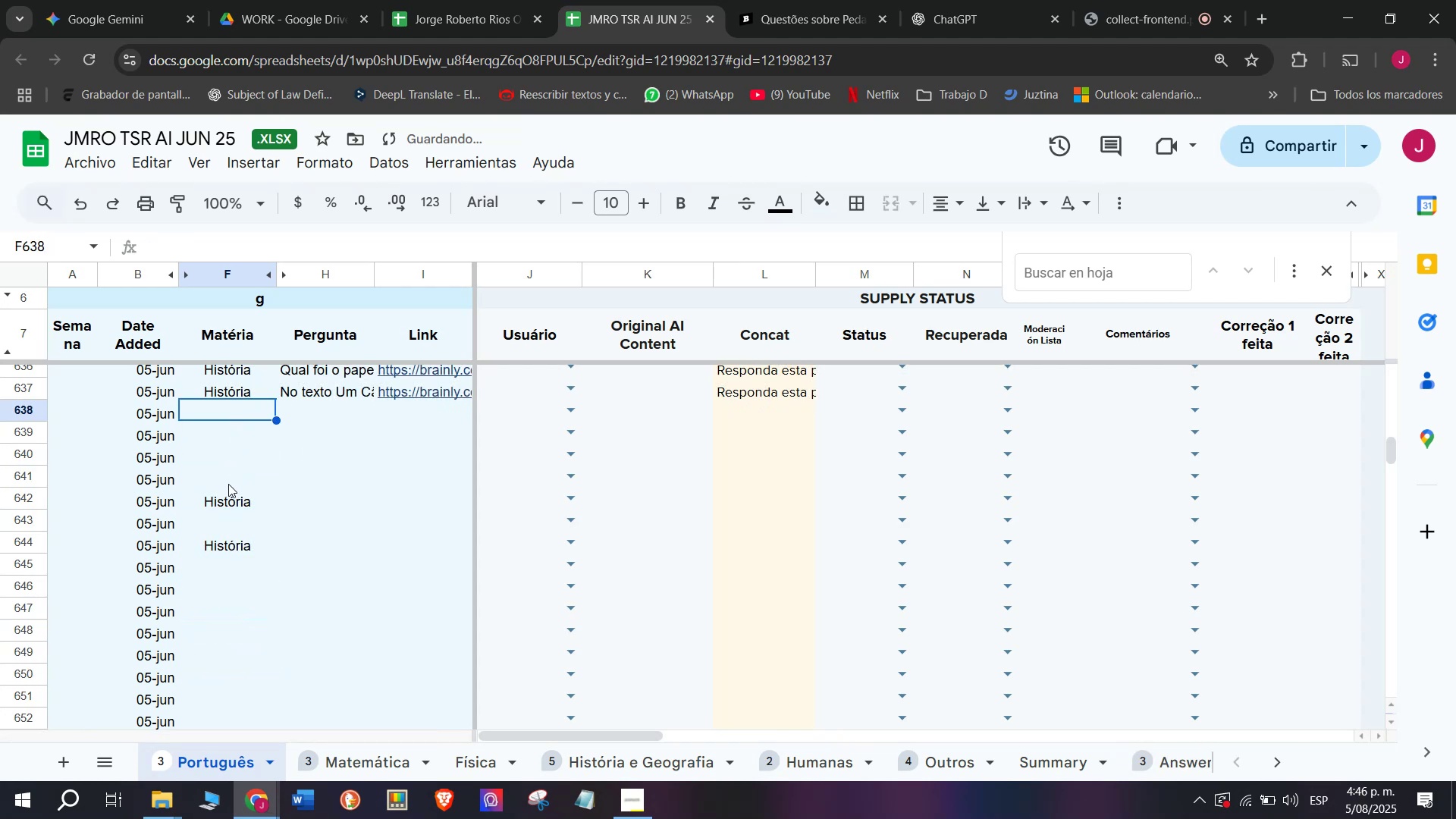 
left_click([228, 501])
 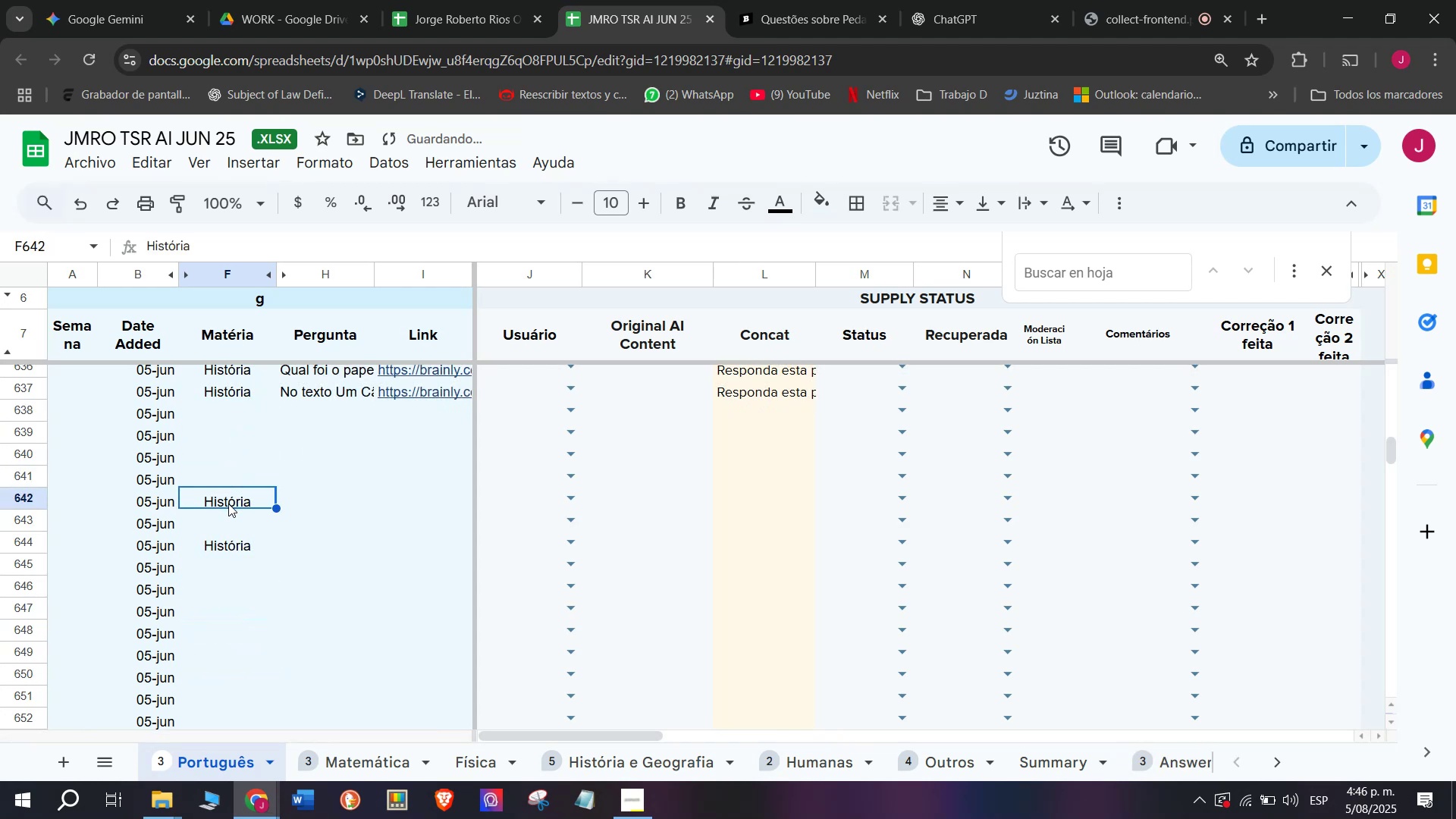 
key(Backspace)
 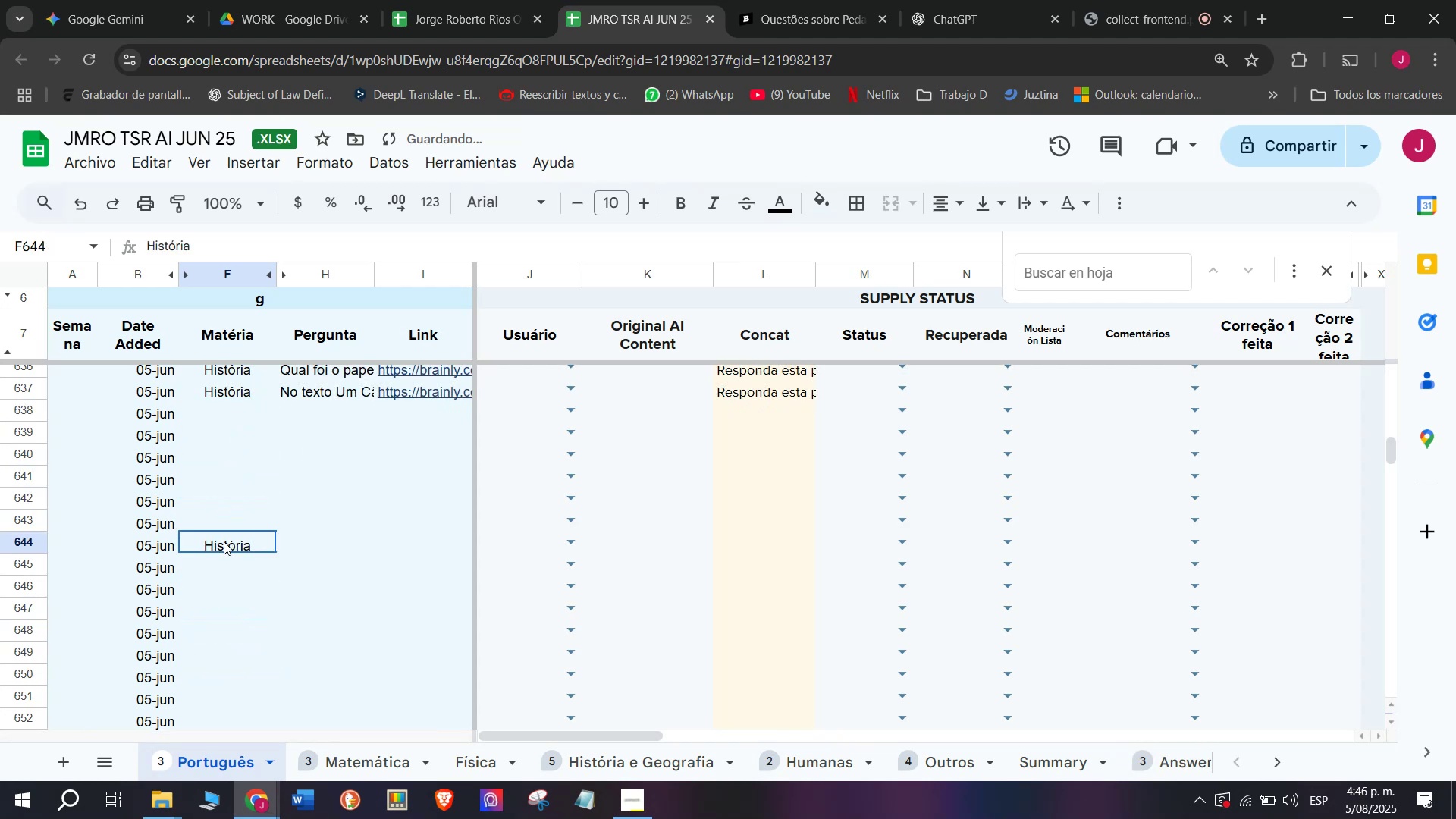 
key(Backspace)
 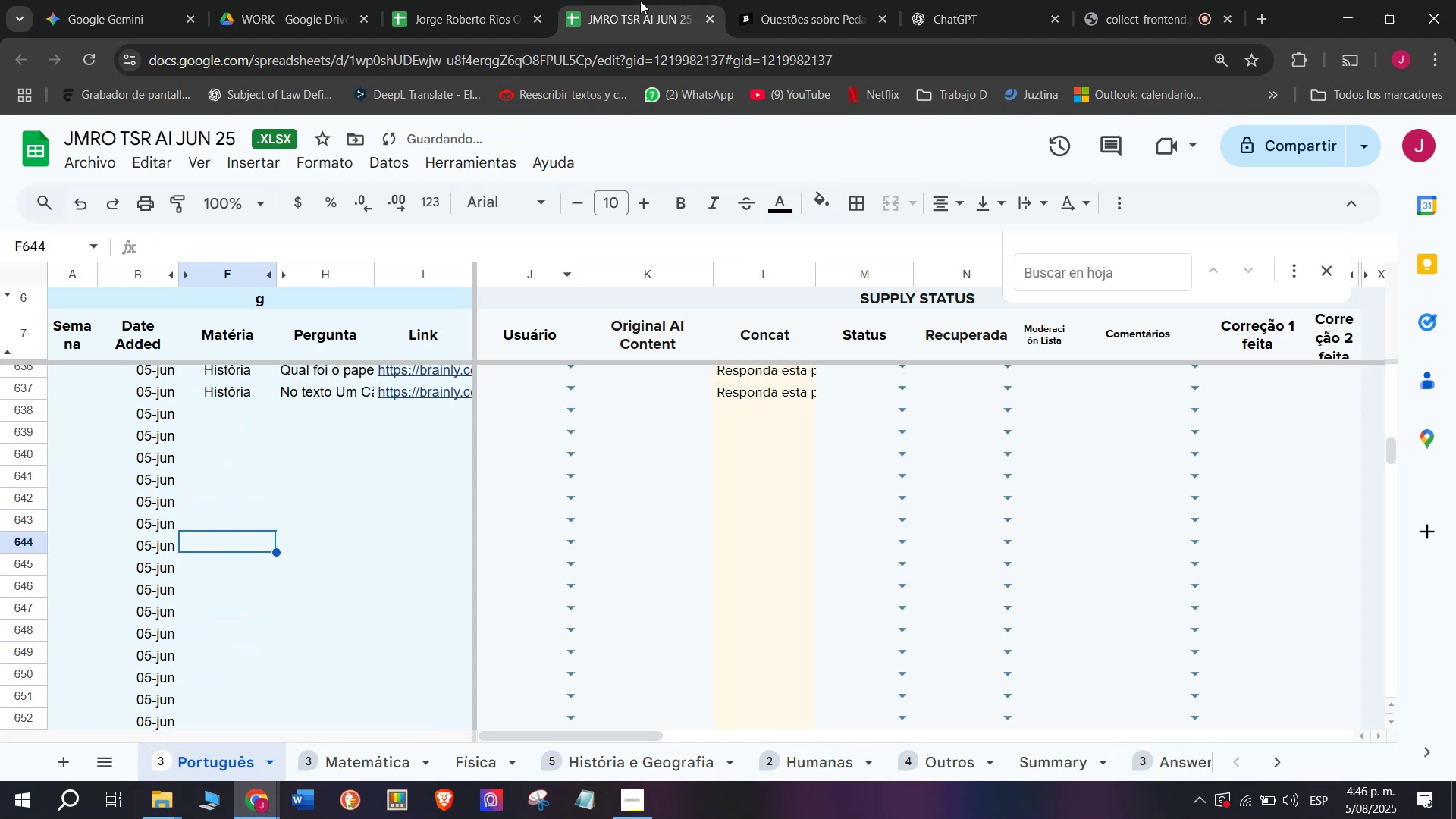 
left_click([792, 0])
 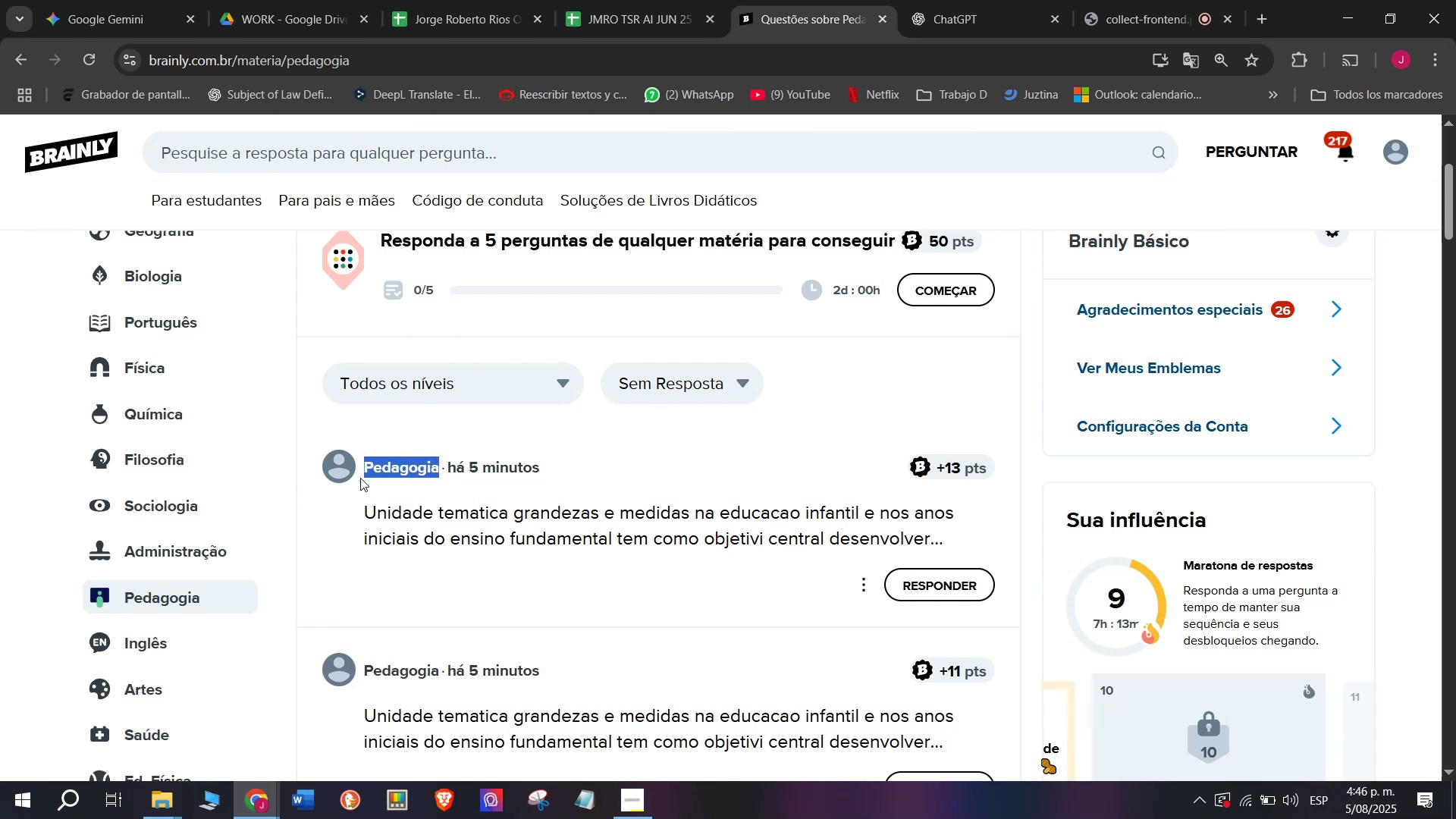 
key(Control+C)
 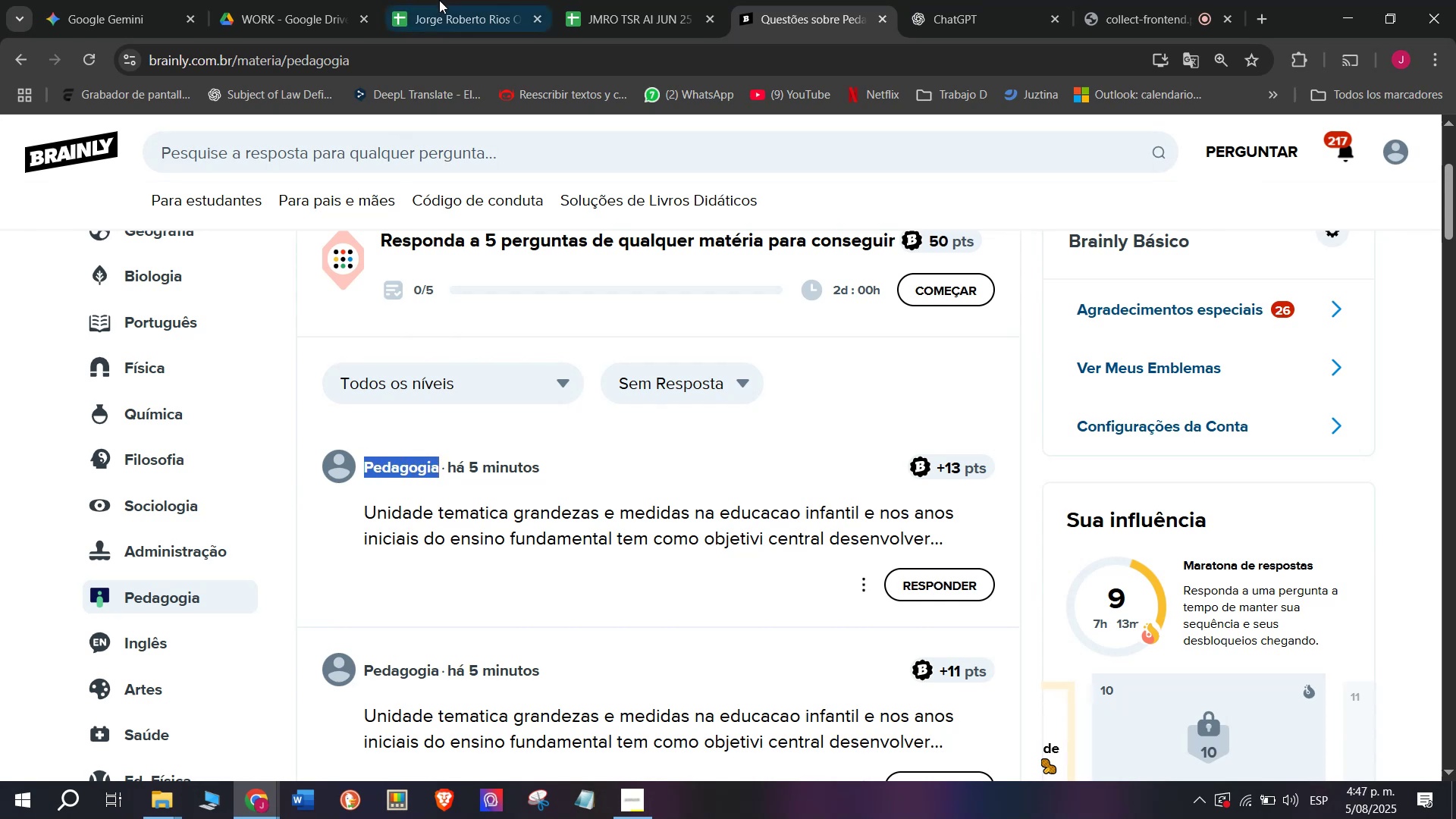 
left_click([463, 0])
 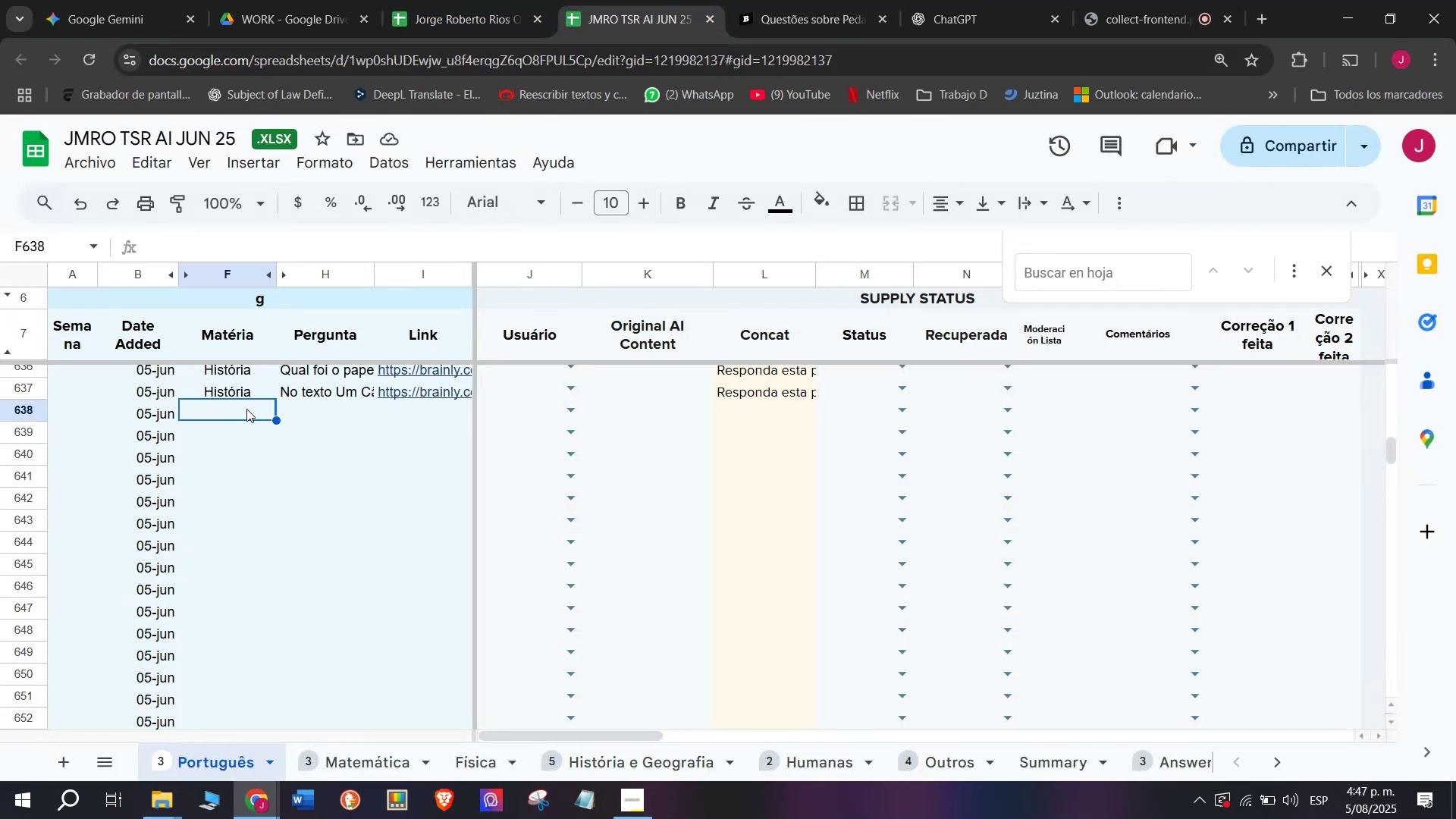 
wait(8.62)
 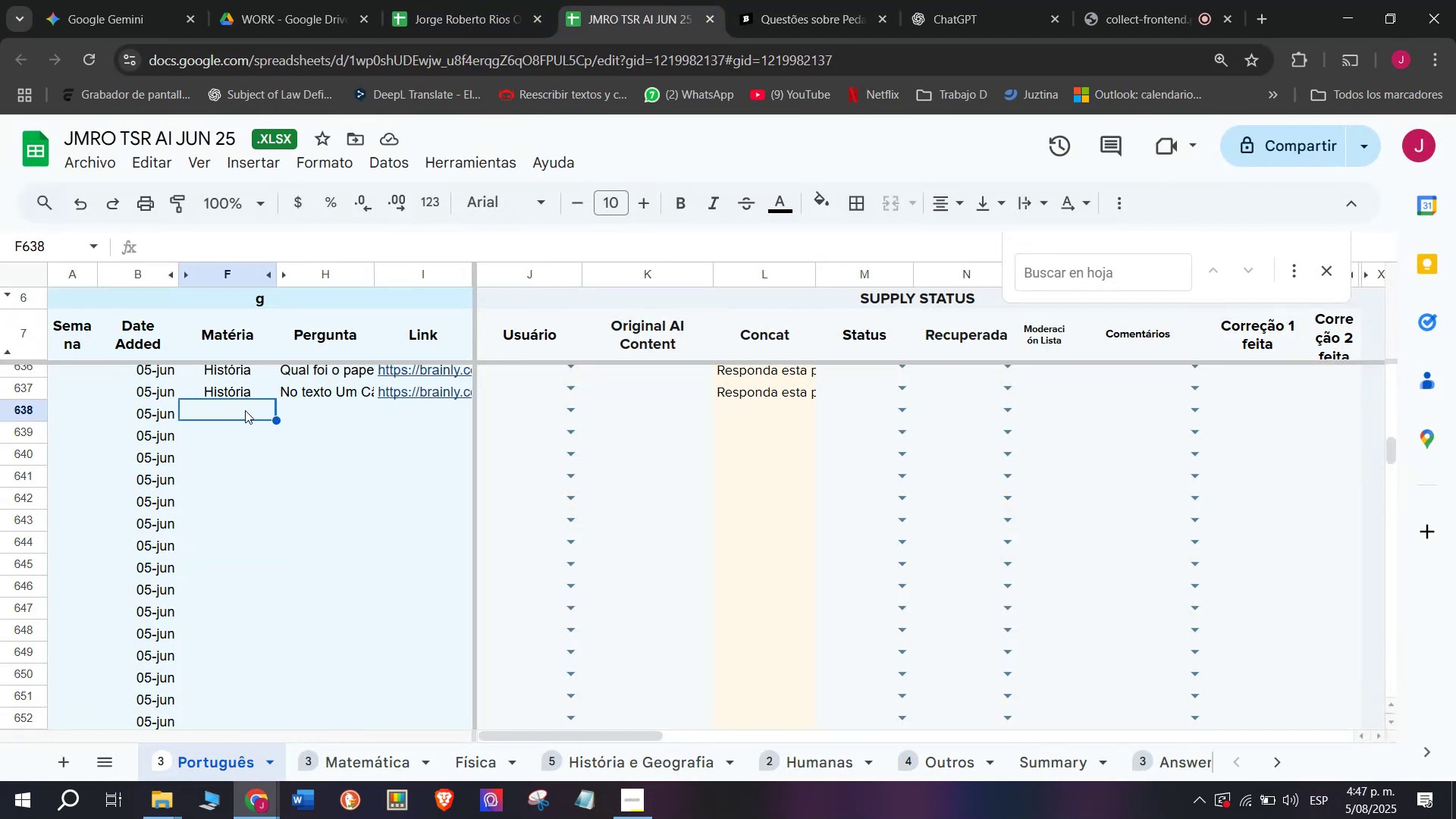 
key(Control+V)
 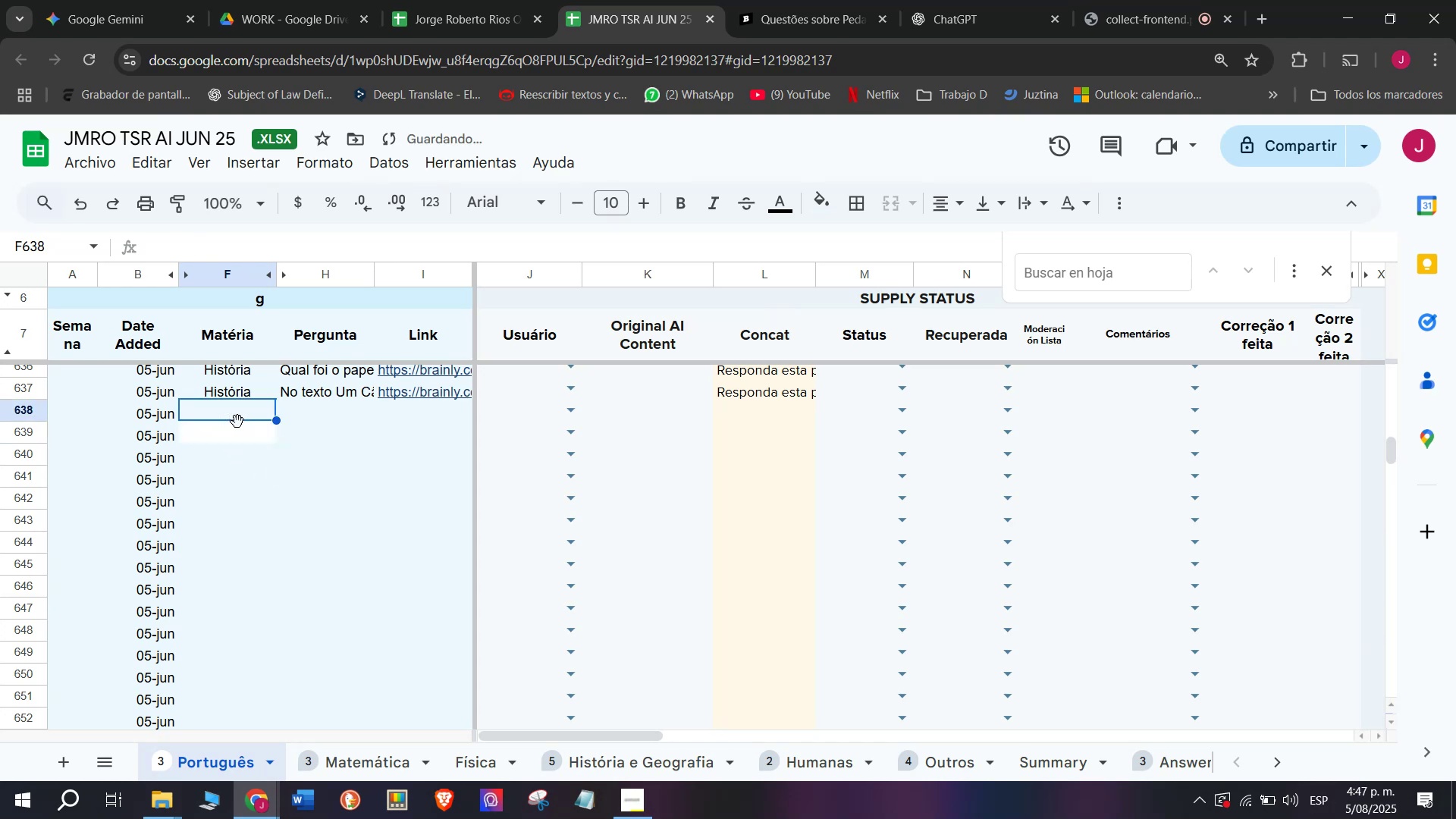 
left_click([266, 444])
 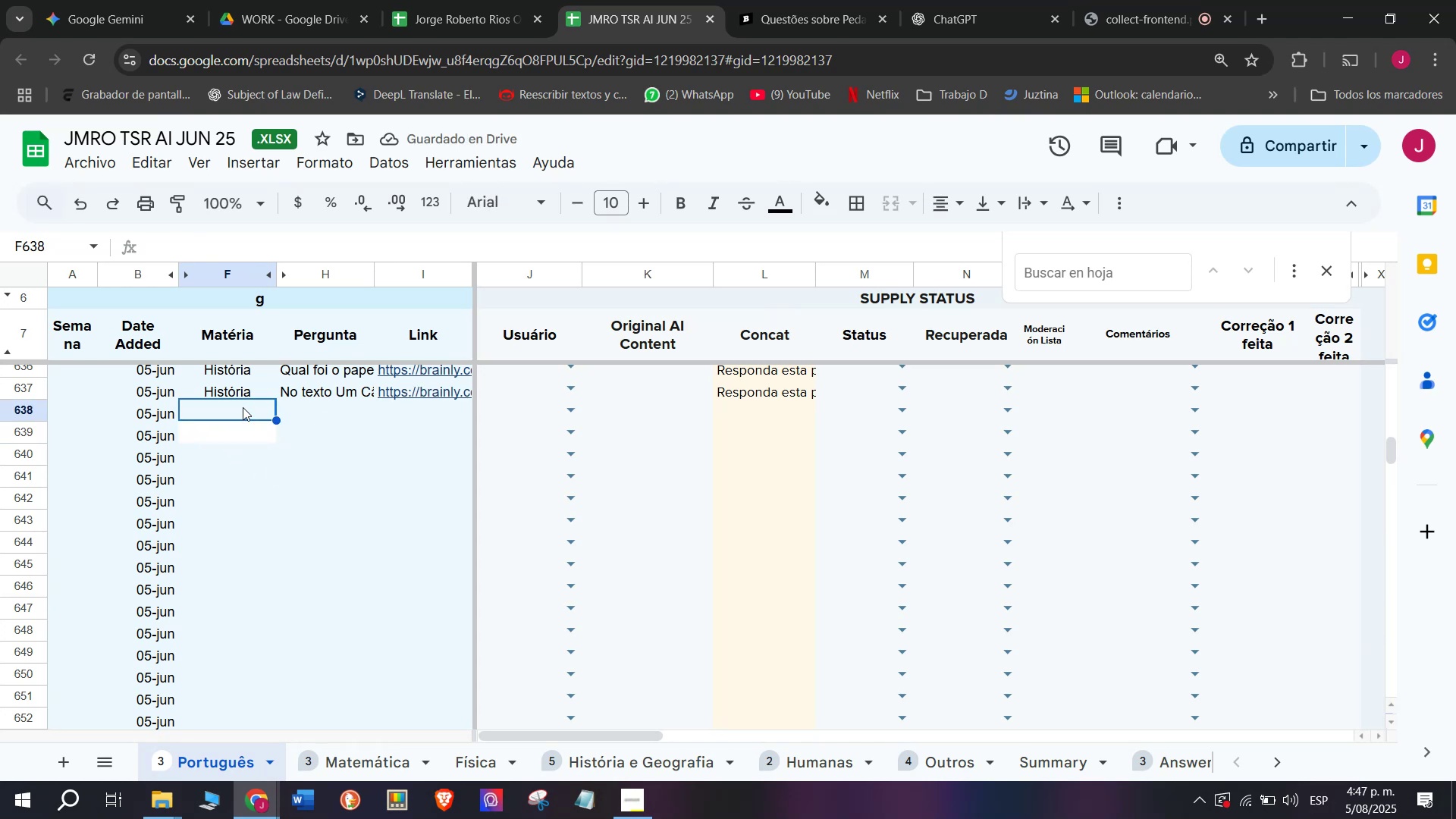 
key(Control+ControlLeft)
 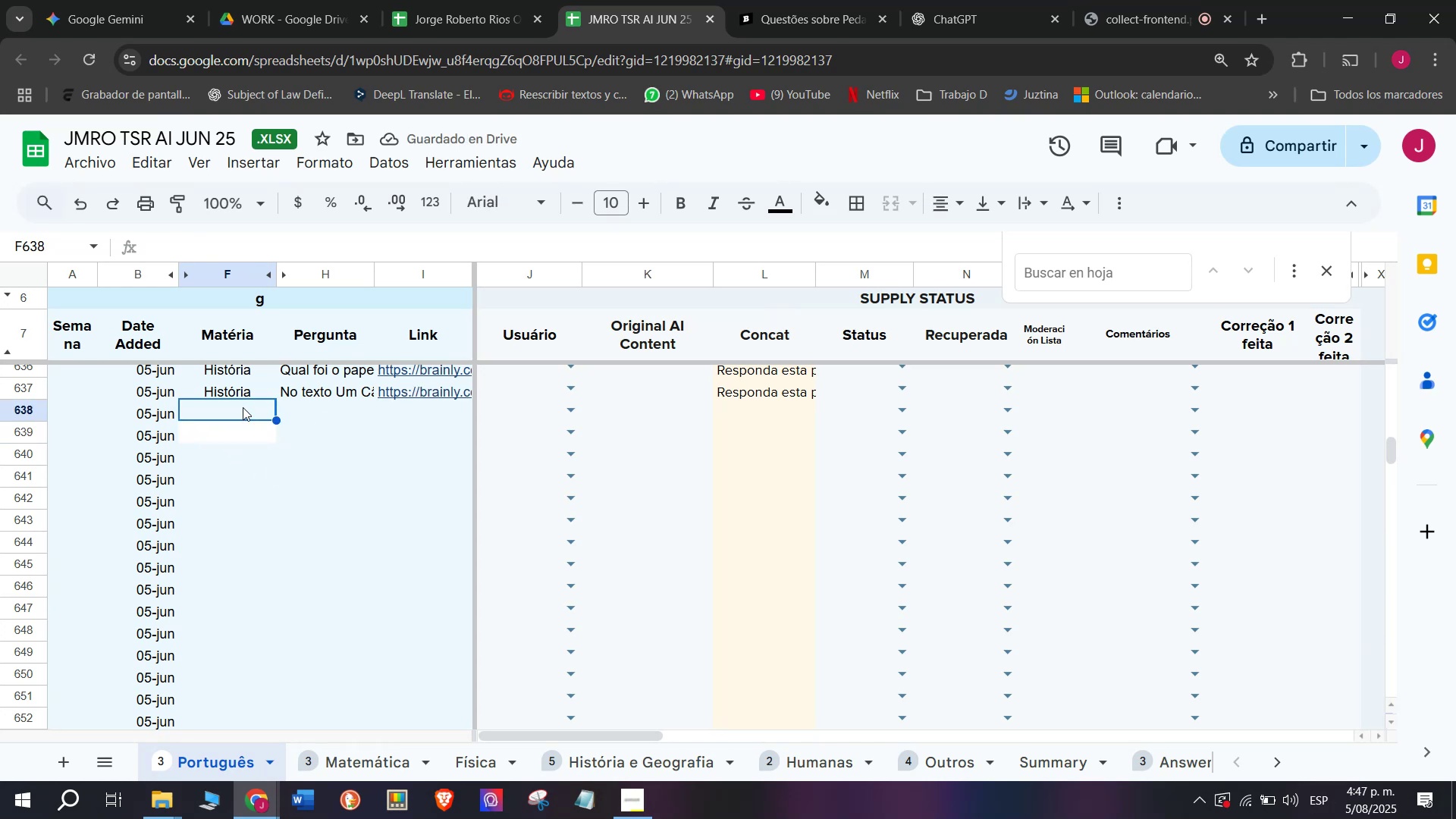 
key(Control+V)
 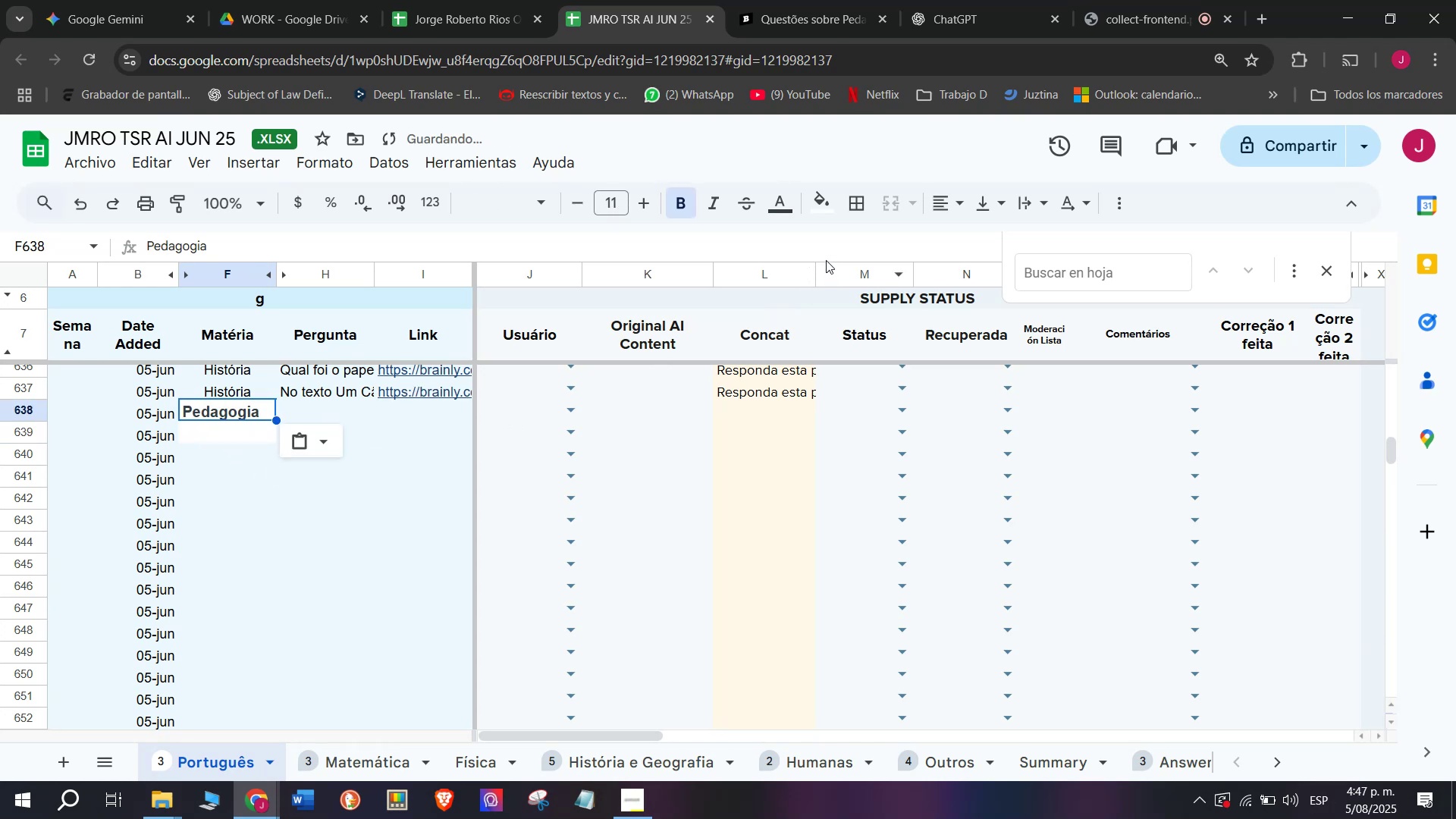 
left_click([679, 193])
 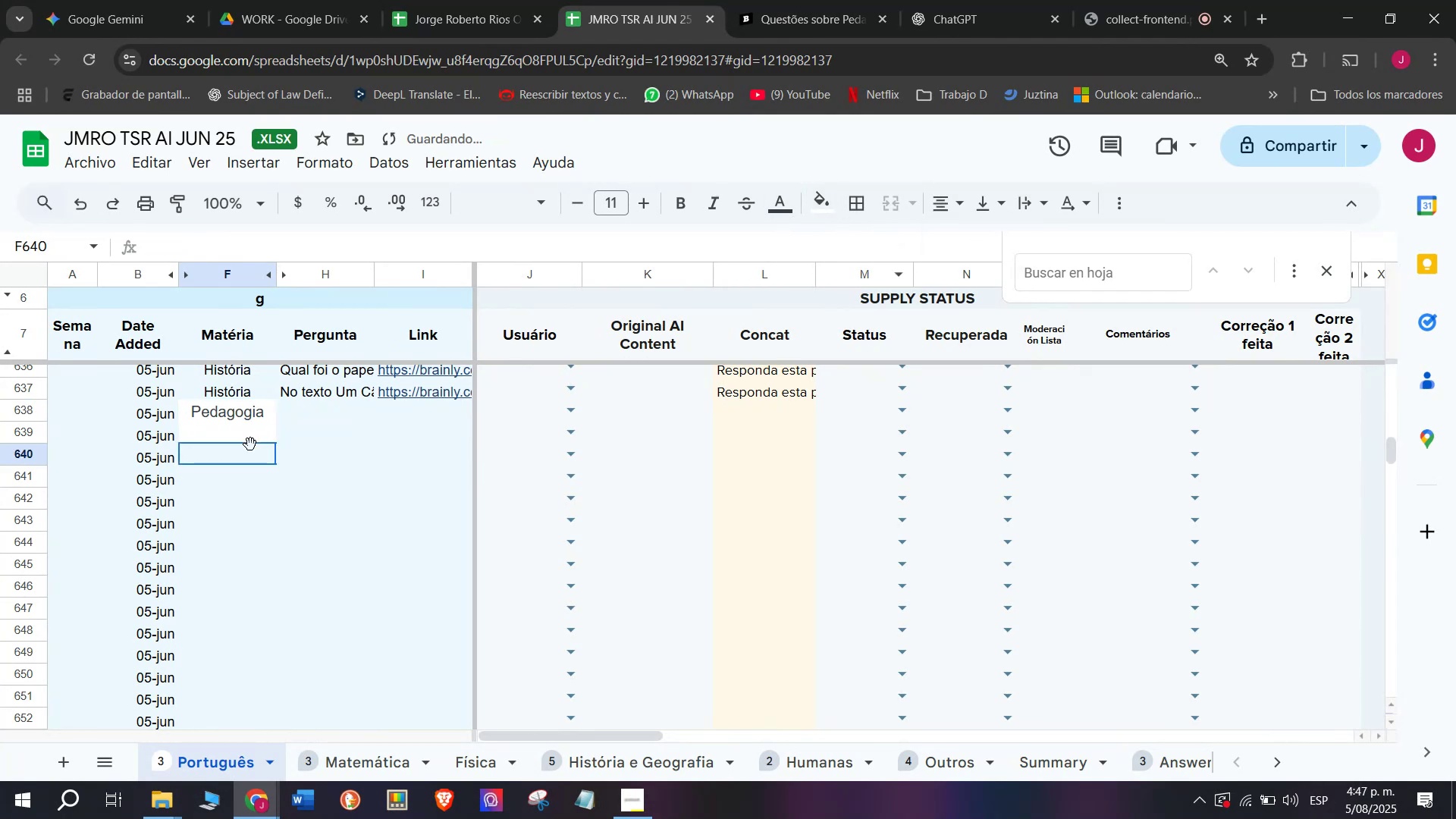 
wait(9.96)
 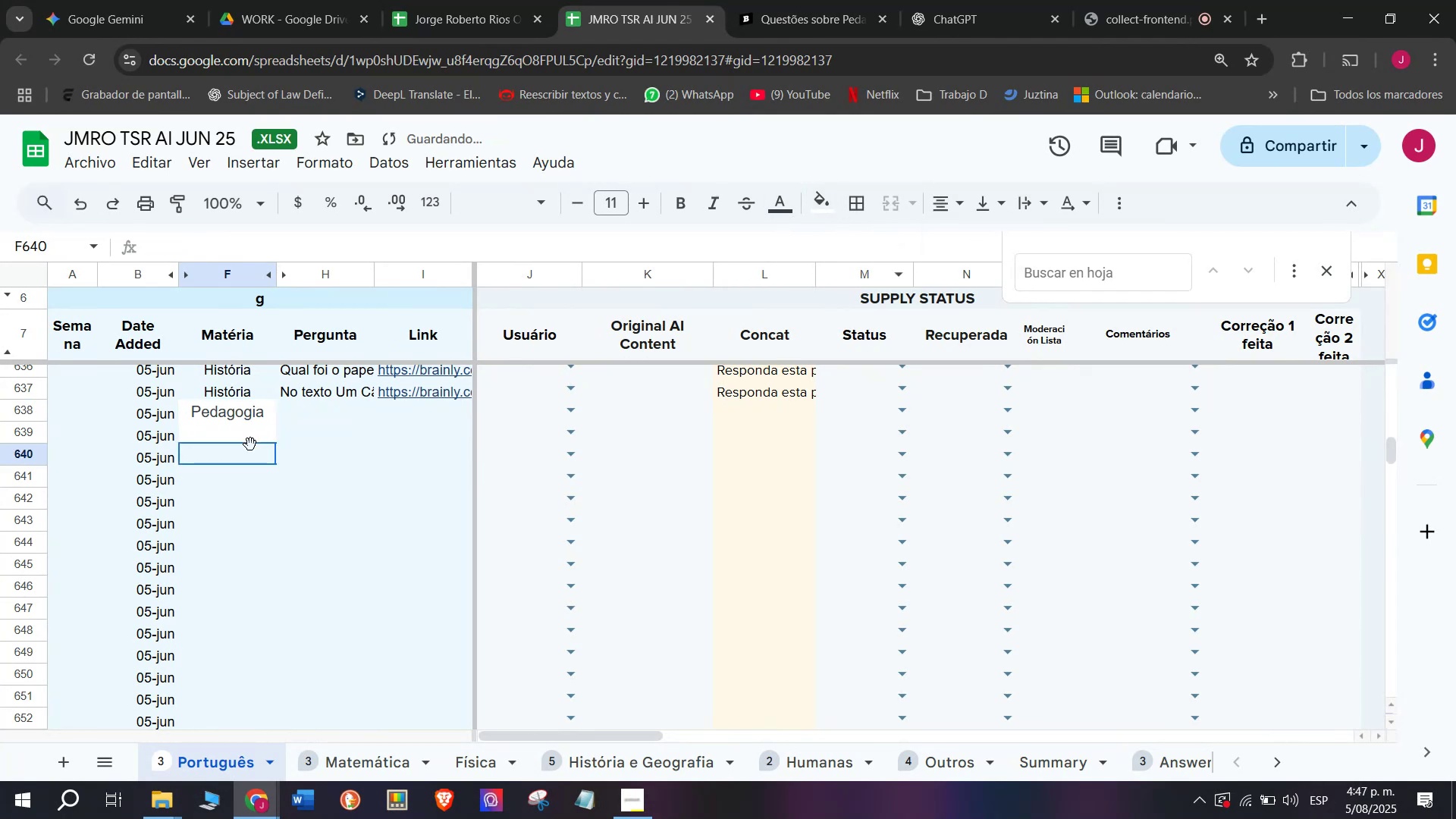 
scroll: coordinate [375, 553], scroll_direction: up, amount: 2.0
 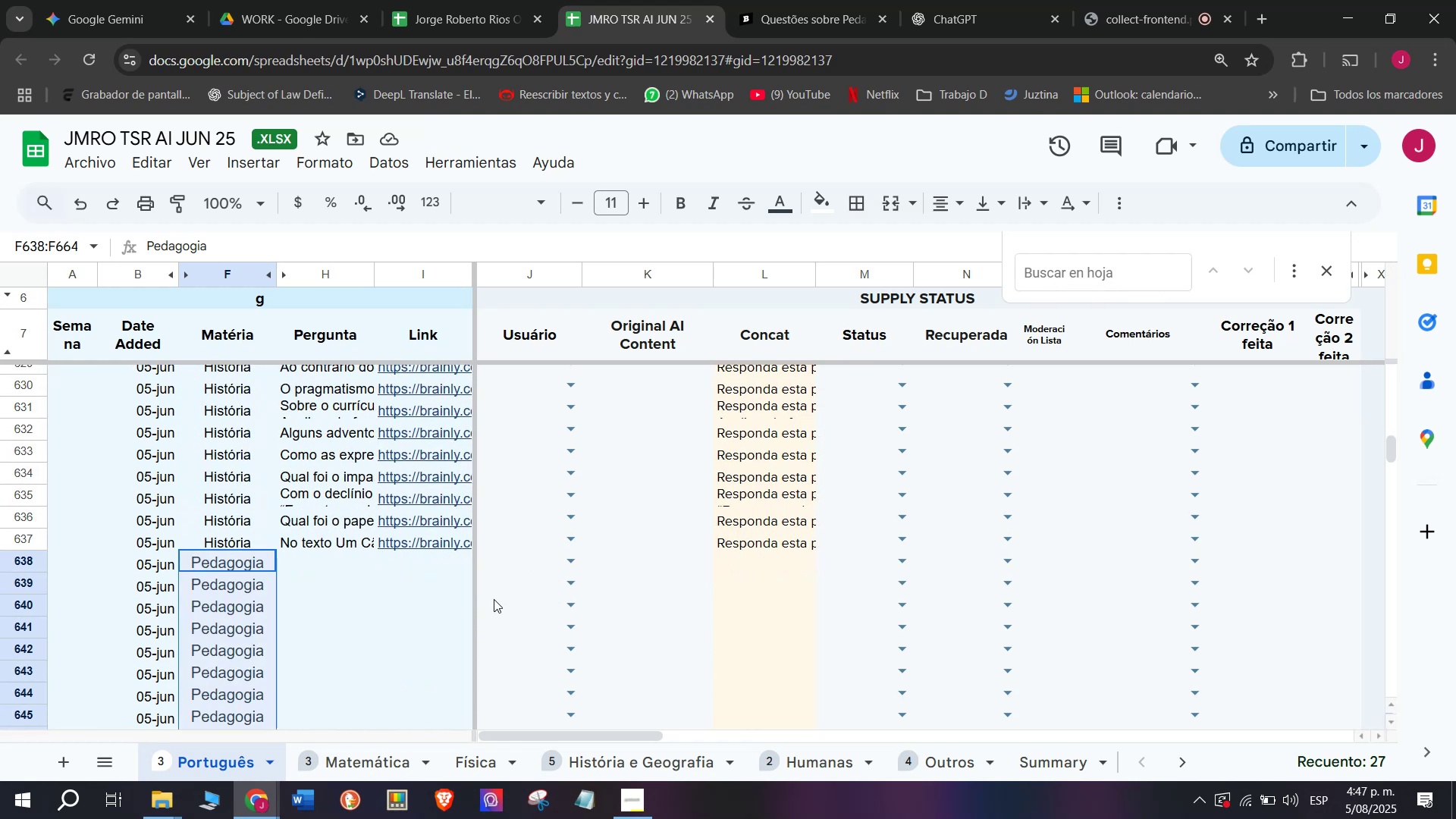 
wait(6.15)
 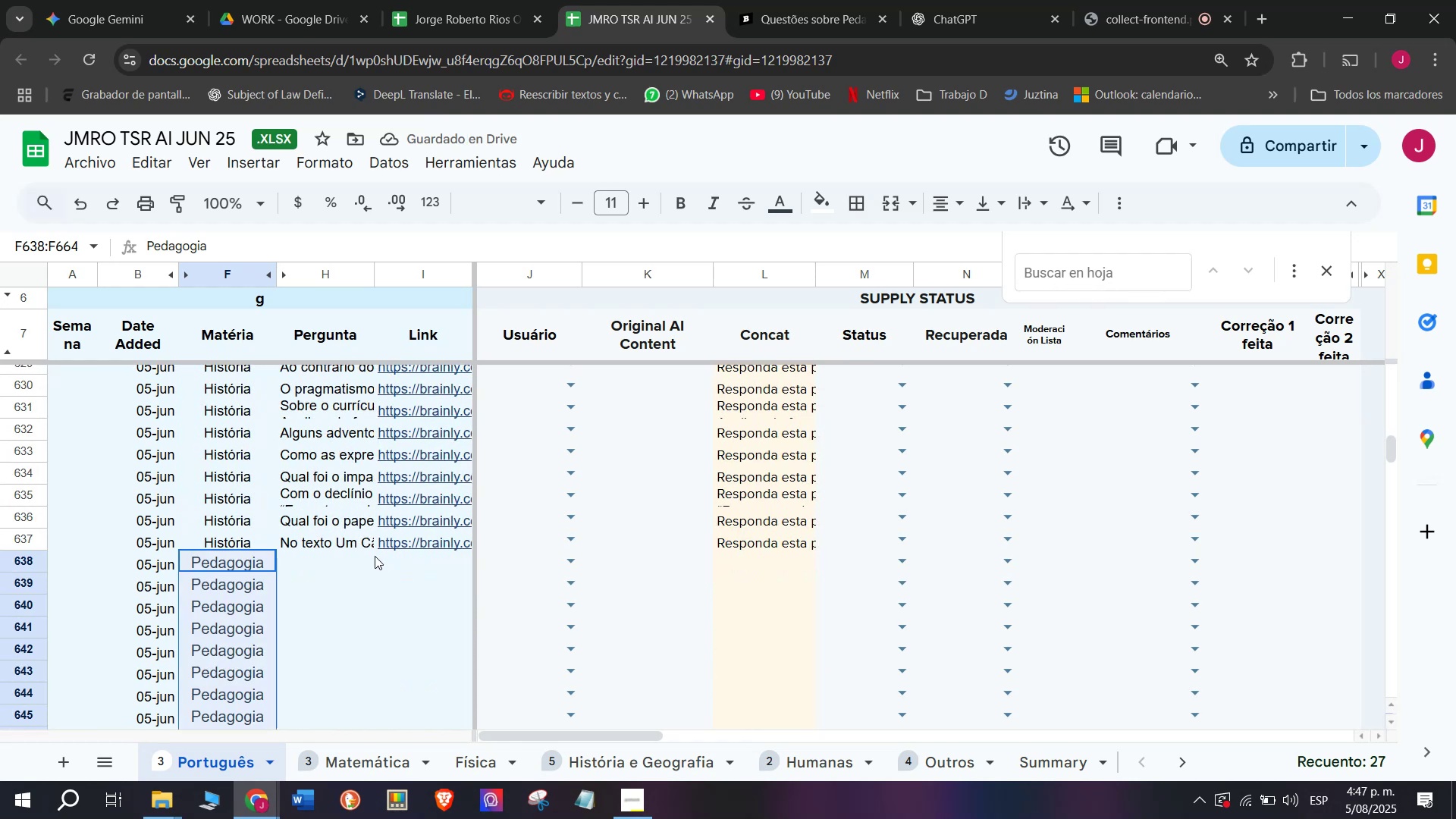 
left_click([802, 0])
 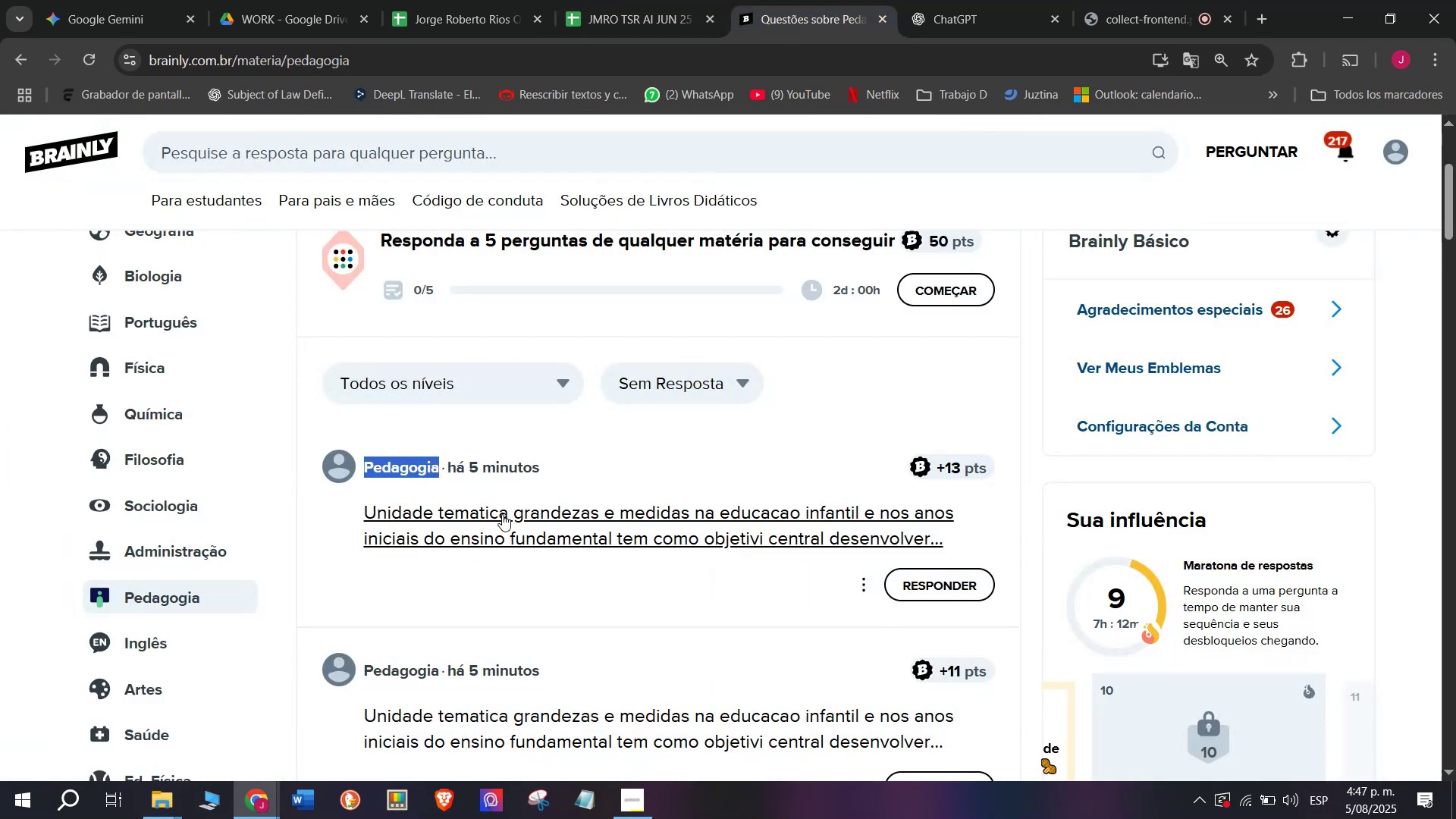 
right_click([502, 515])
 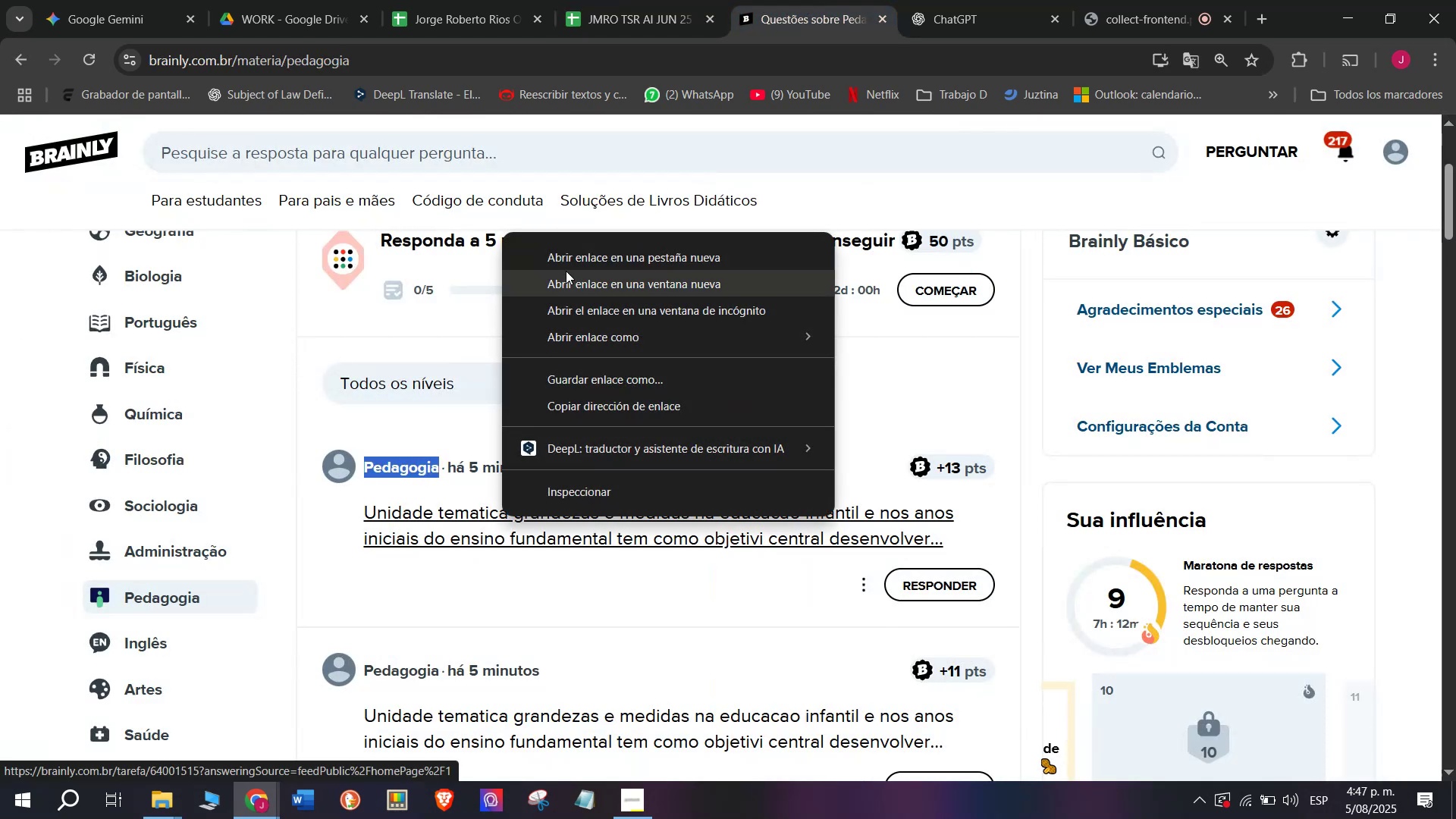 
left_click([566, 265])
 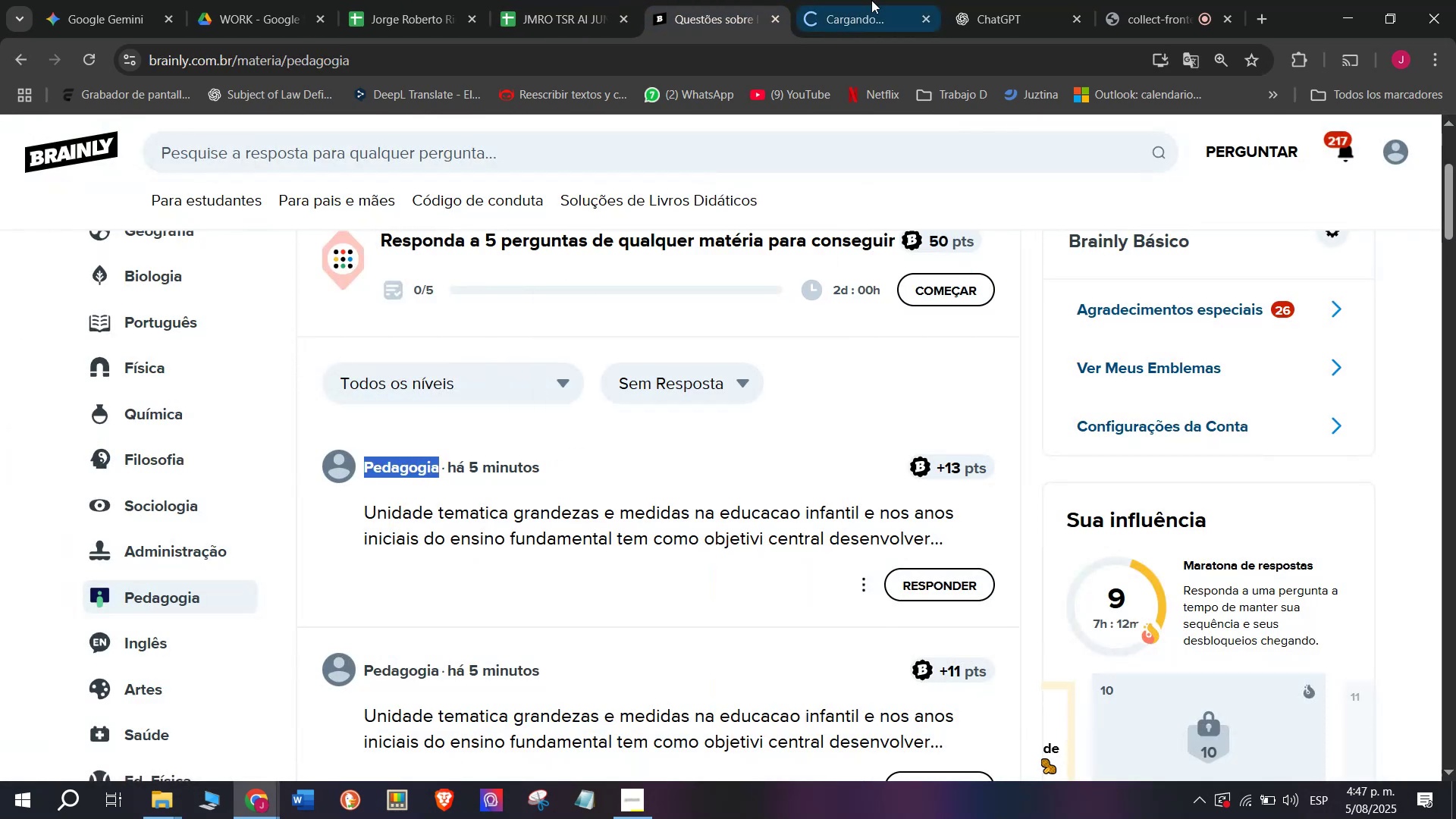 
left_click([902, 0])
 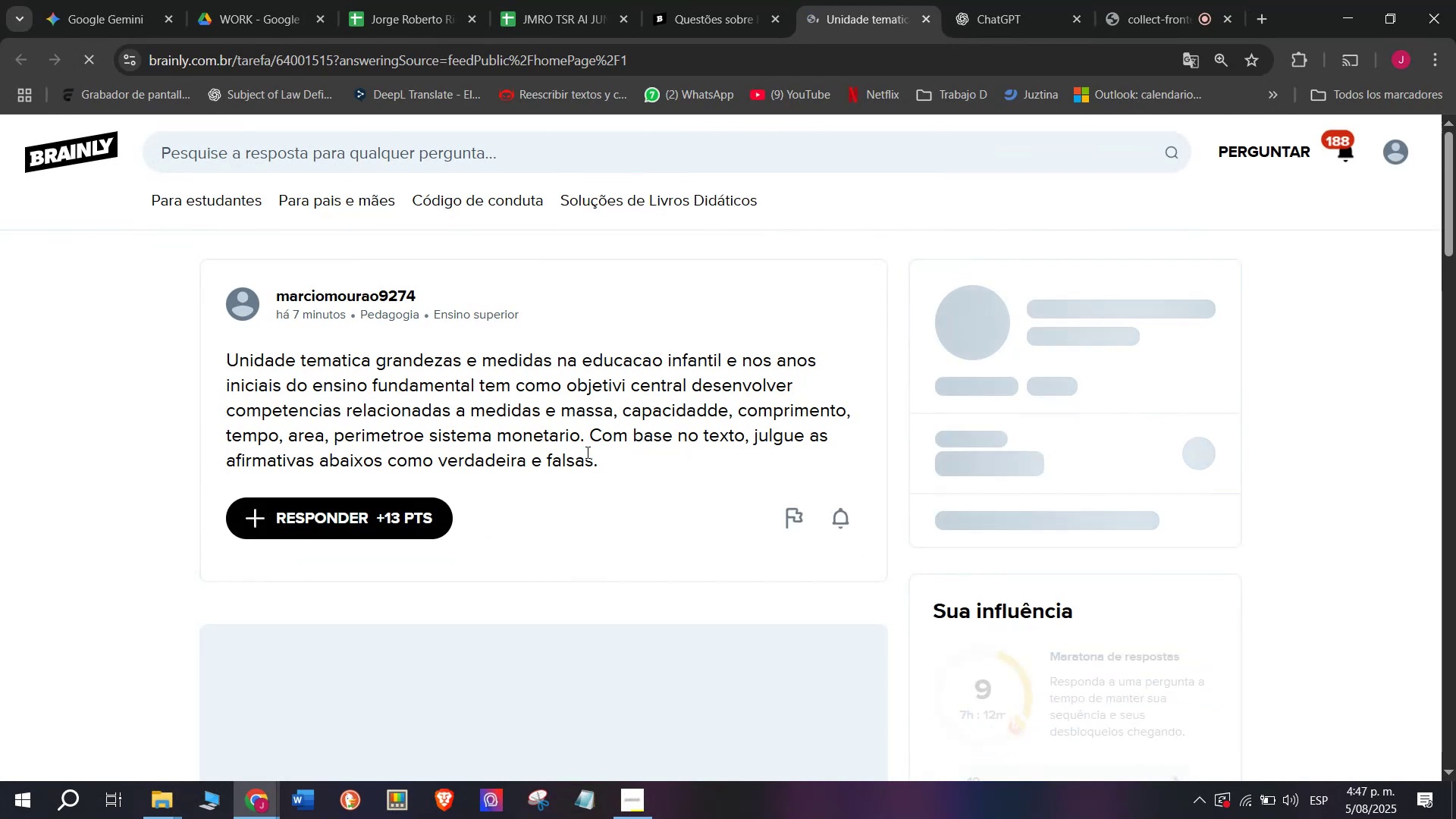 
left_click([886, 0])
 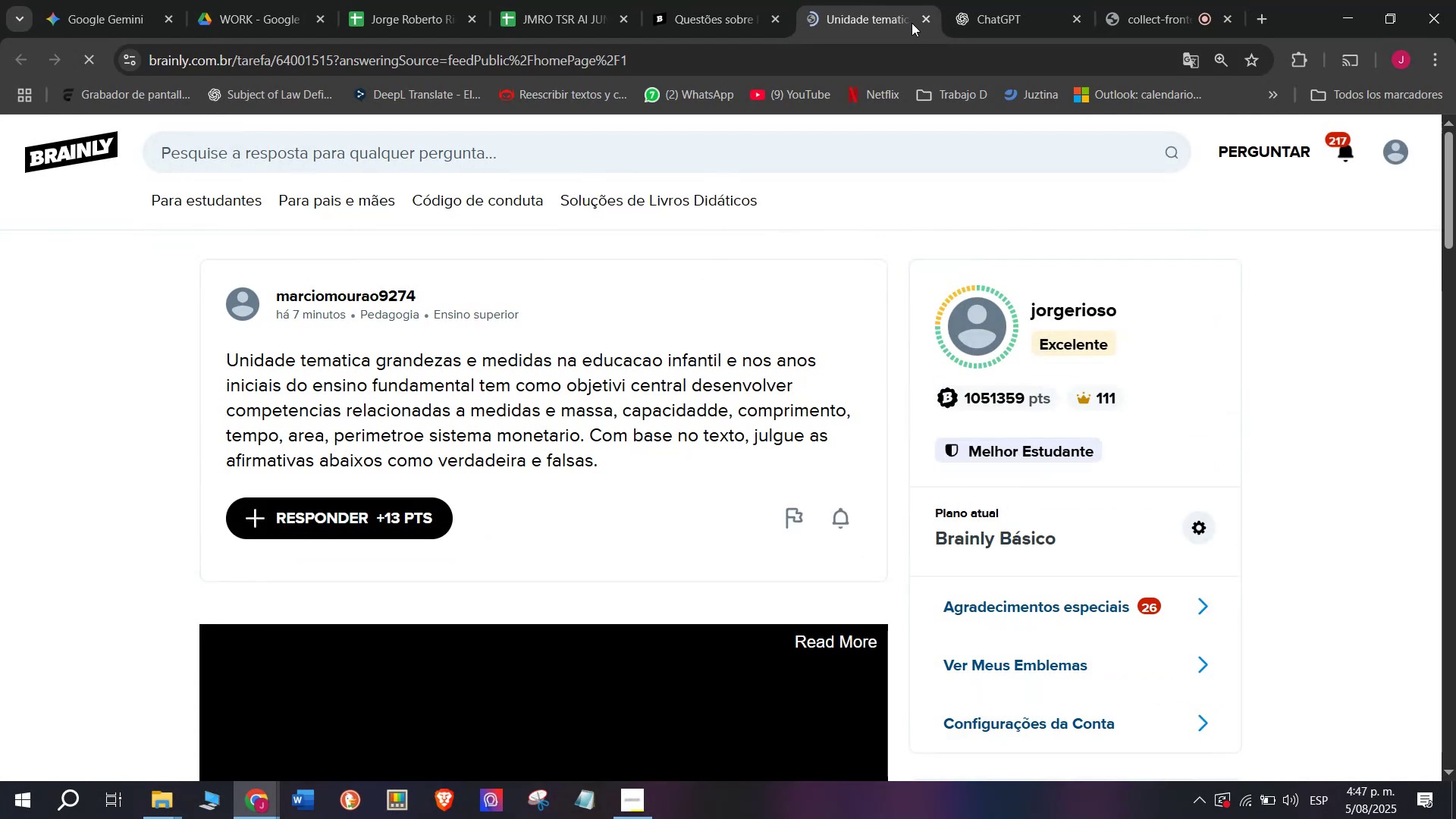 
mouse_move([904, 5])
 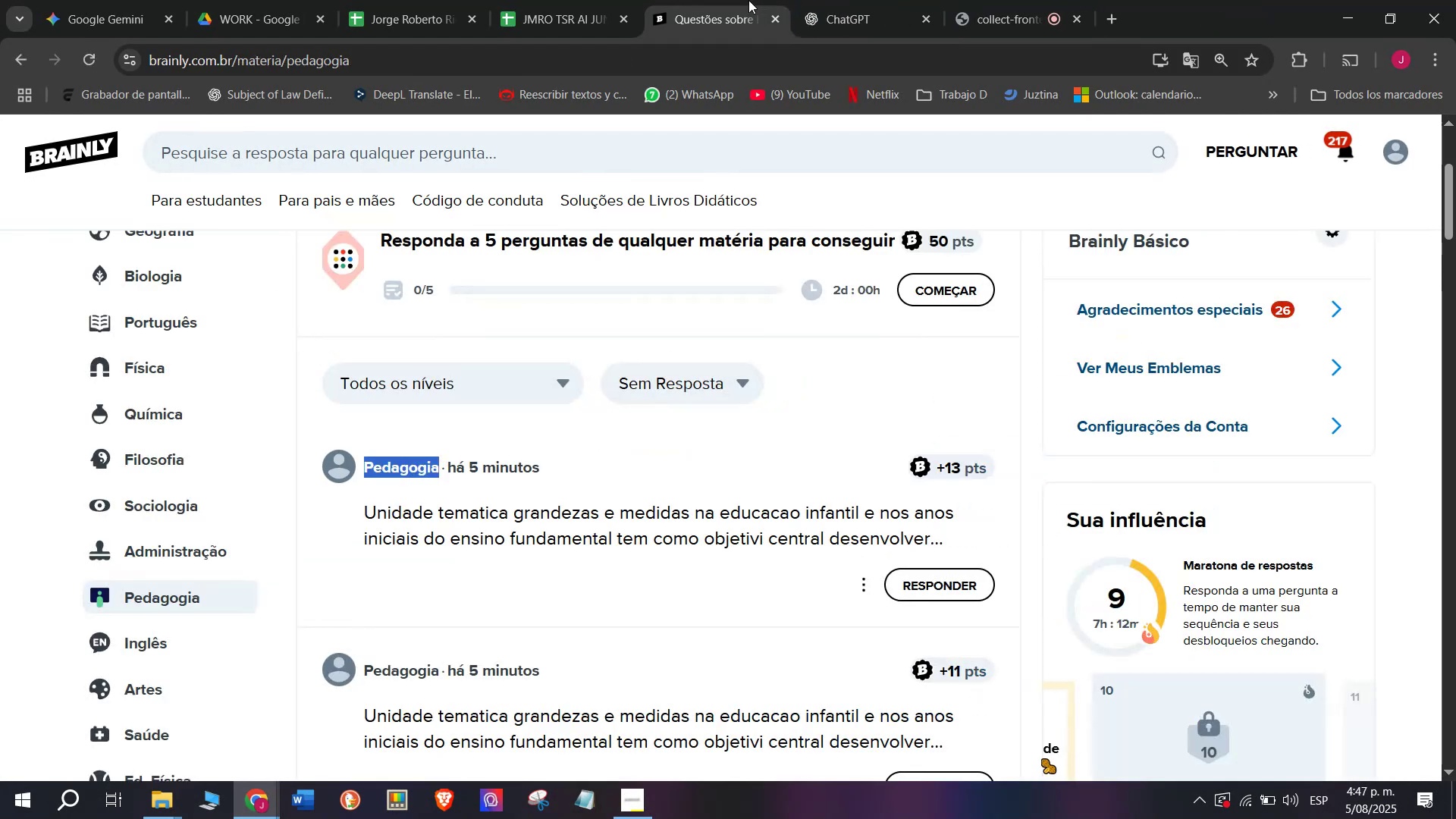 
double_click([748, 0])
 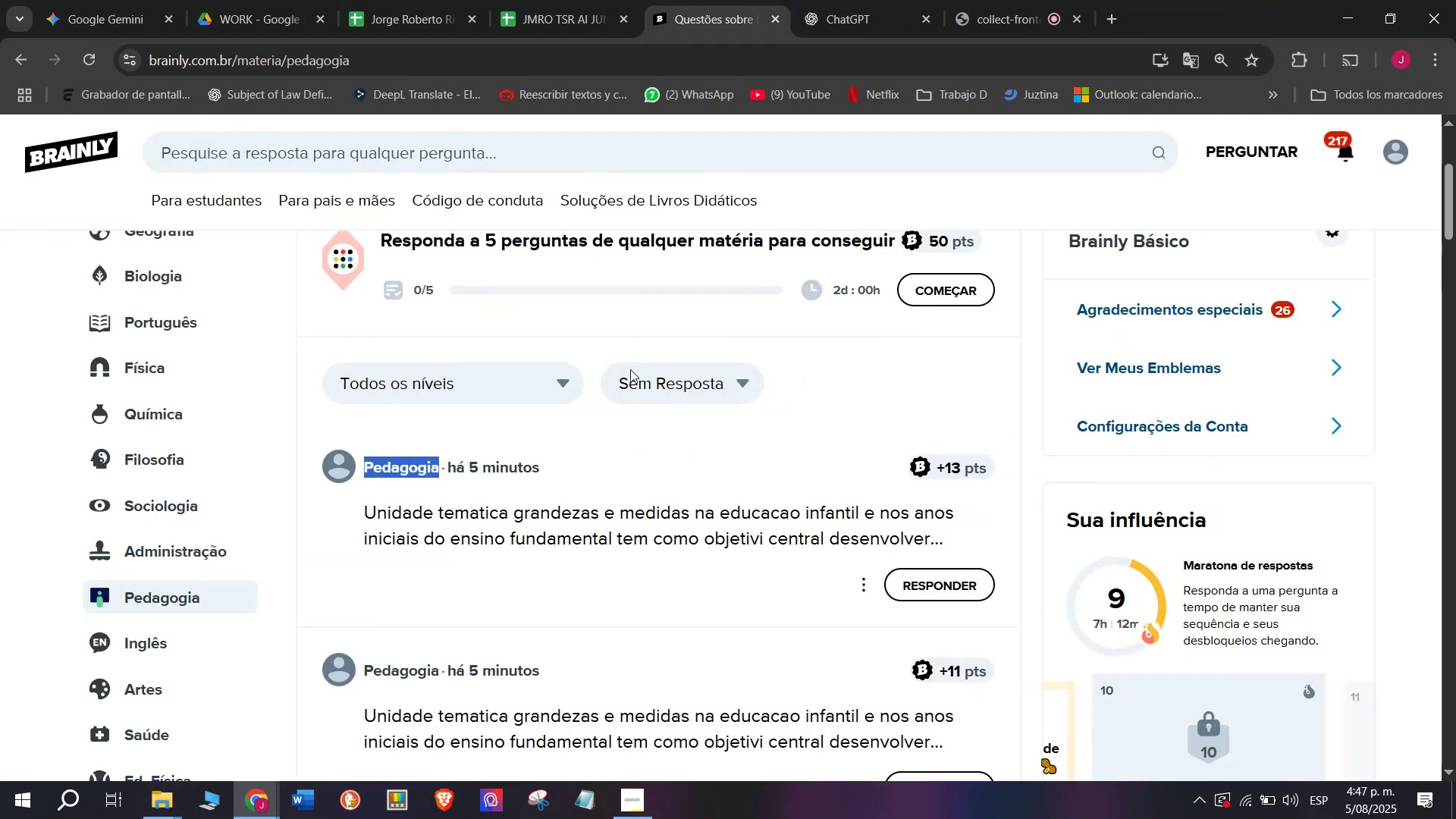 
scroll: coordinate [628, 386], scroll_direction: down, amount: 1.0
 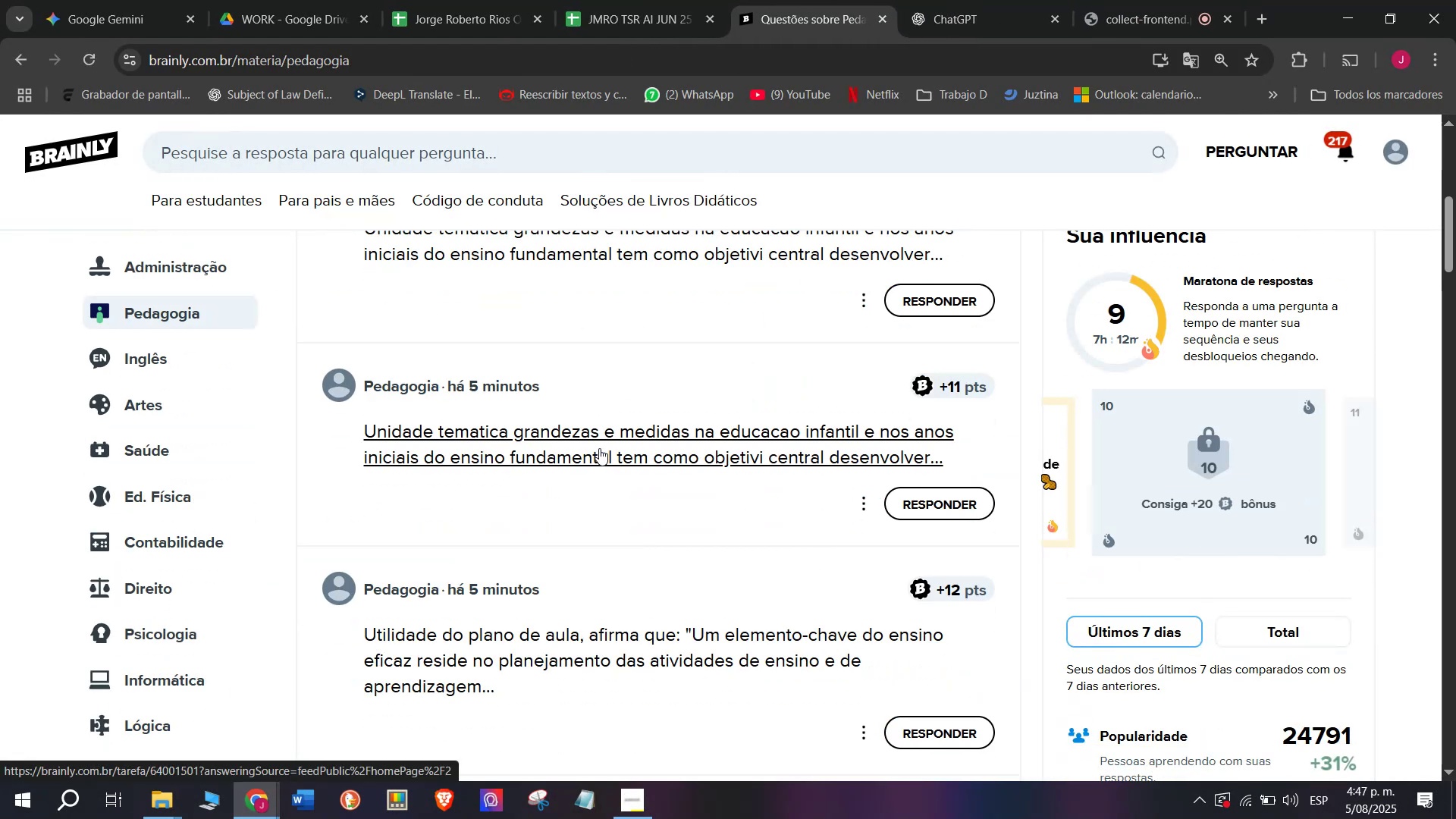 
right_click([599, 448])
 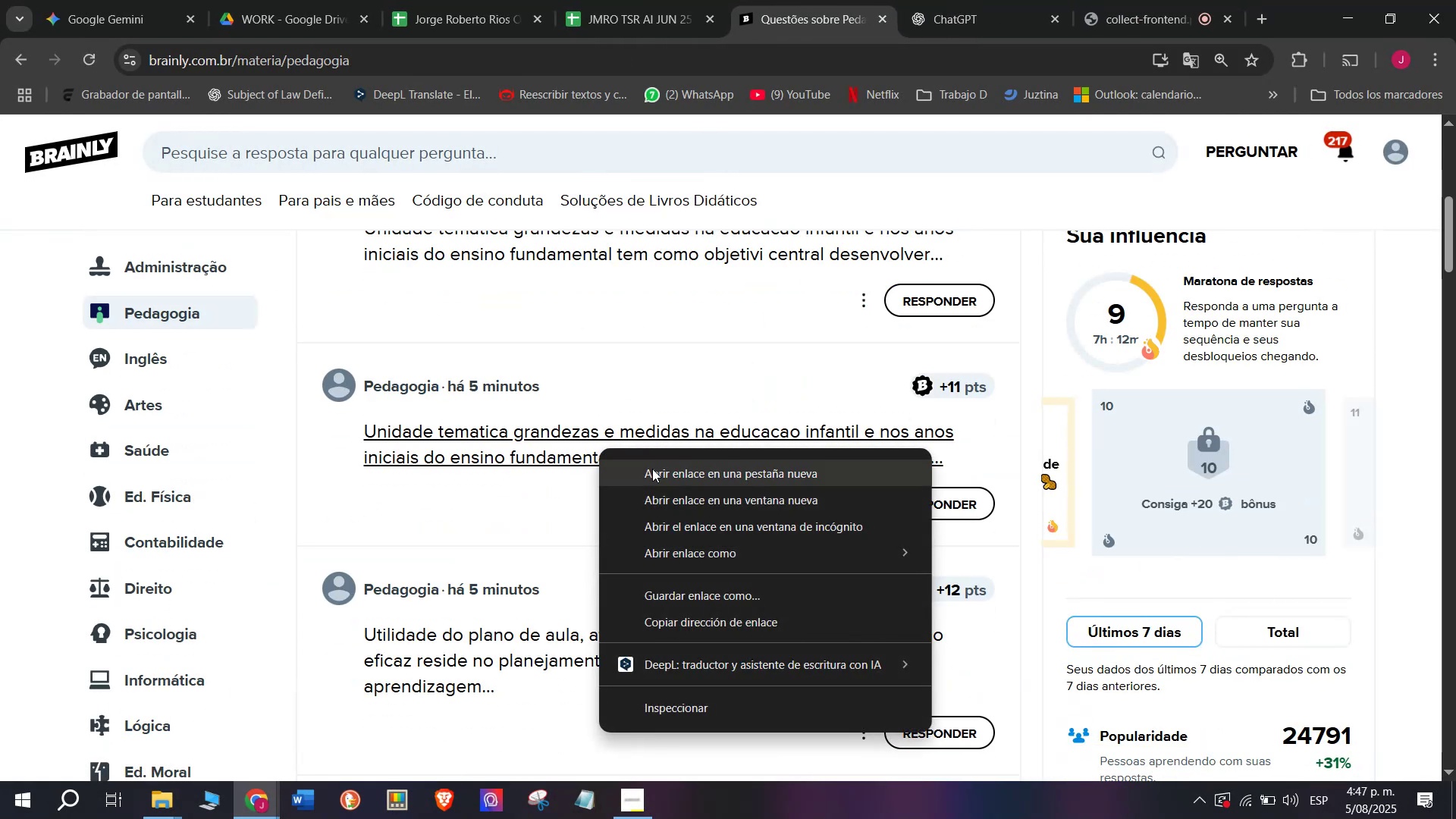 
left_click([658, 473])
 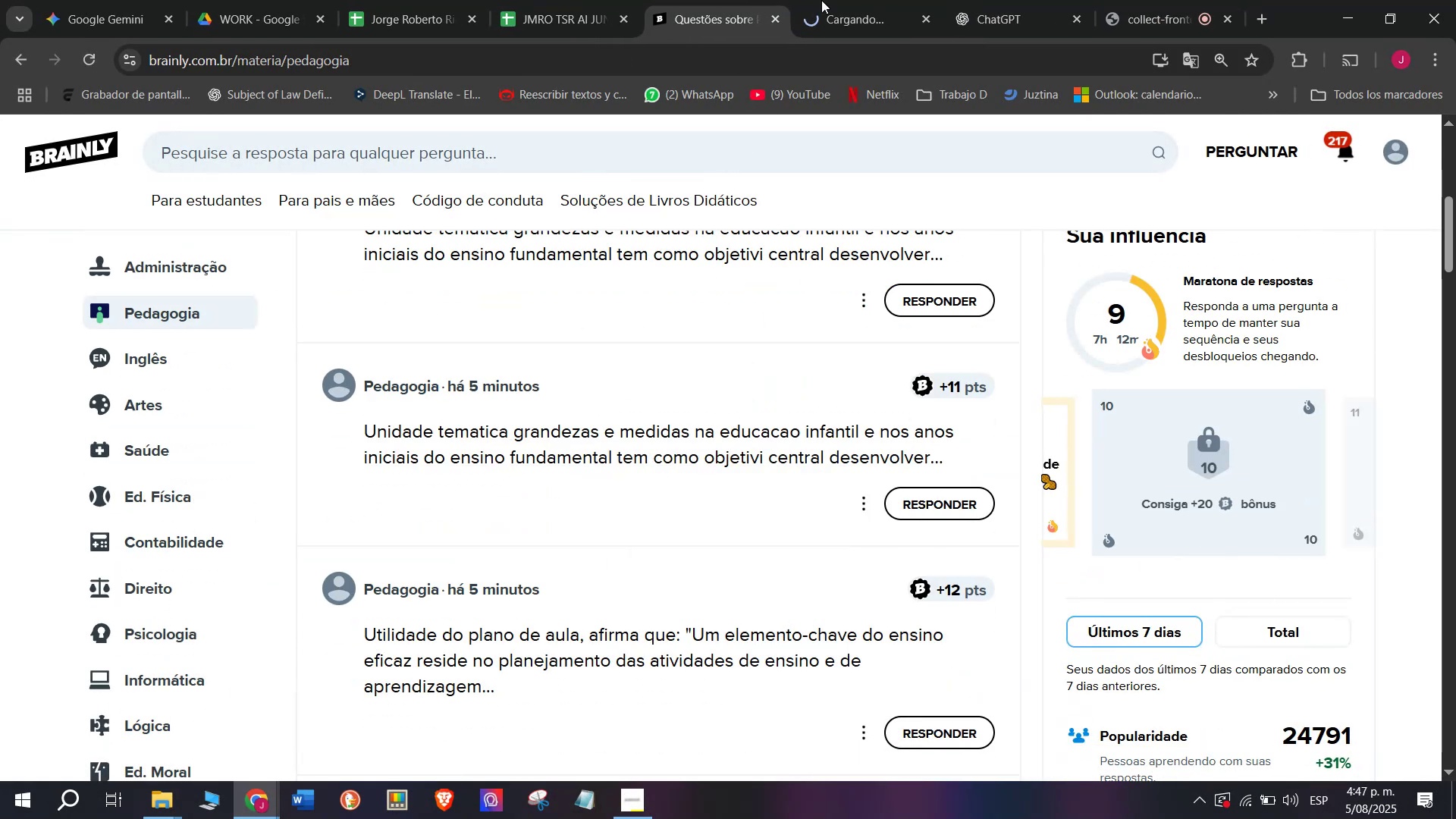 
left_click([821, 0])
 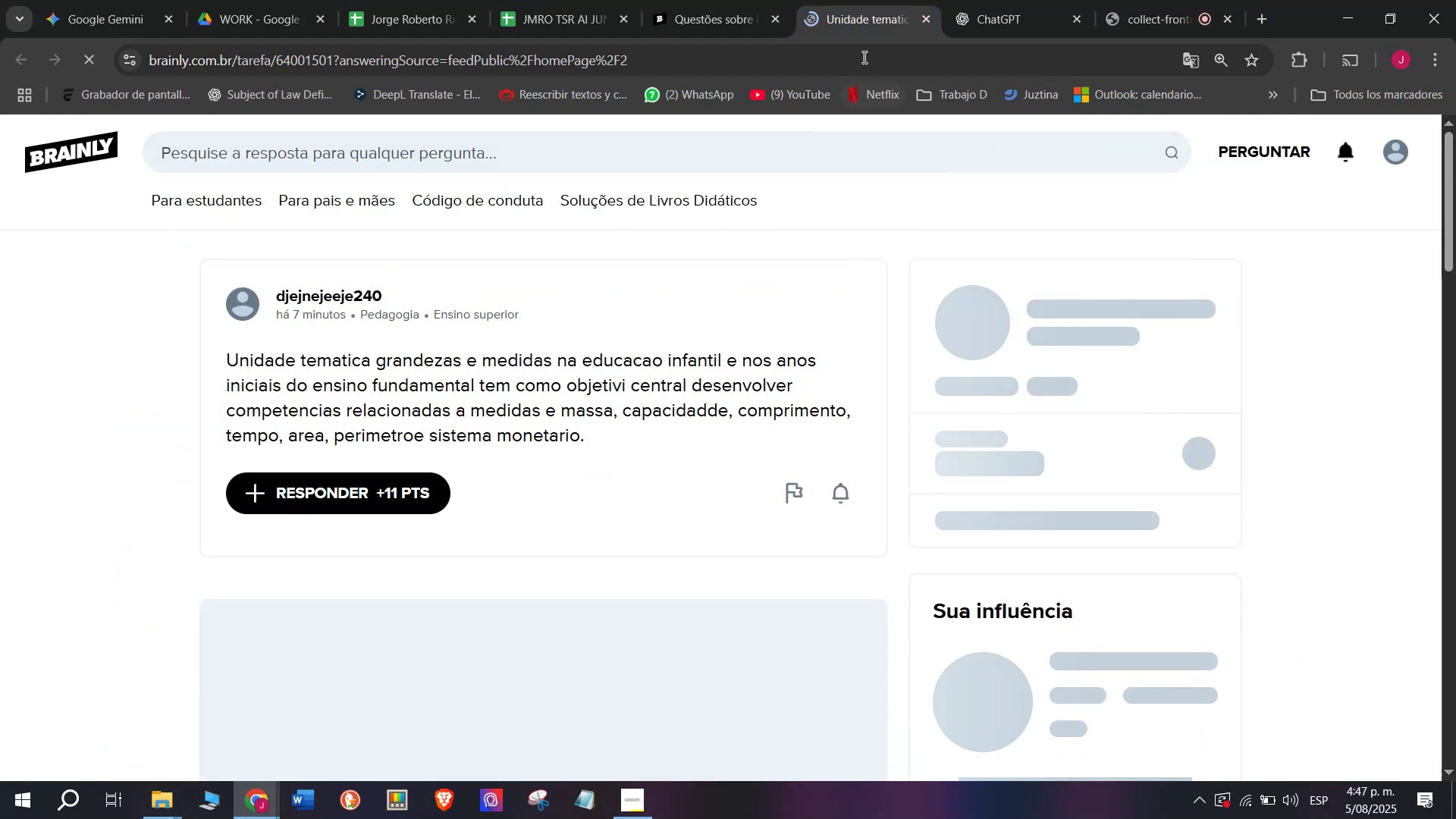 
left_click([933, 14])
 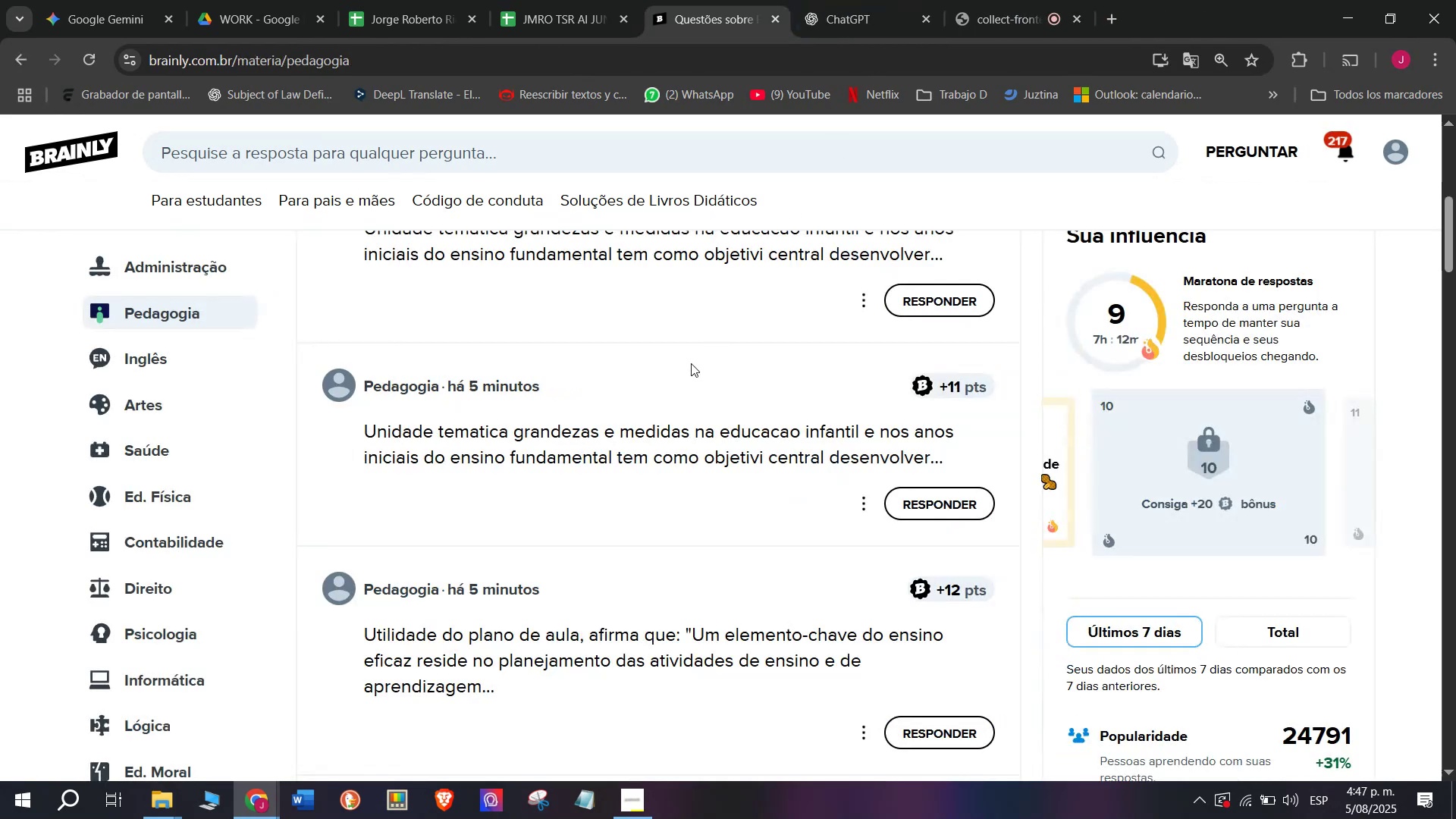 
scroll: coordinate [689, 363], scroll_direction: down, amount: 1.0
 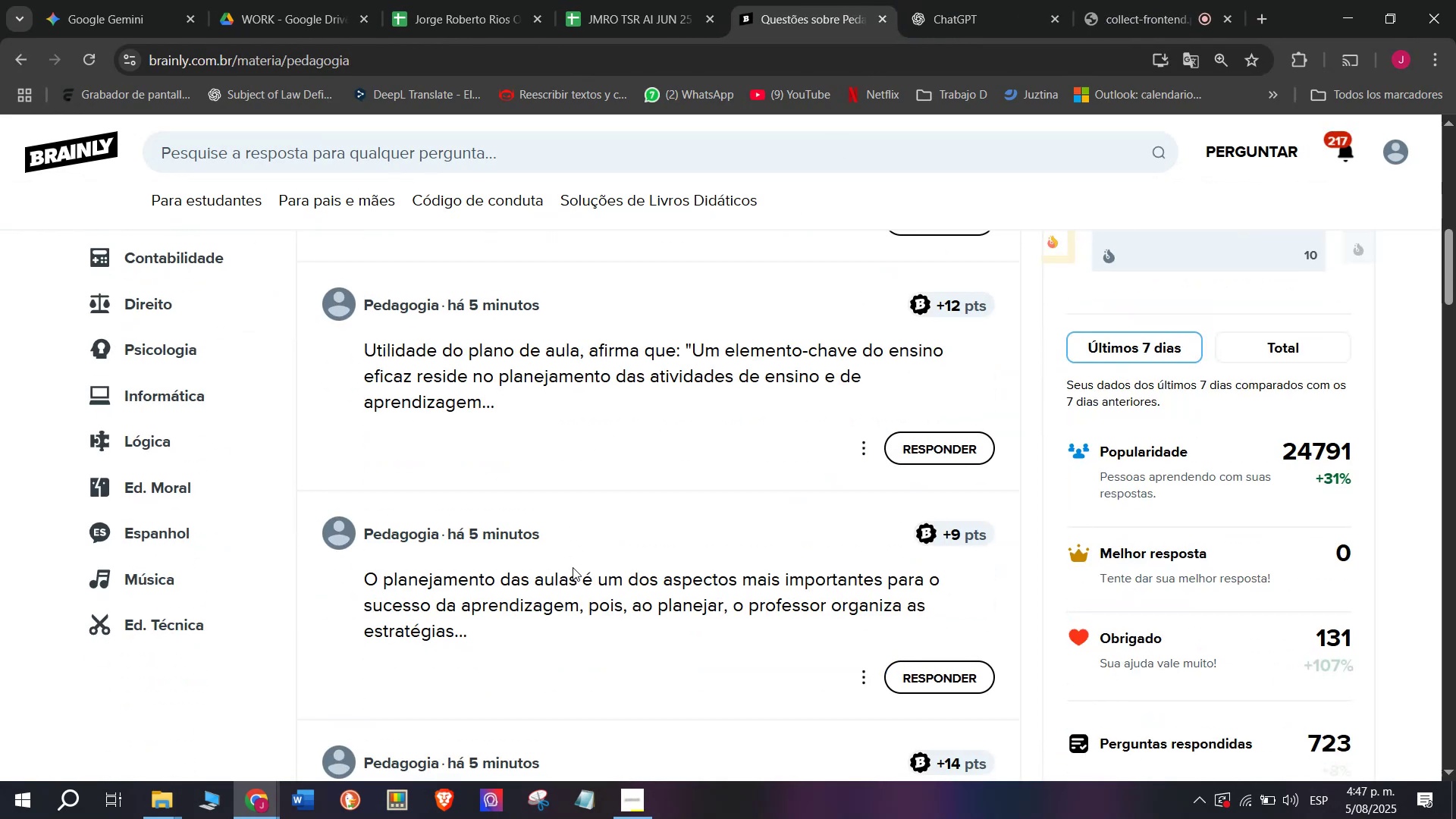 
right_click([569, 580])
 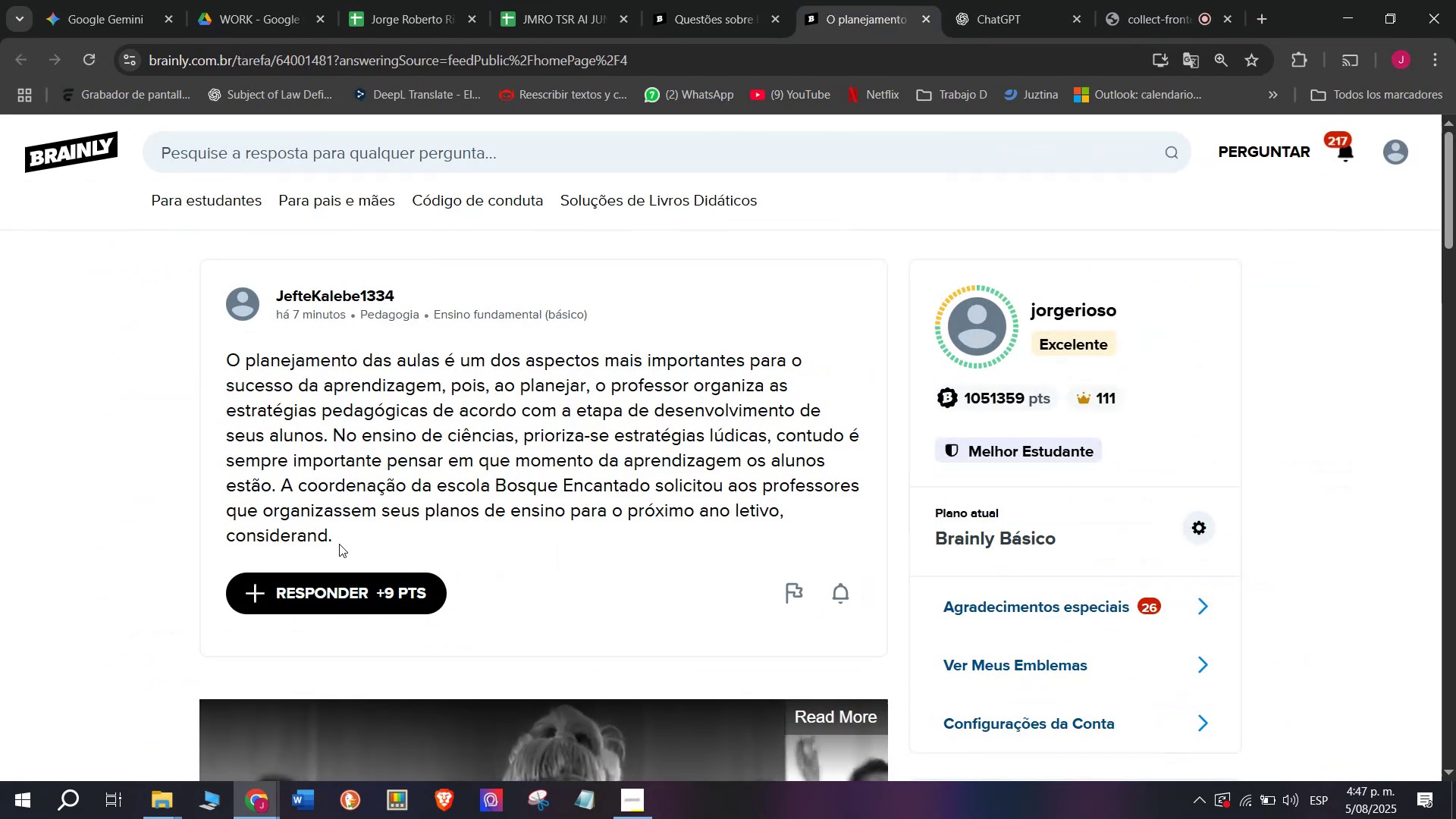 
wait(7.94)
 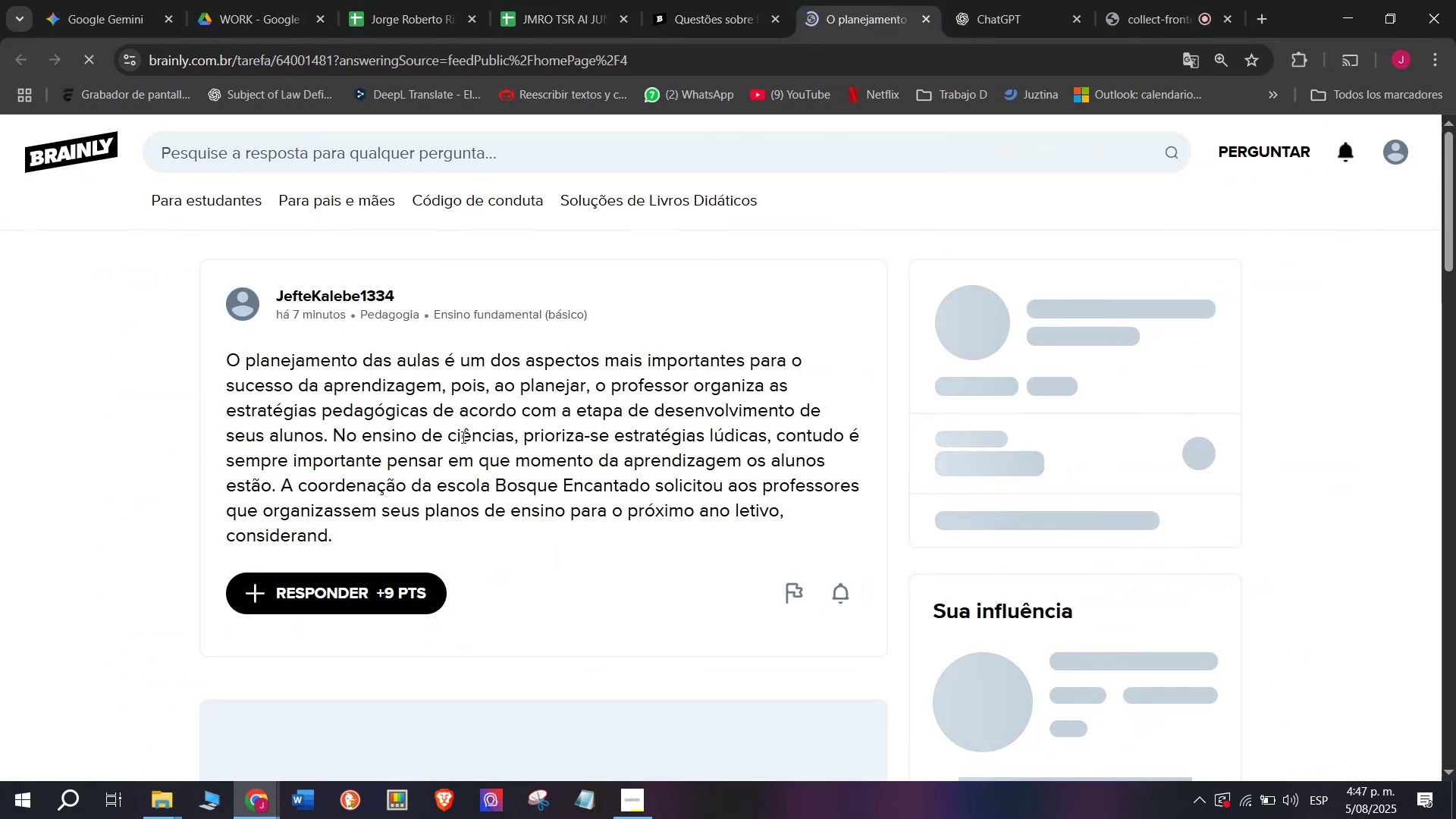 
key(Control+C)
 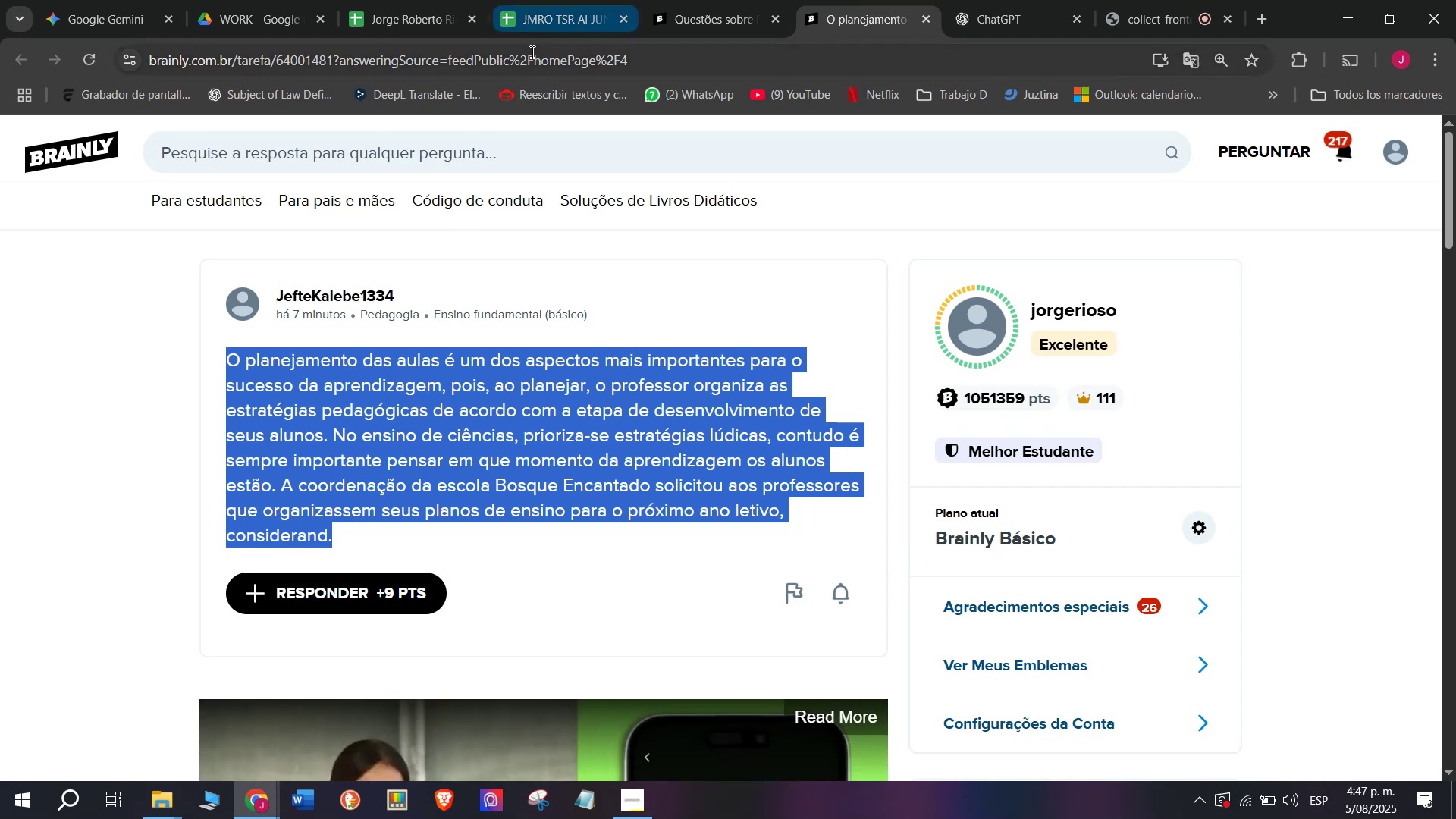 
double_click([529, 51])
 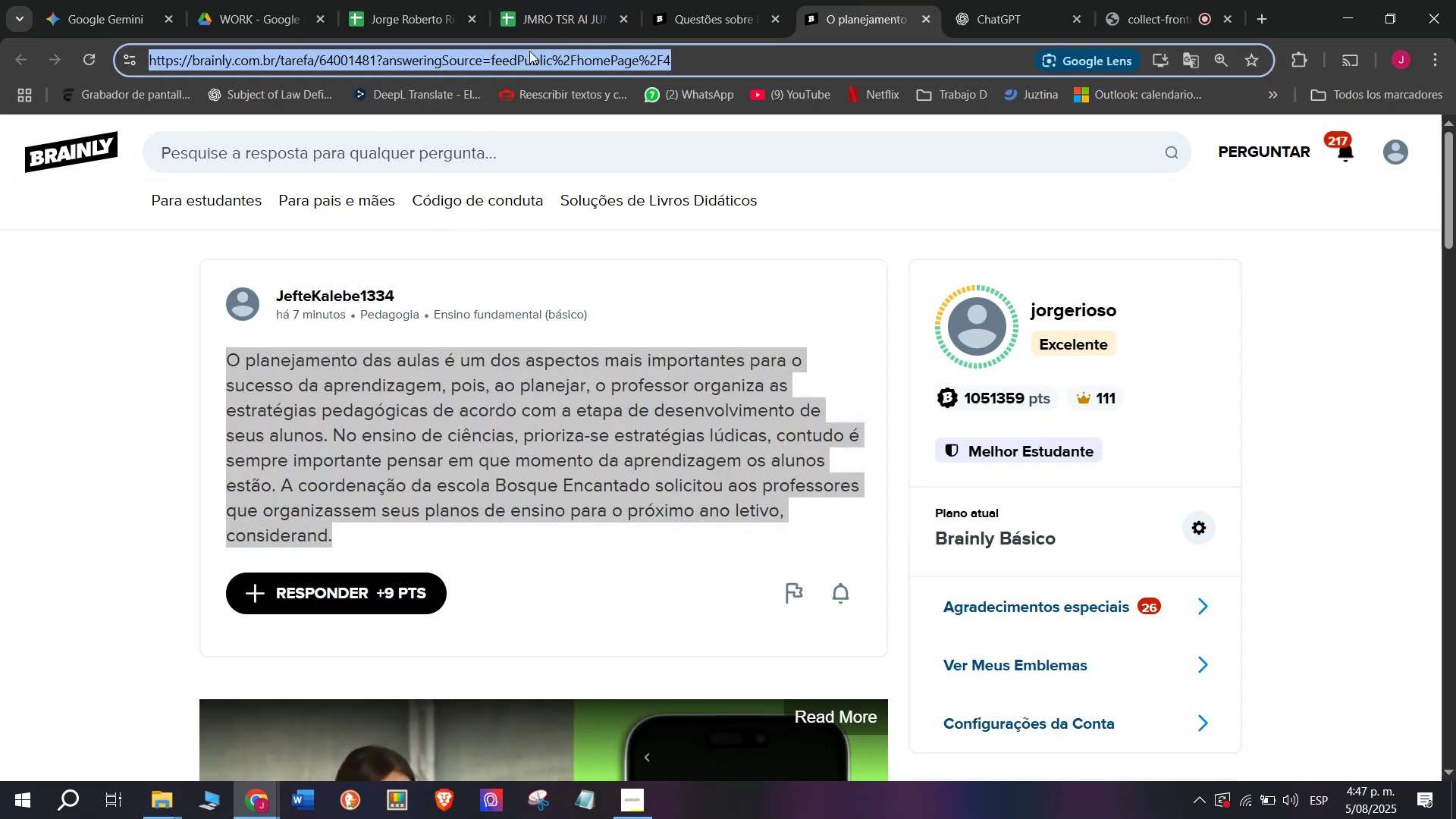 
triple_click([529, 51])
 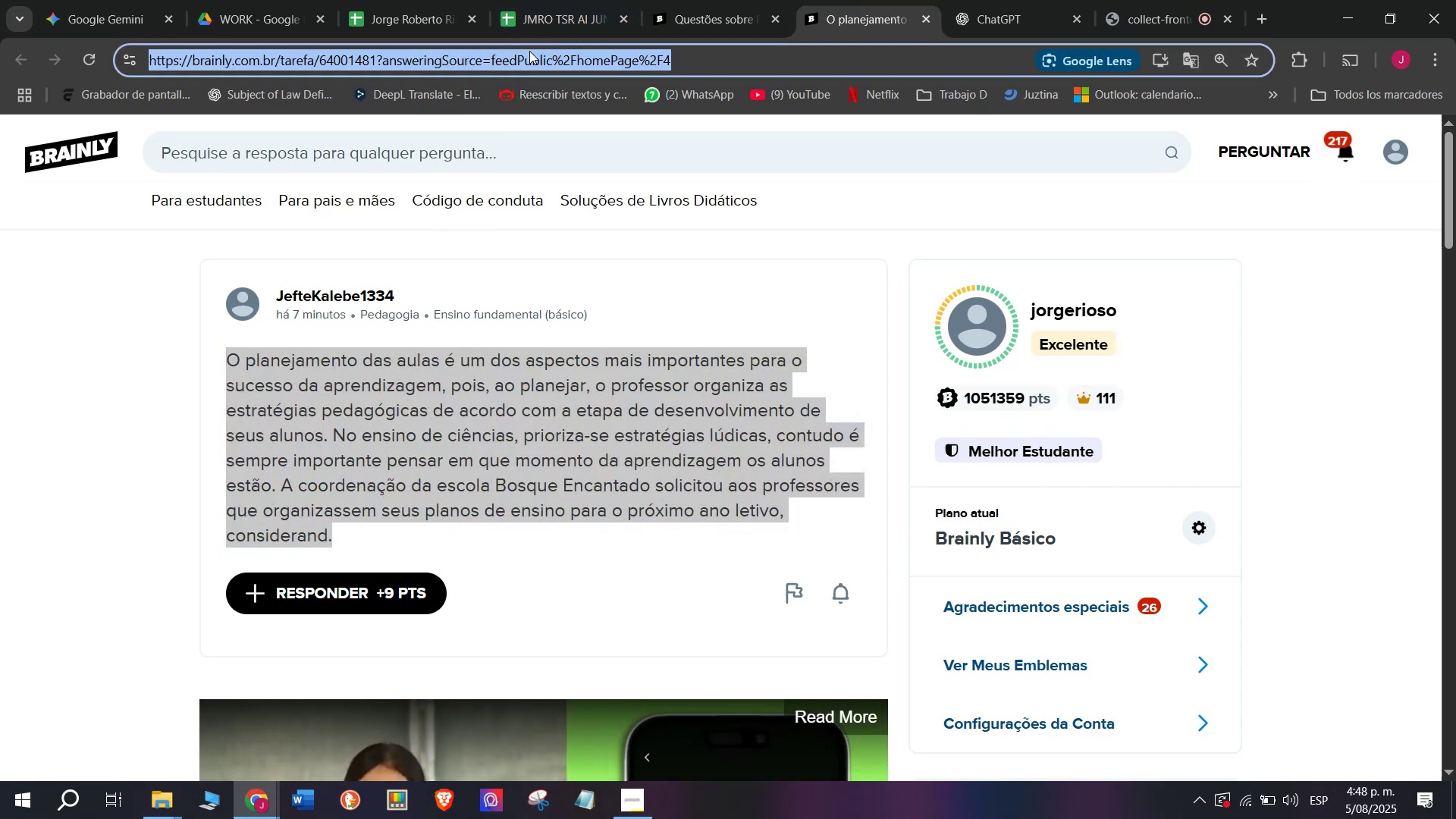 
key(Control+C)
 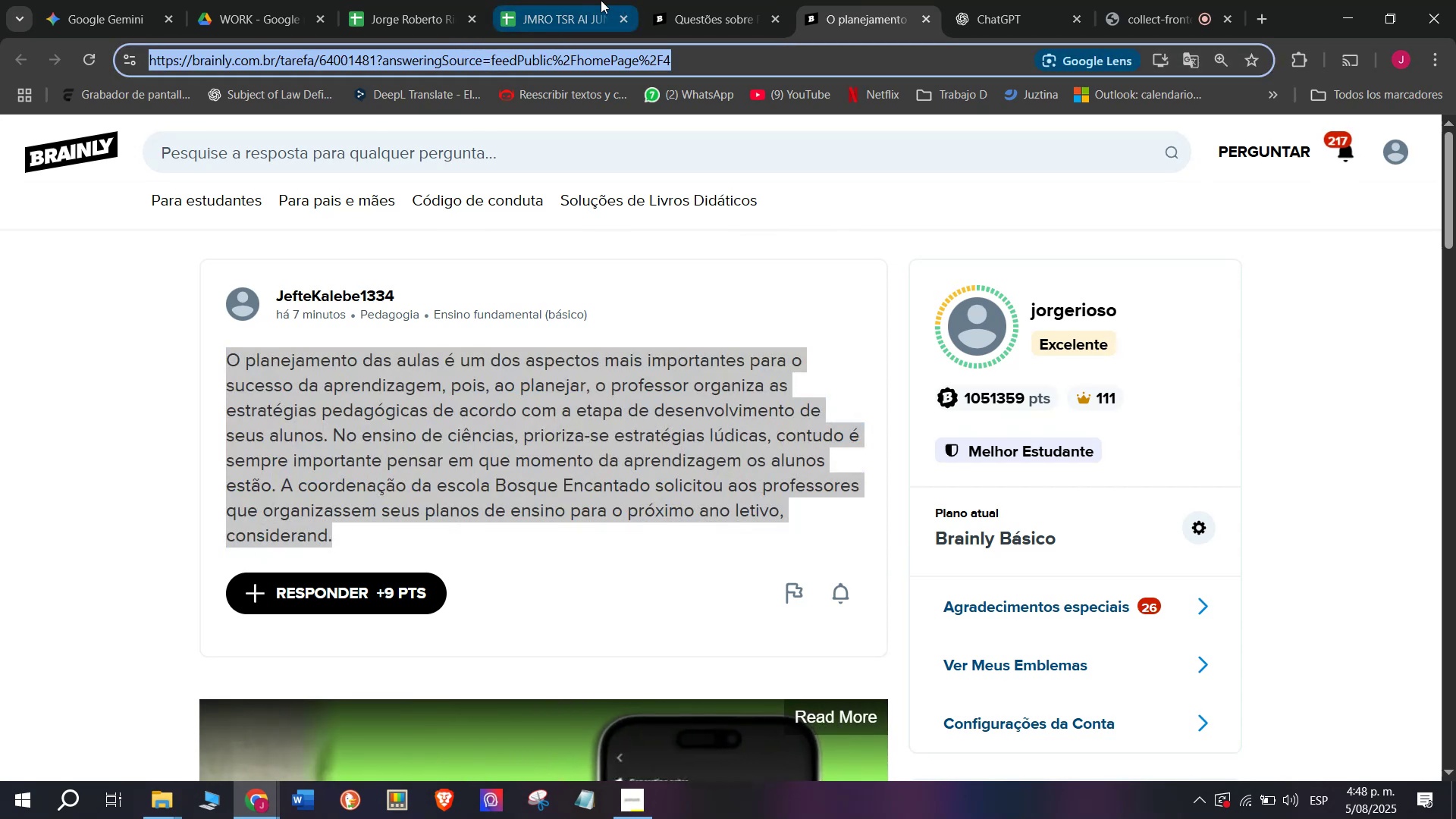 
left_click([449, 0])
 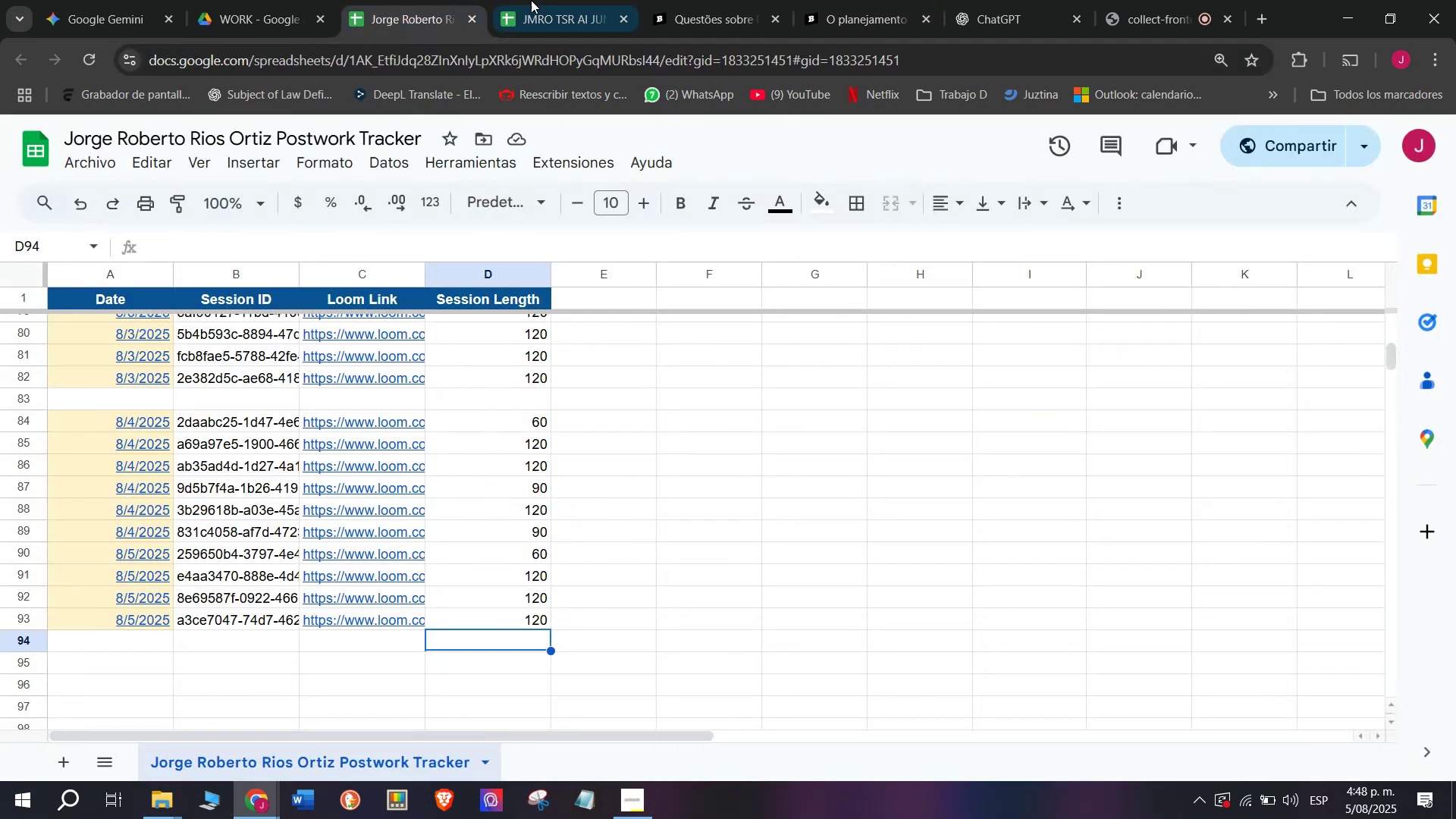 
left_click([534, 0])
 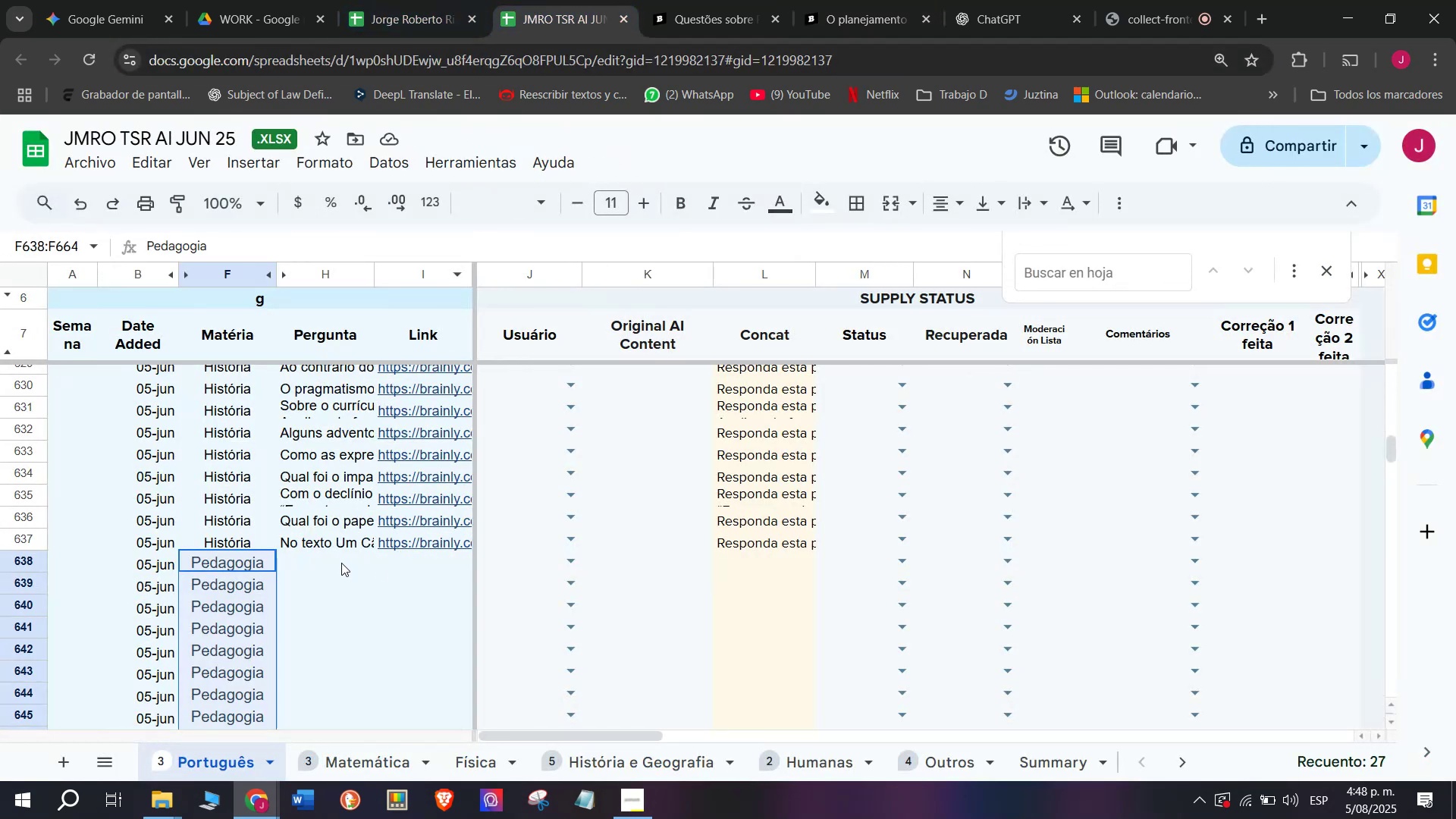 
left_click([384, 568])
 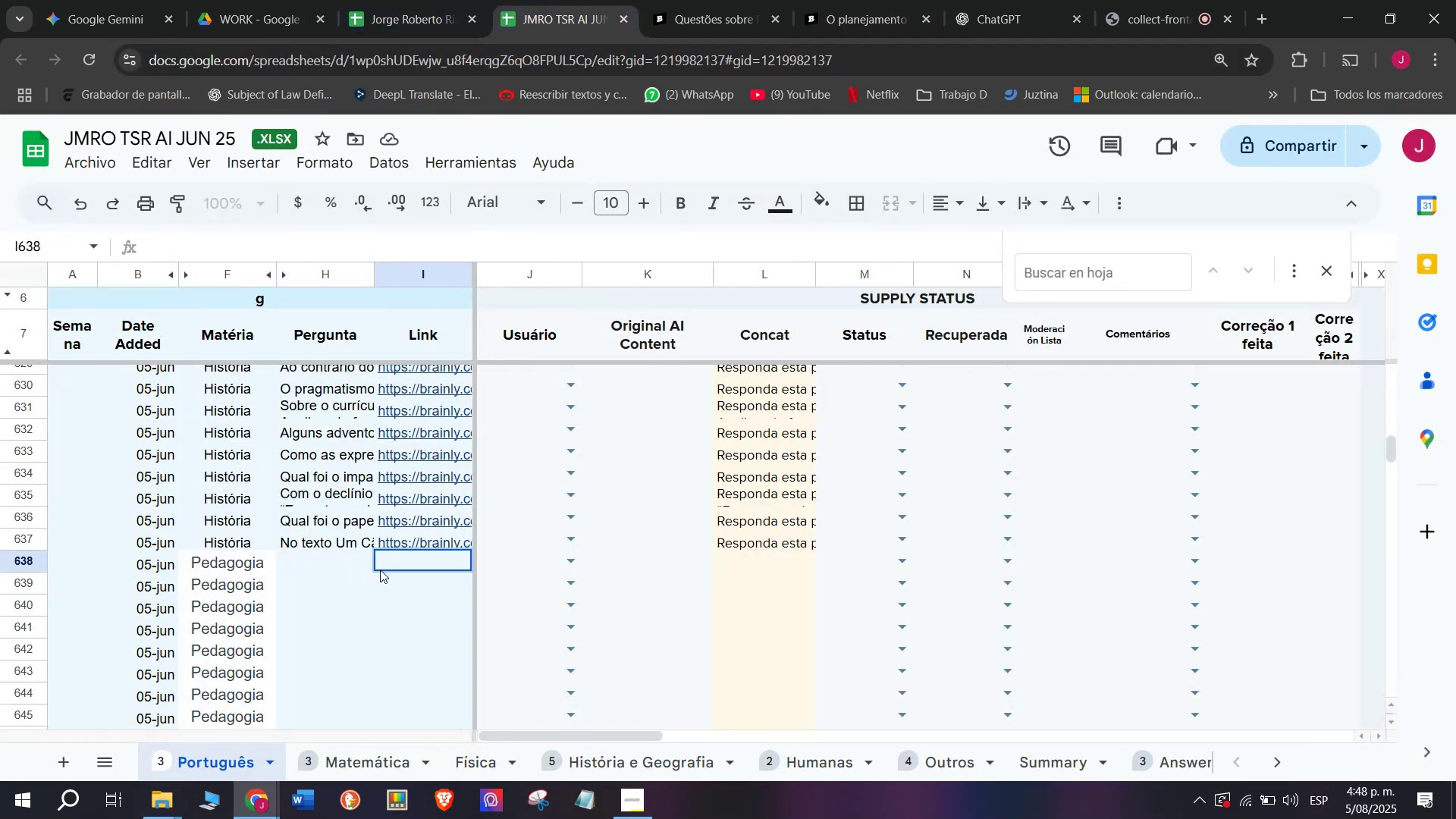 
key(Control+V)
 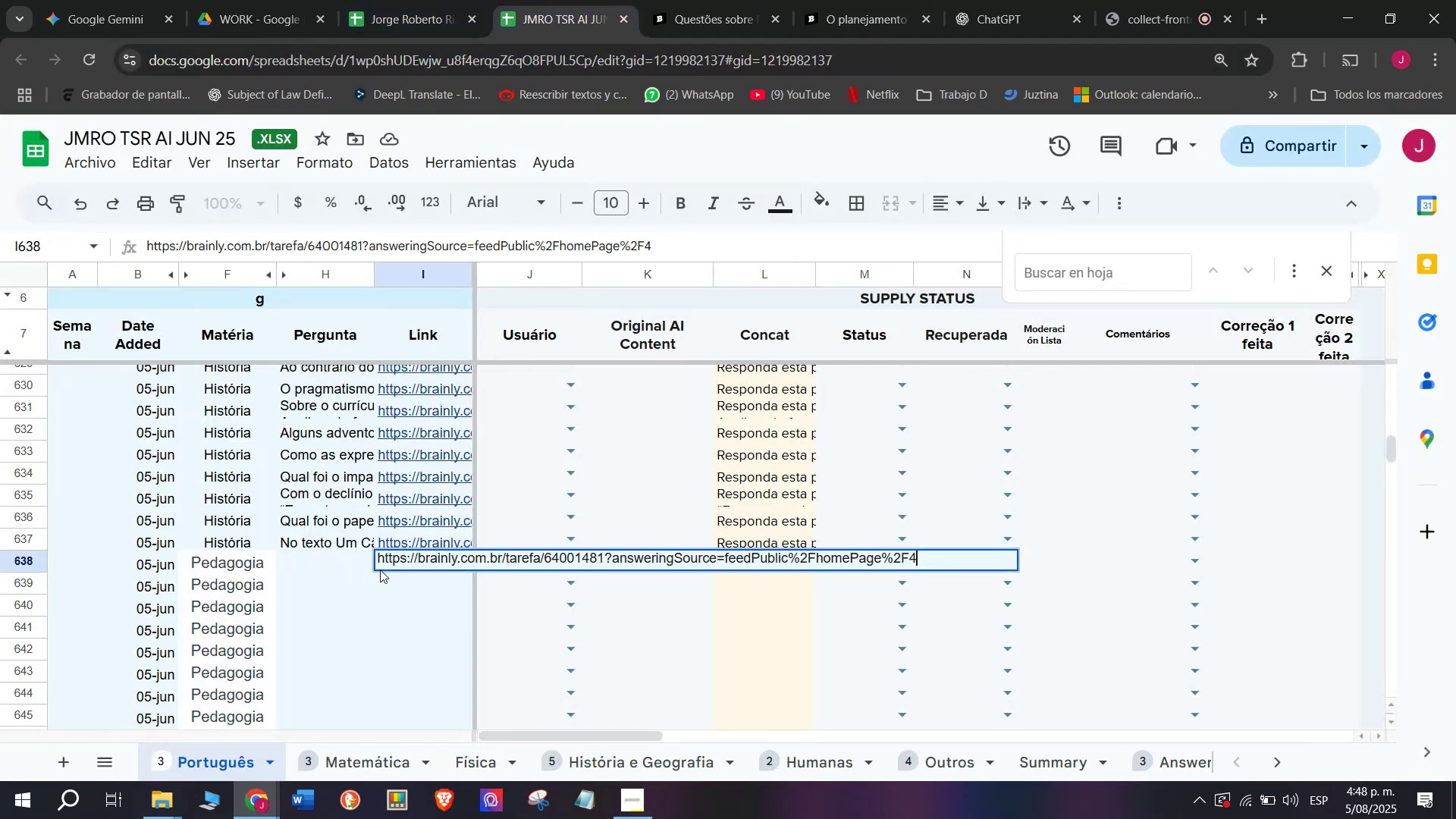 
key(Enter)
 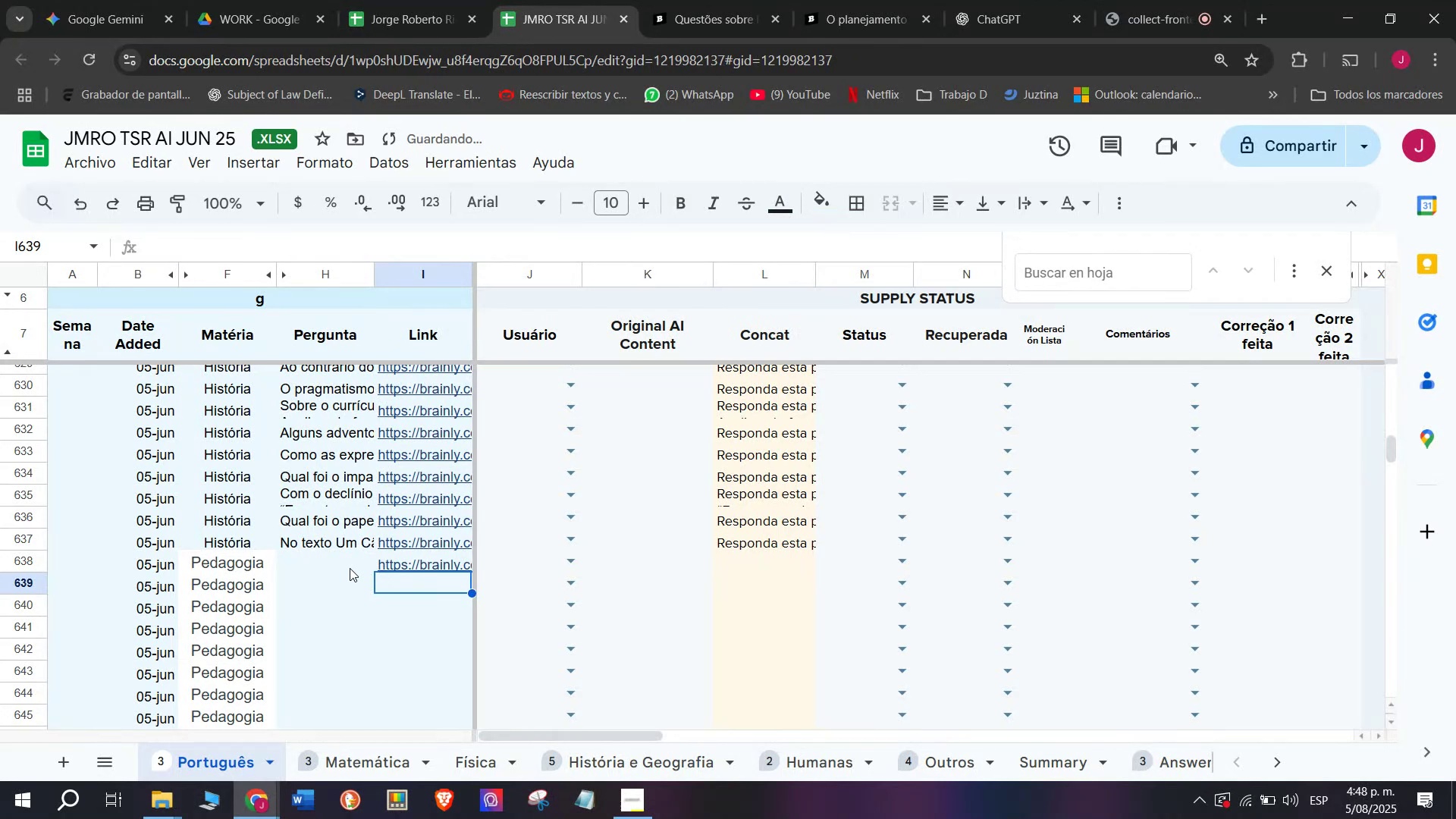 
double_click([346, 564])
 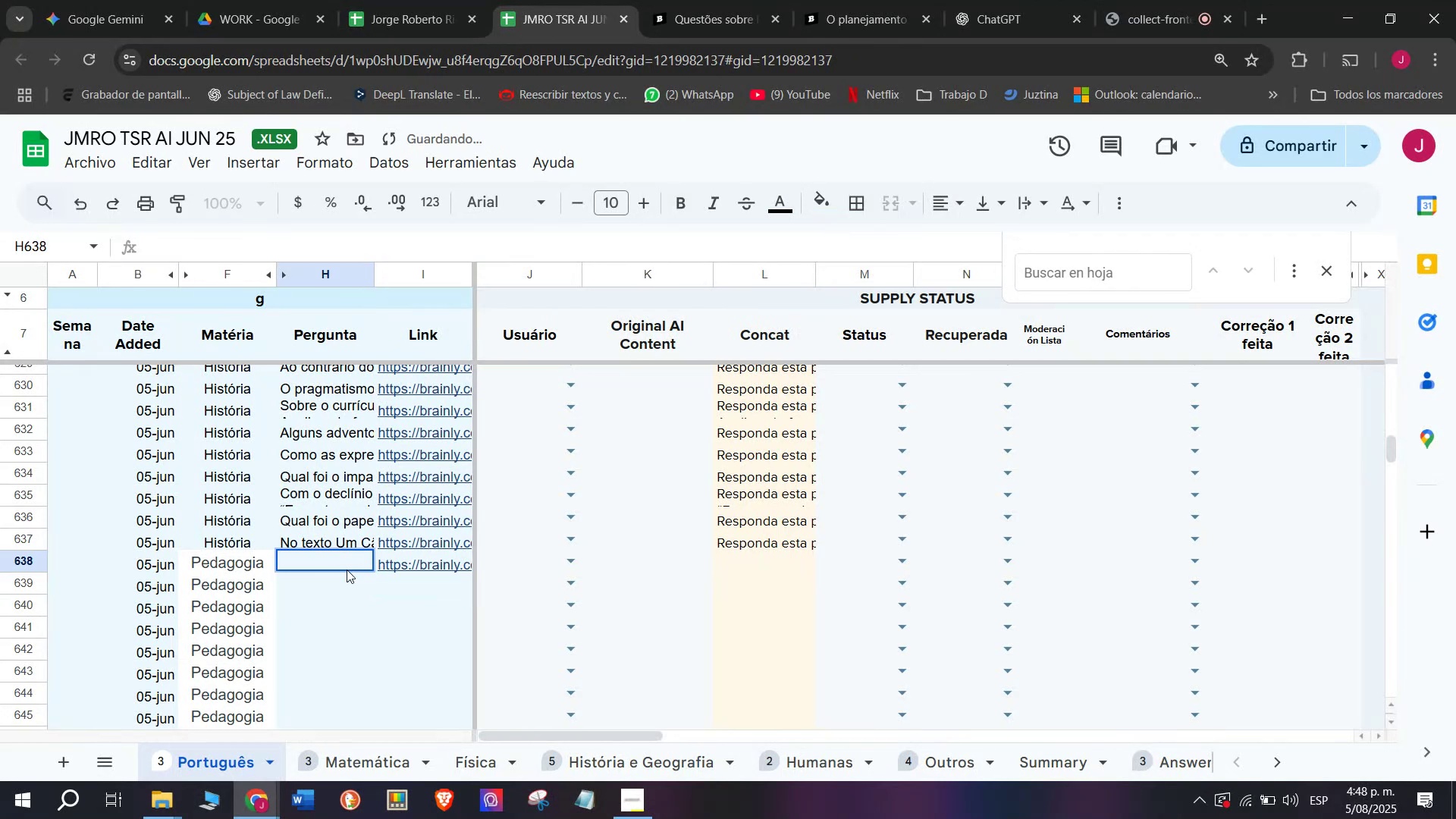 
key(Meta+V)
 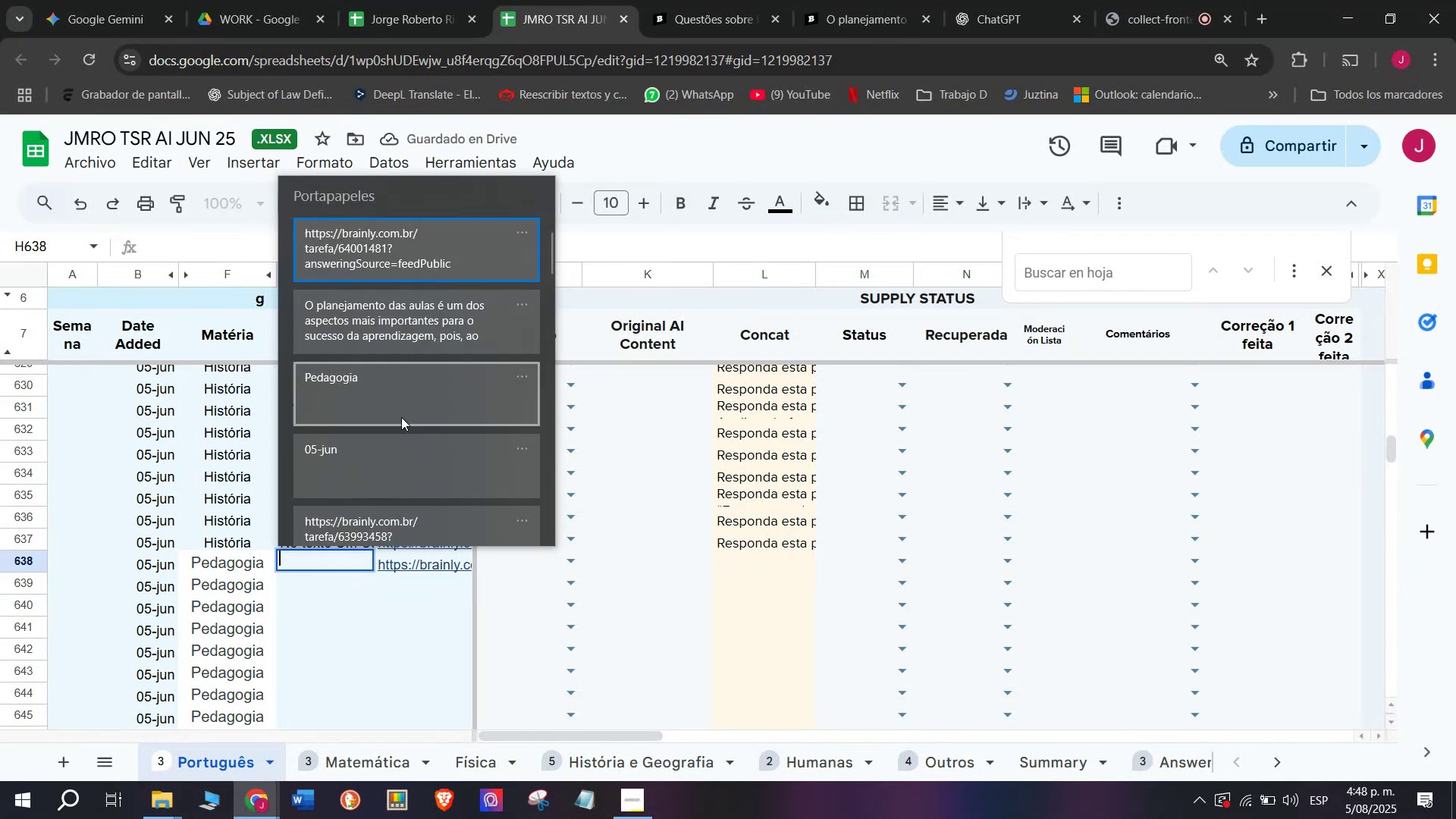 
key(Control+ControlLeft)
 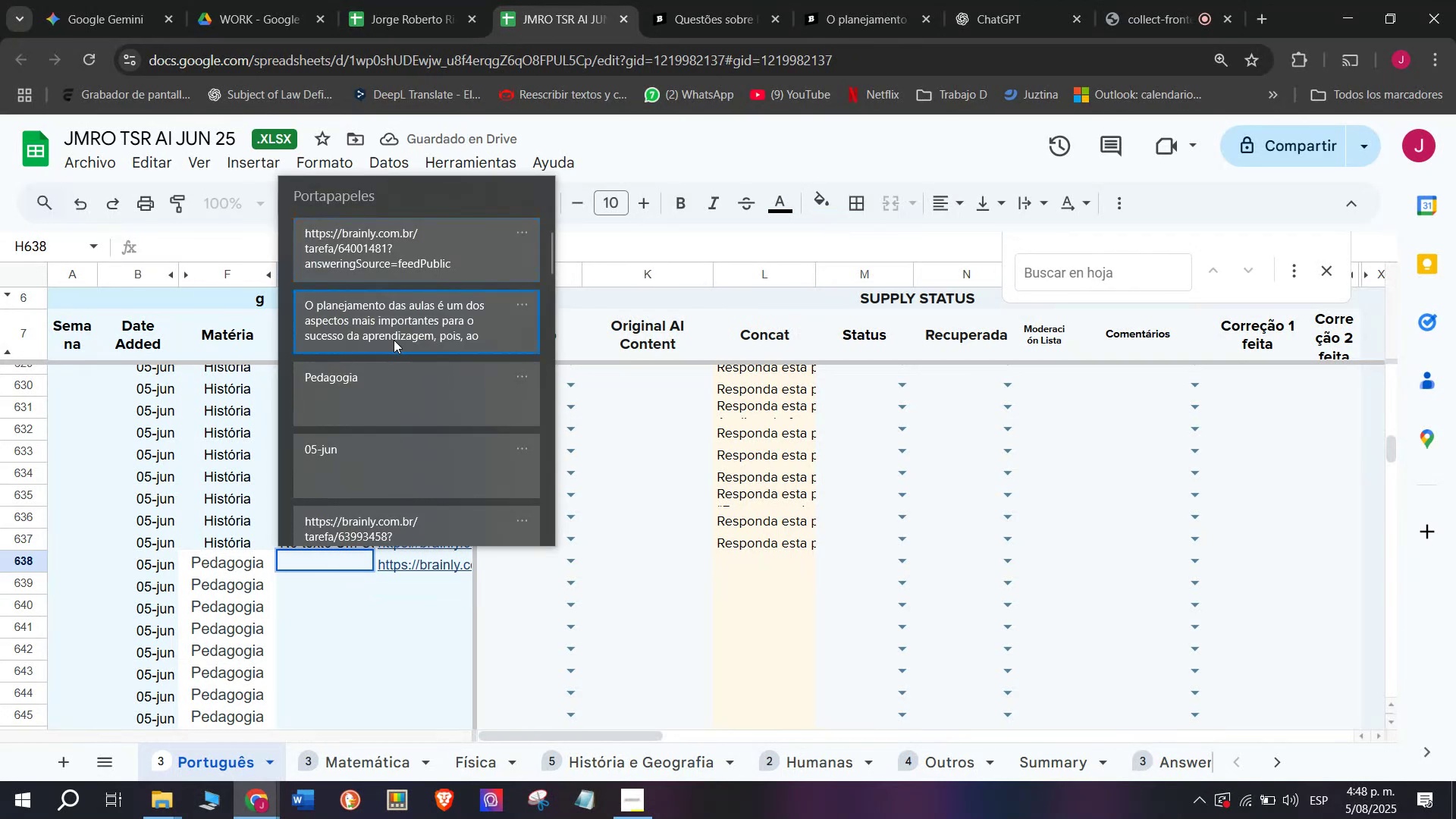 
key(Control+V)
 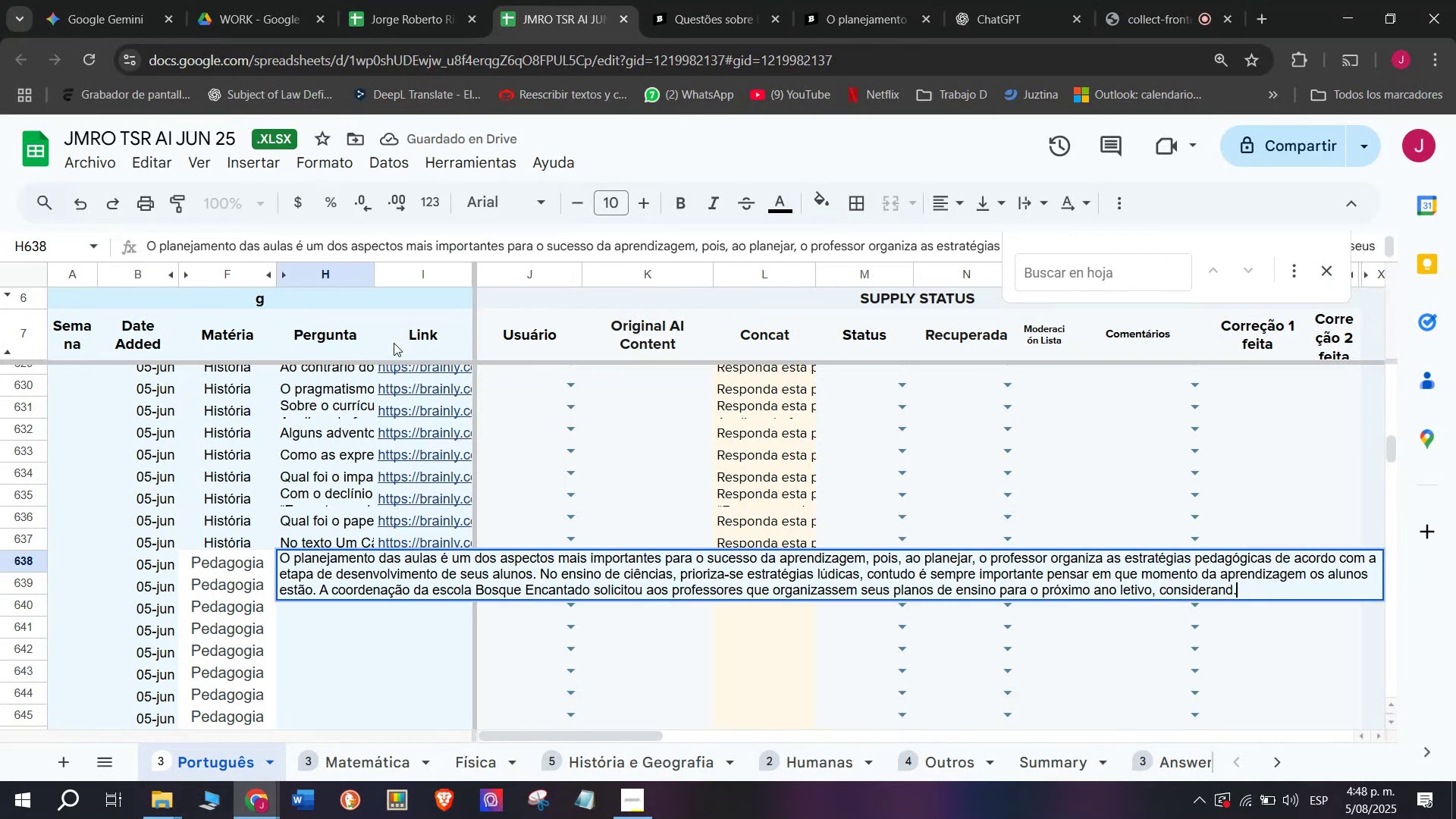 
key(Enter)
 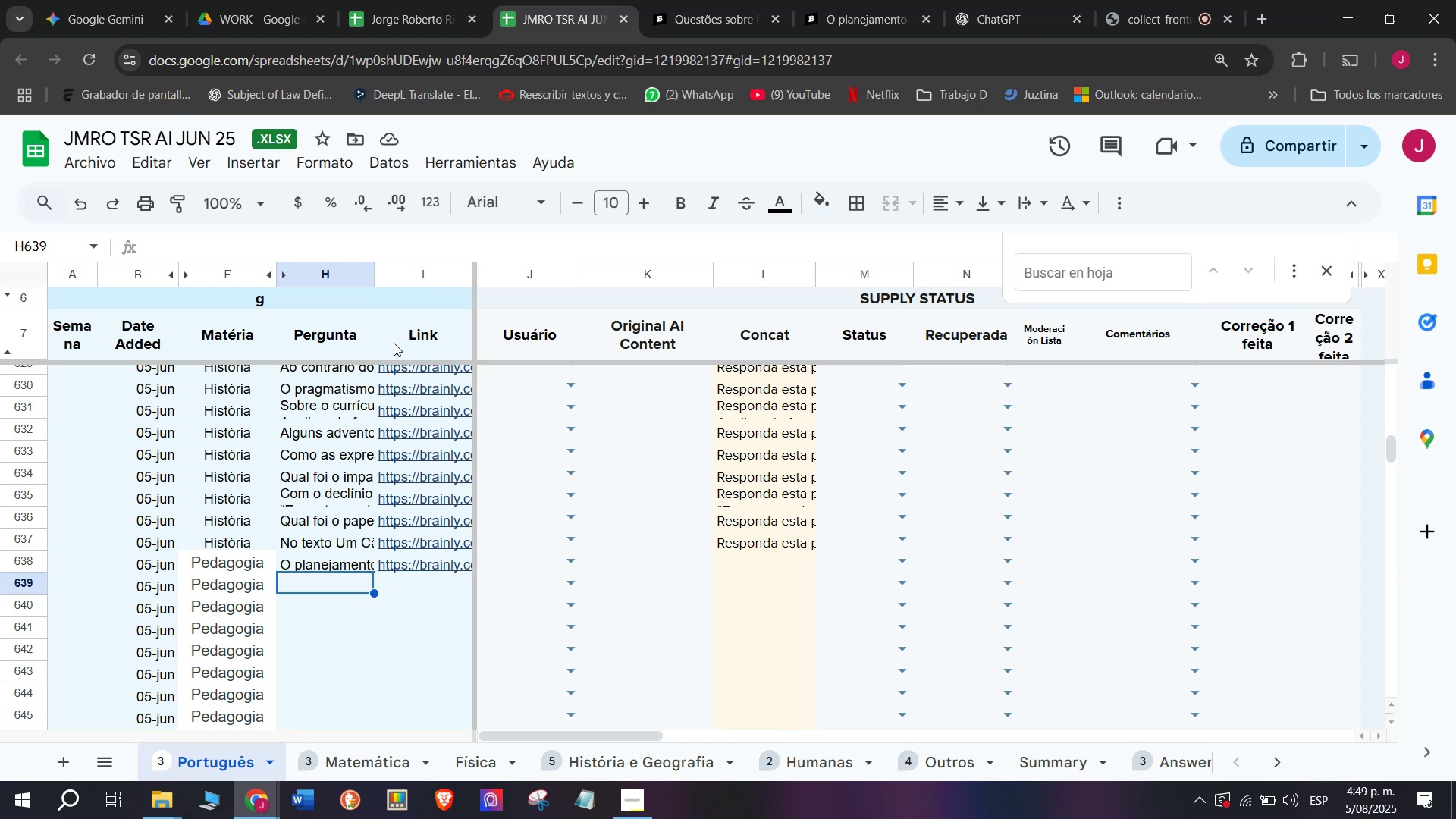 
wait(71.6)
 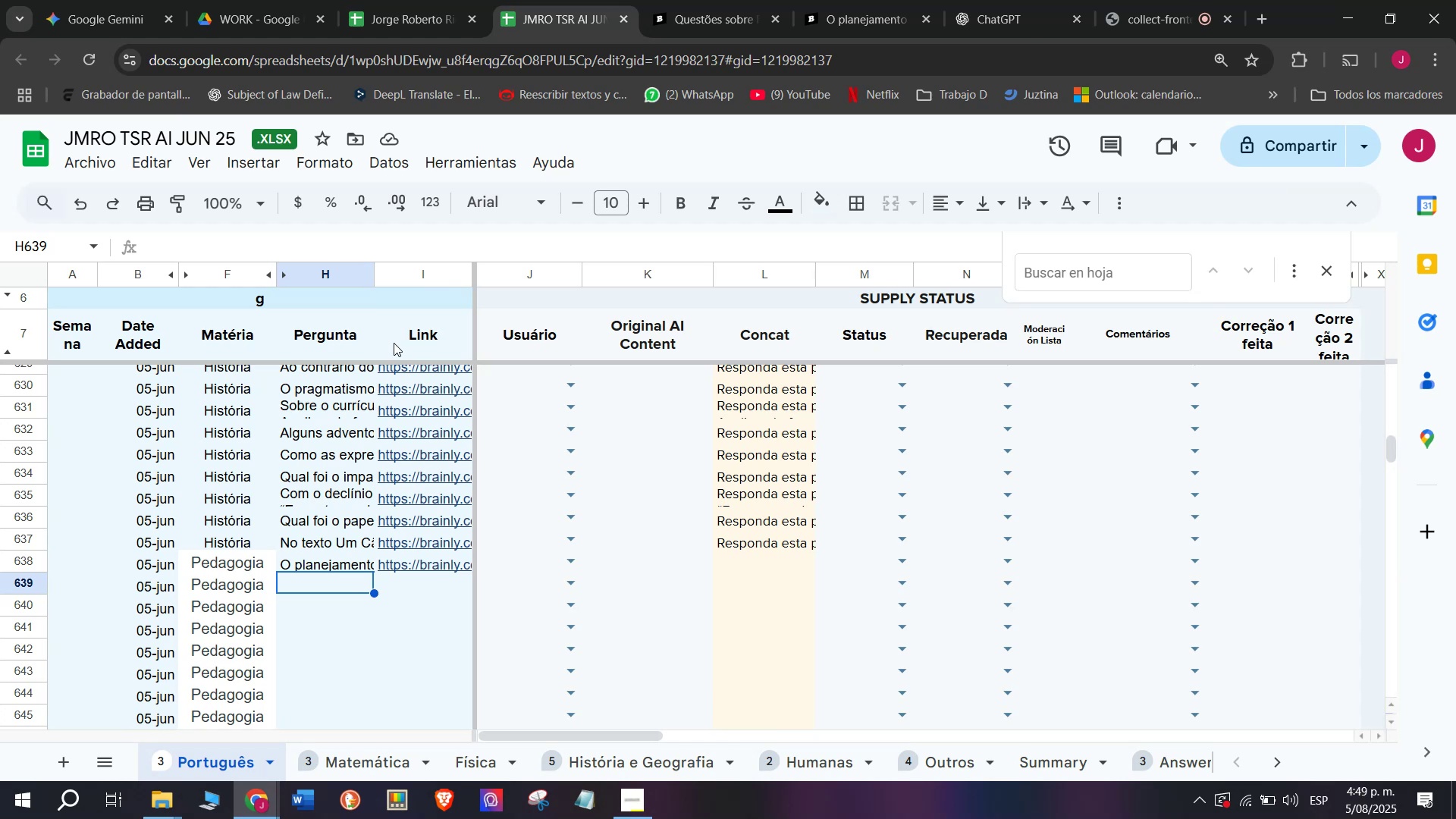 
left_click([743, 0])
 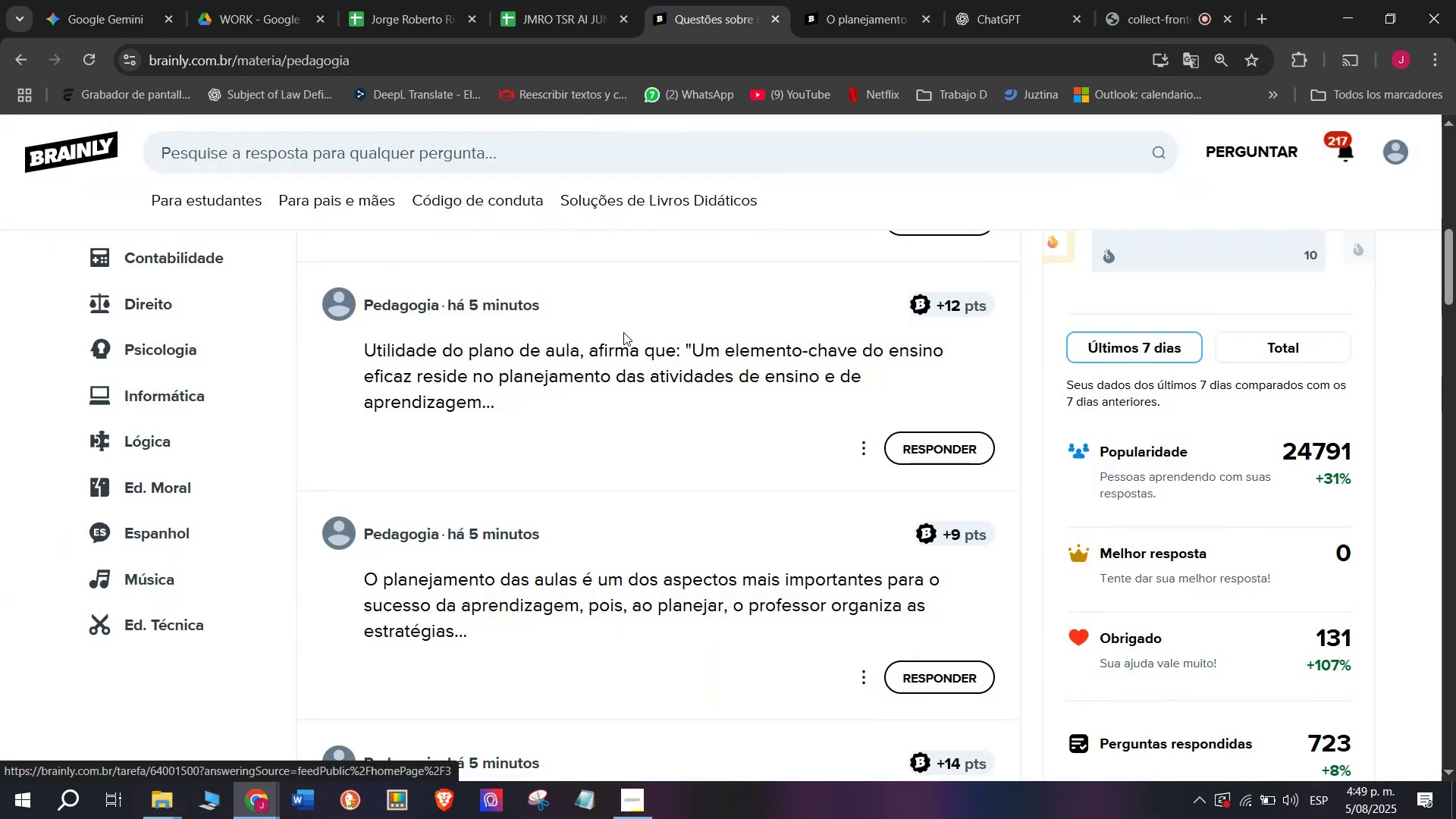 
scroll: coordinate [600, 582], scroll_direction: down, amount: 1.0
 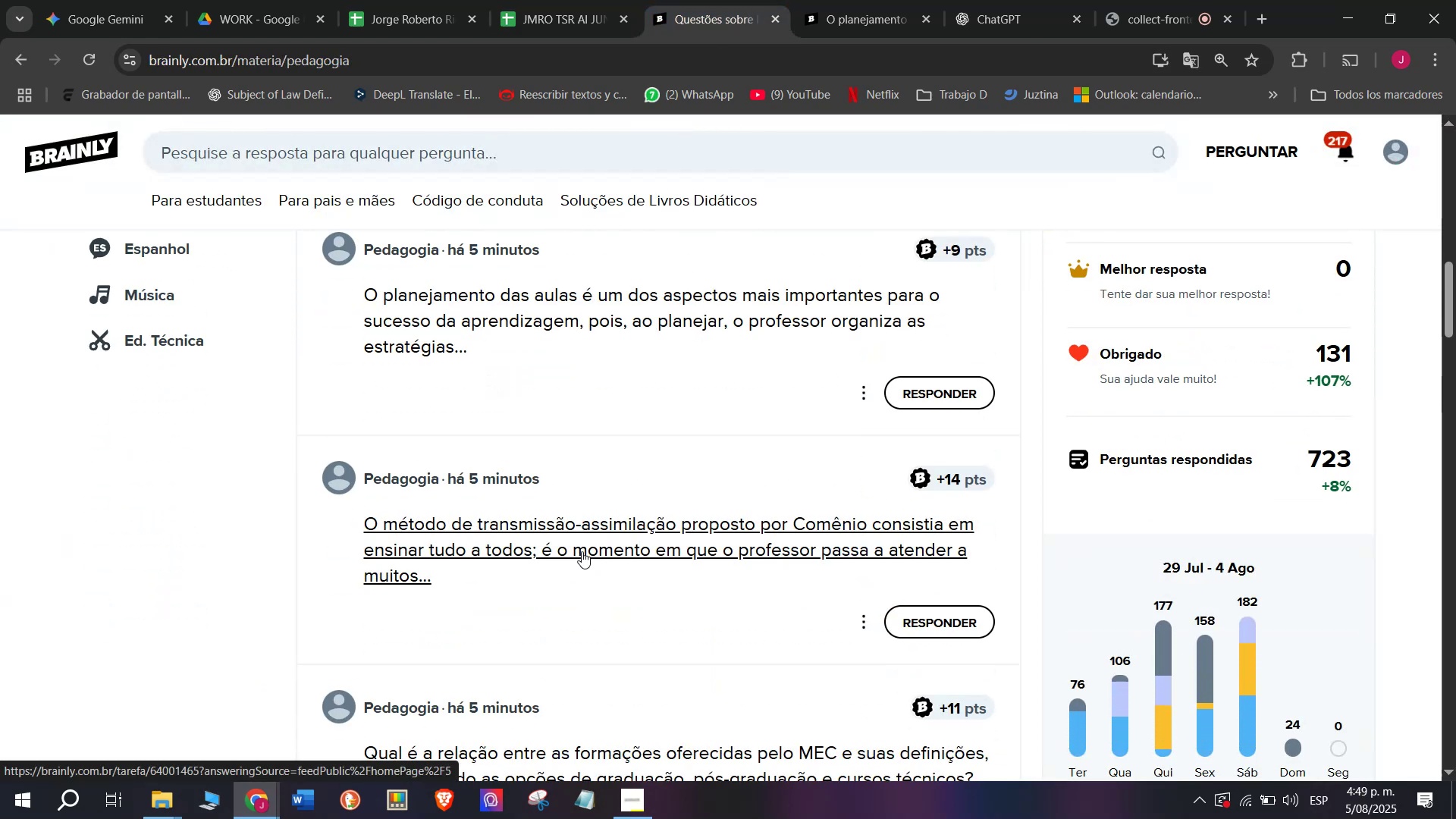 
left_click([867, 0])
 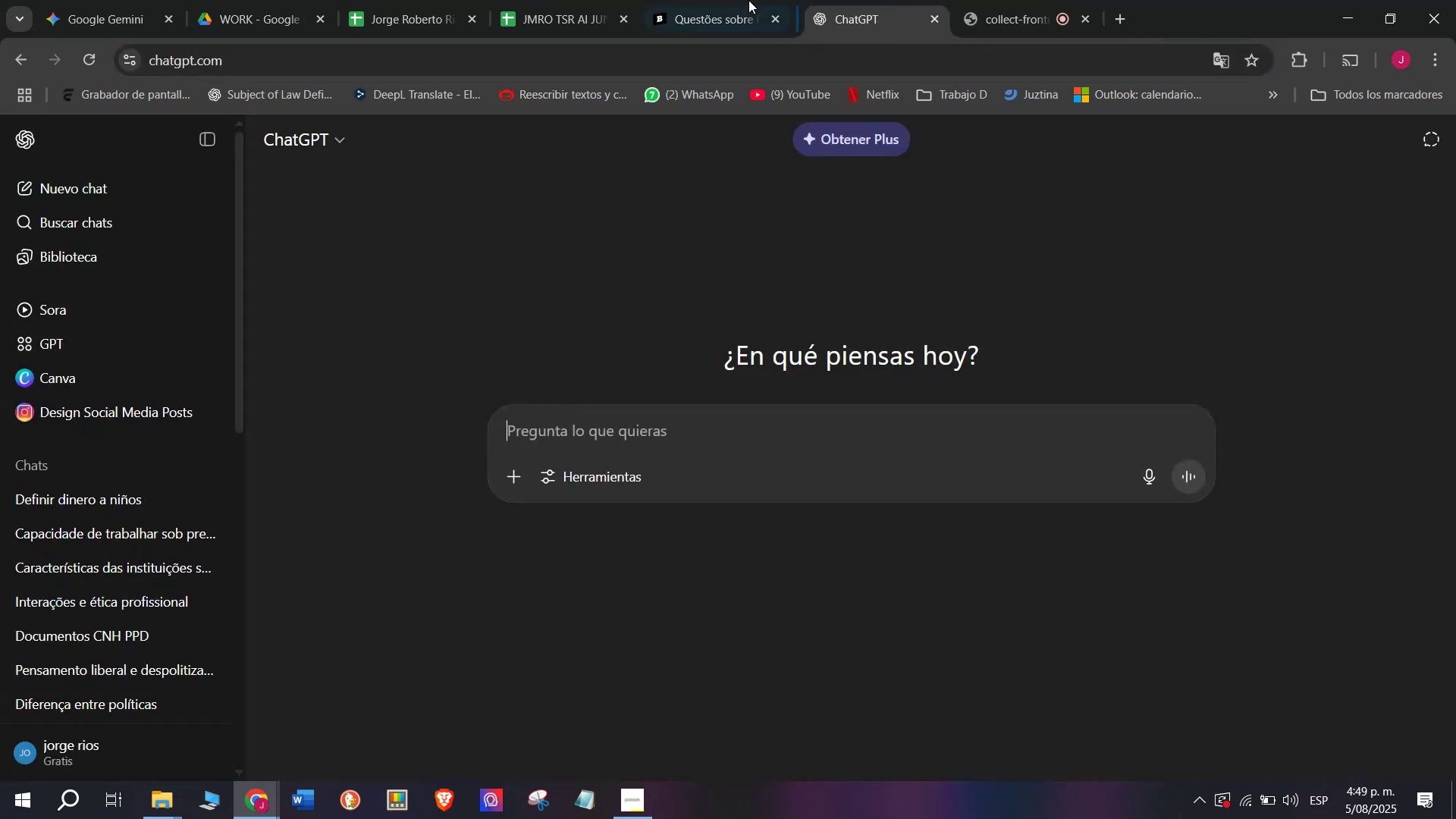 
scroll: coordinate [607, 426], scroll_direction: down, amount: 1.0
 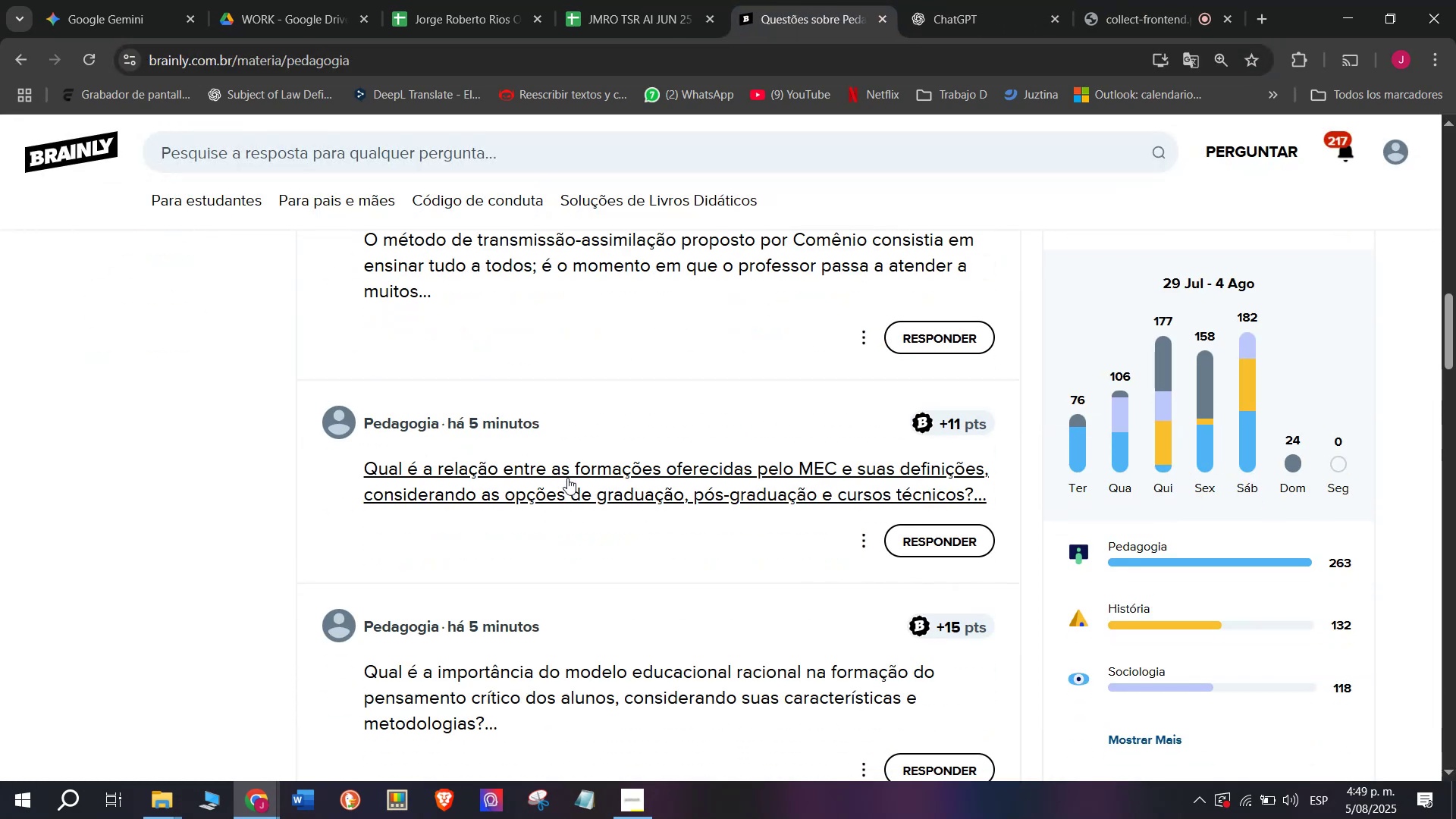 
right_click([567, 478])
 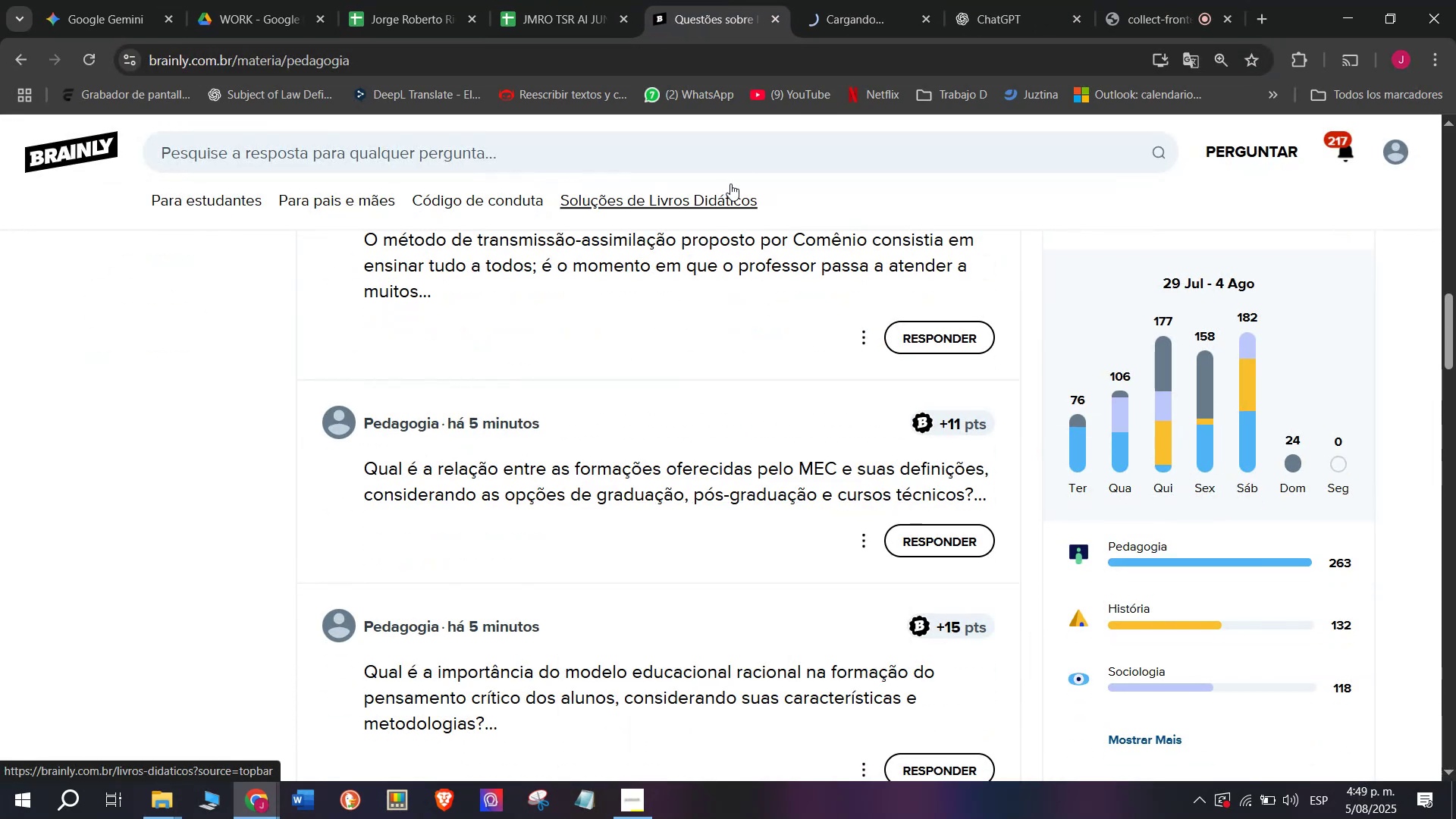 
left_click([830, 0])
 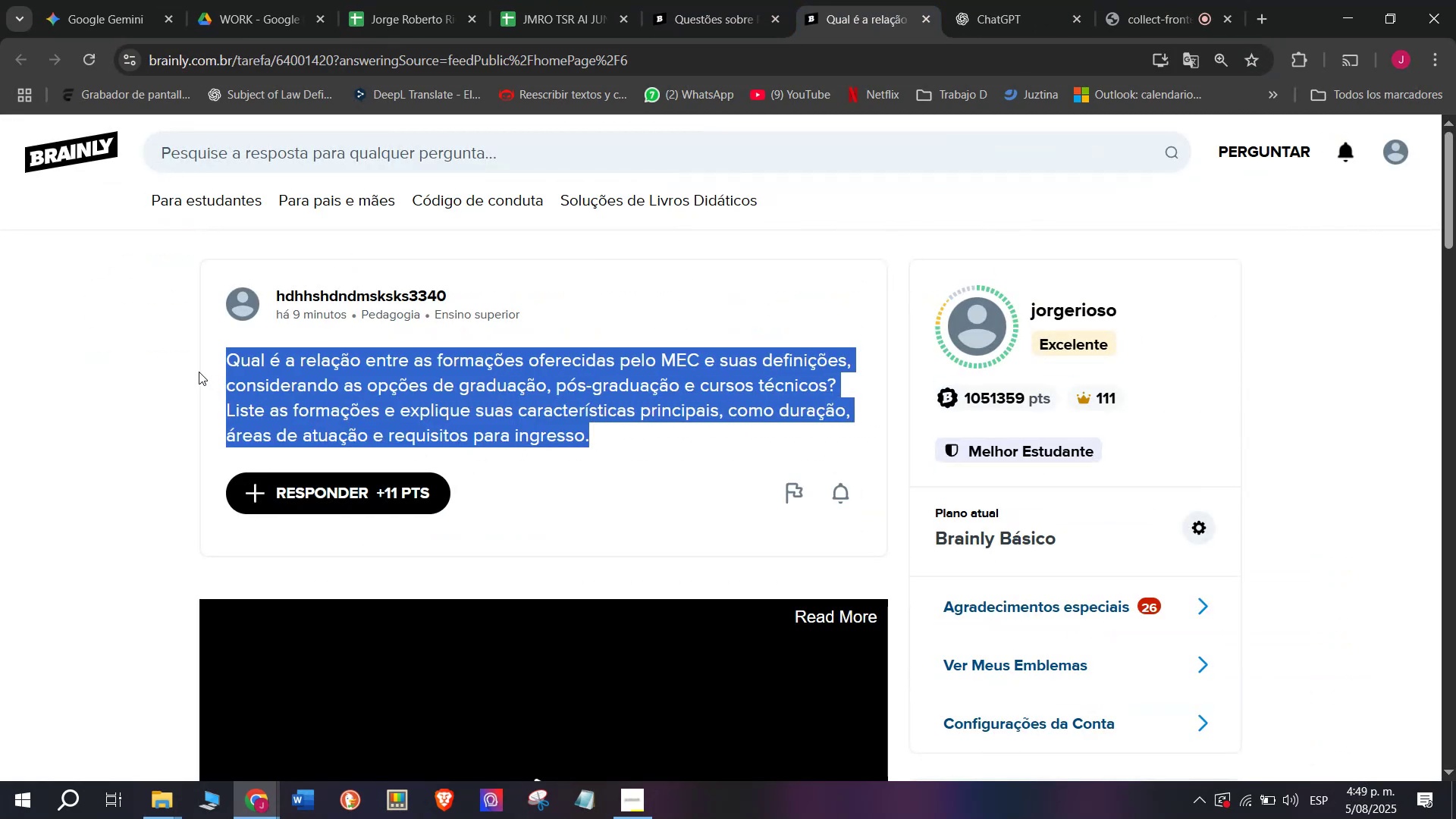 
key(Control+ControlLeft)
 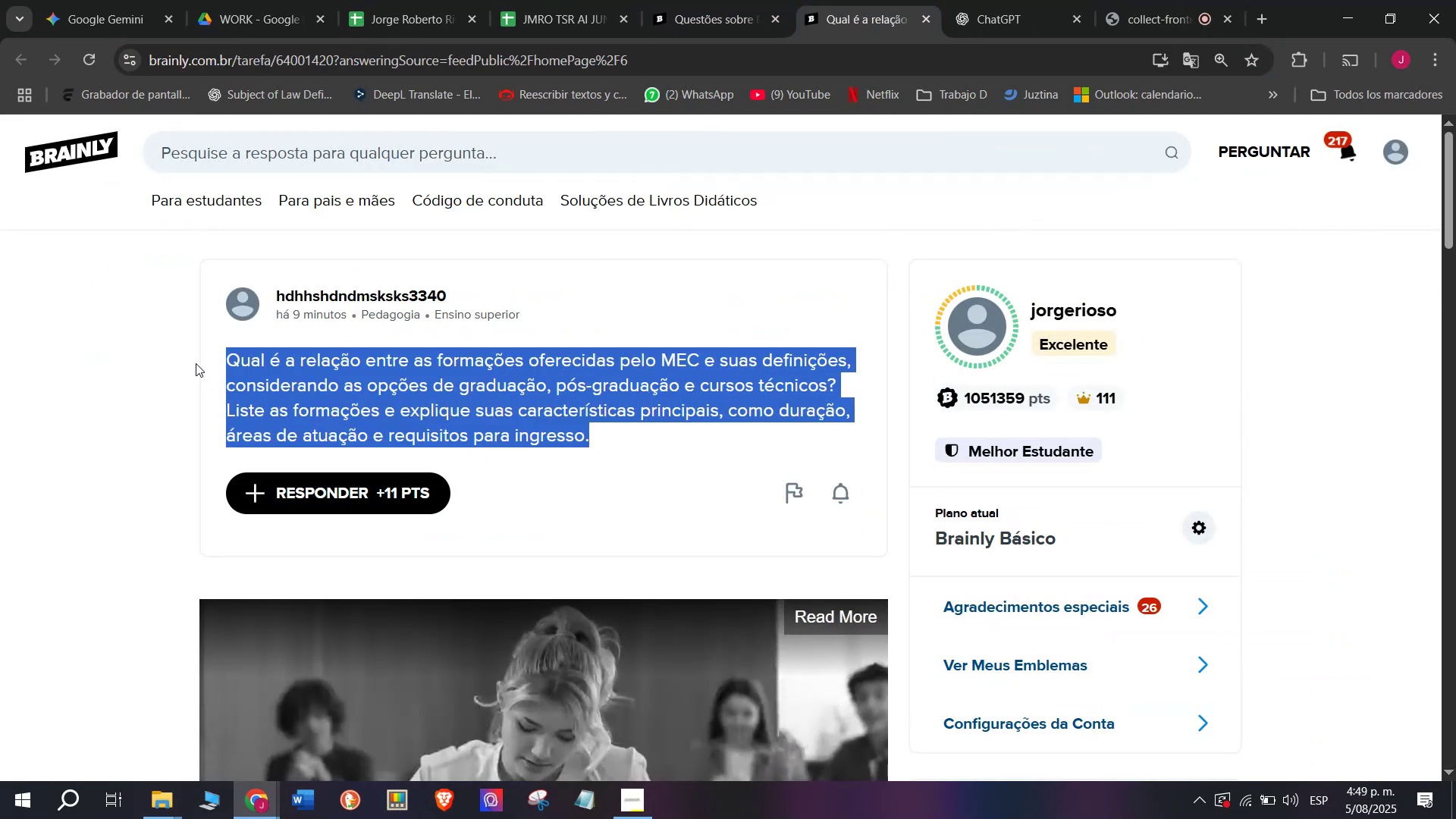 
key(Control+C)
 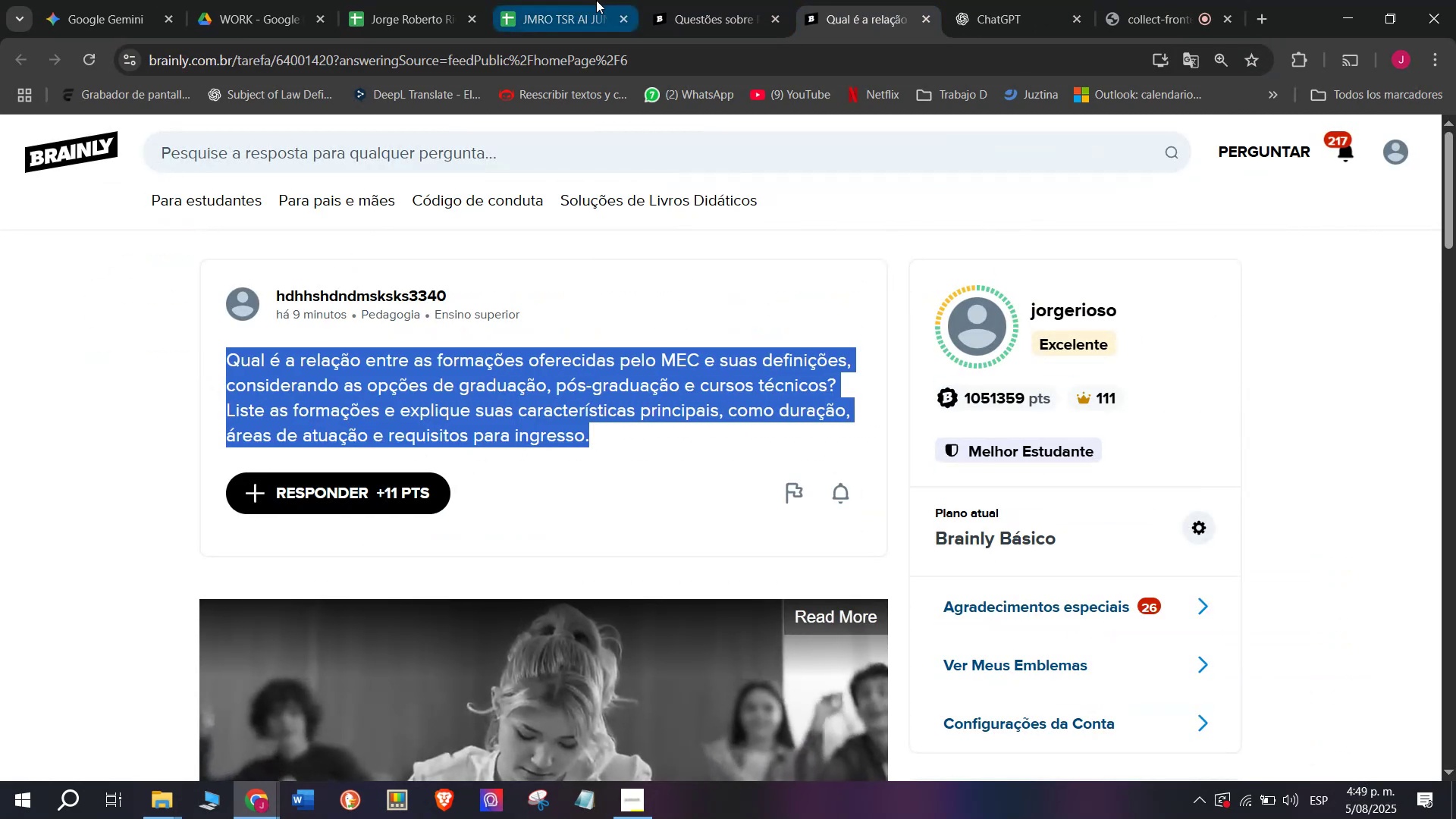 
left_click([724, 0])
 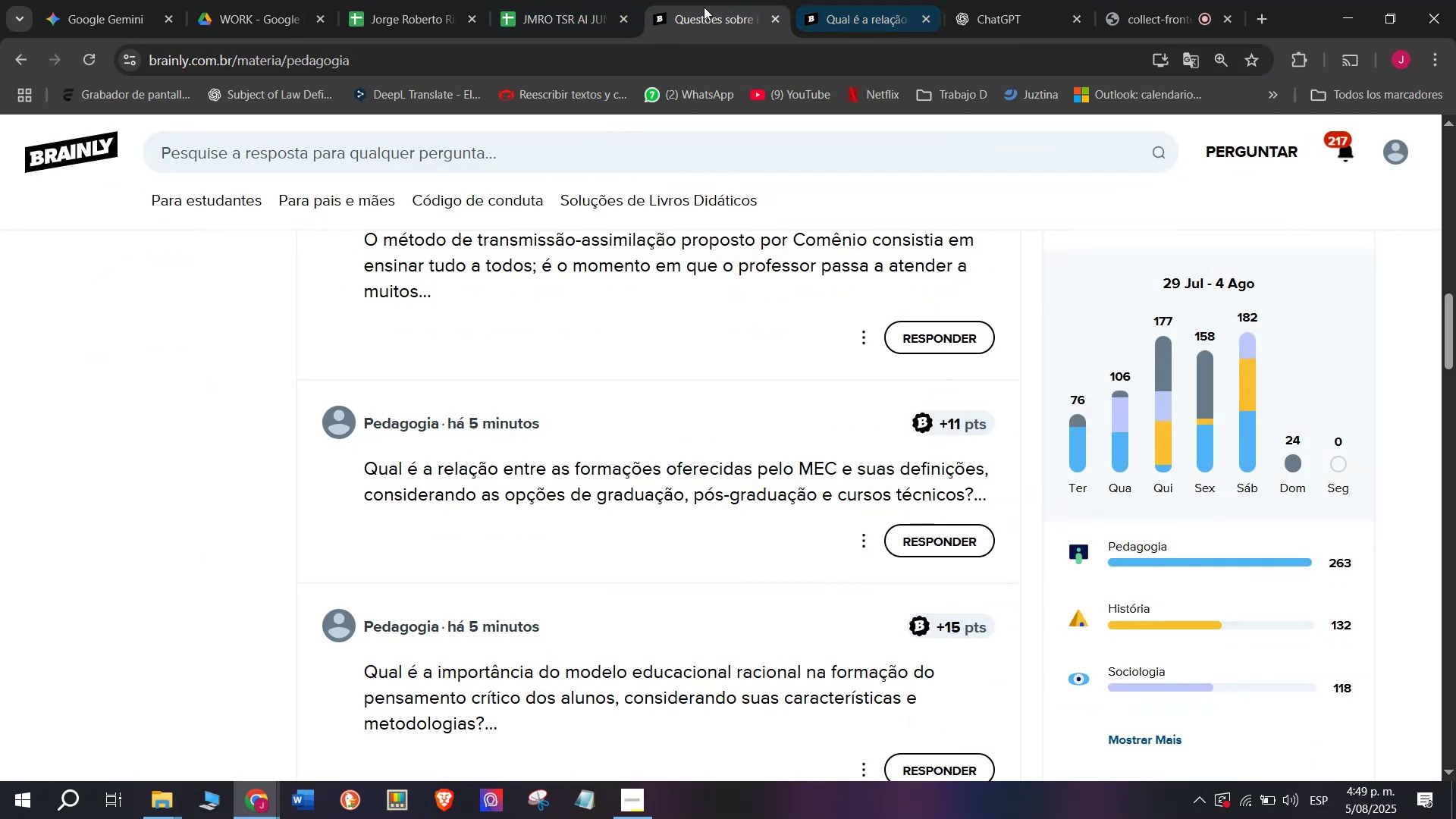 
left_click([825, 0])
 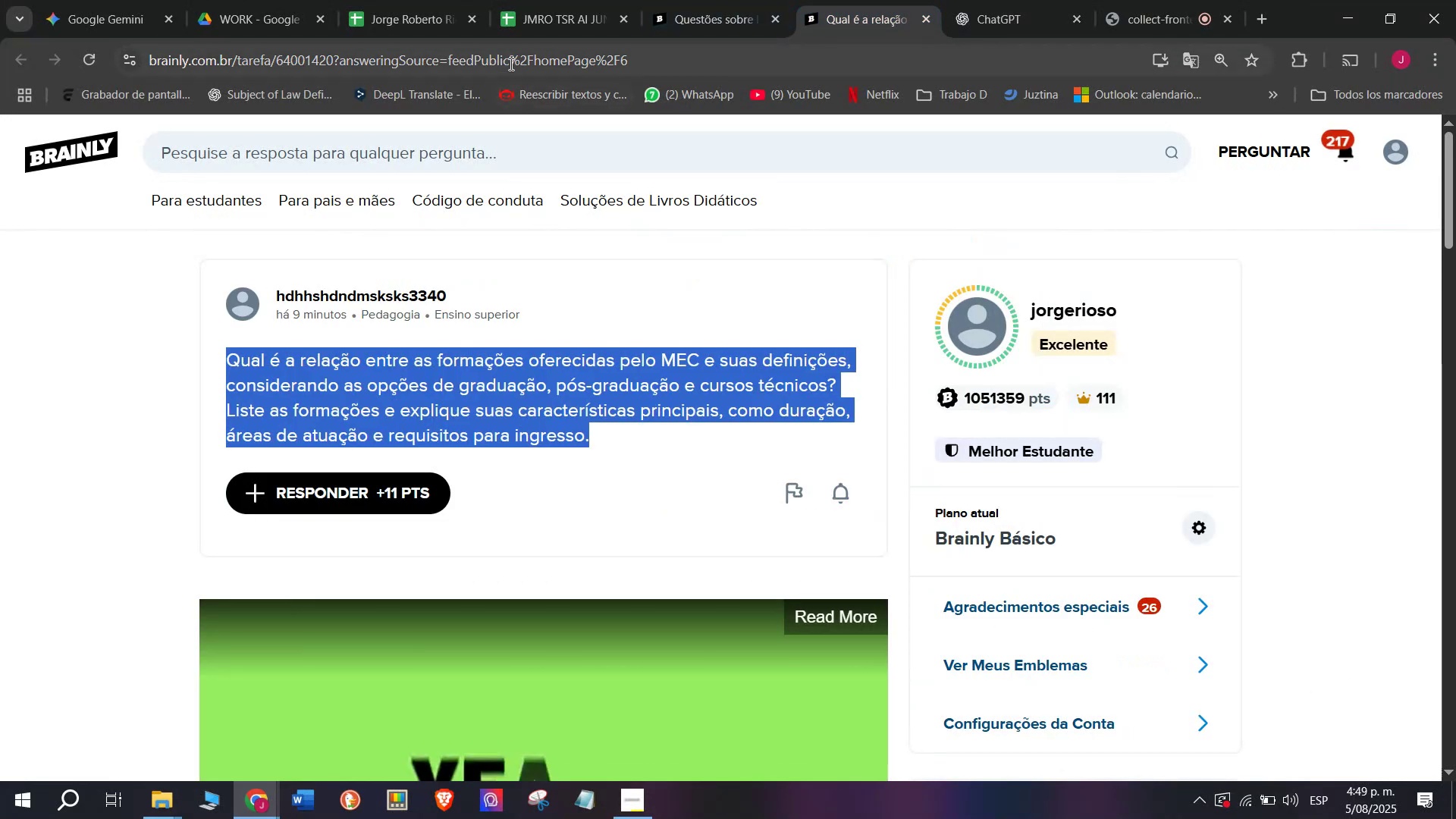 
double_click([510, 63])
 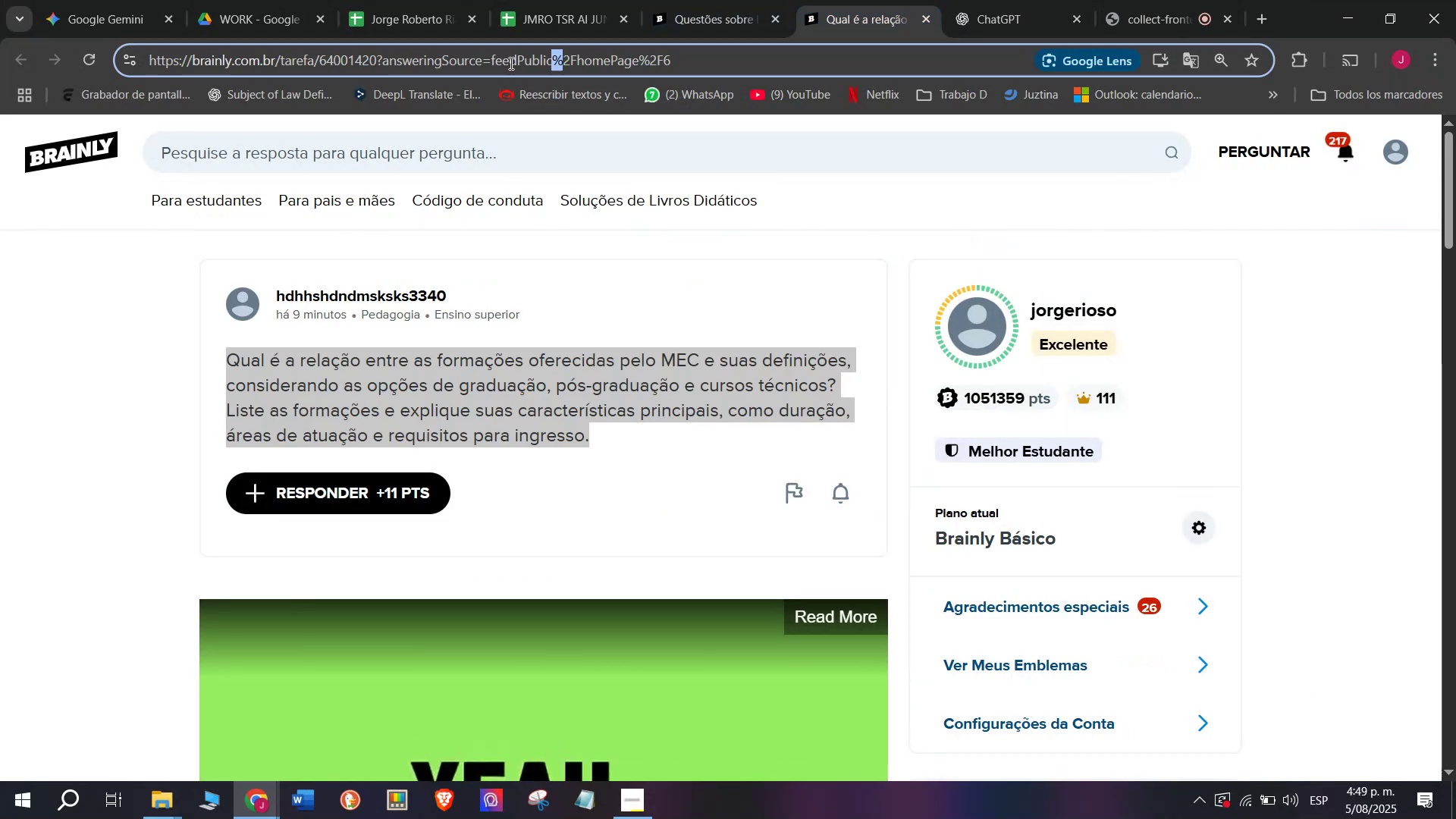 
triple_click([510, 63])
 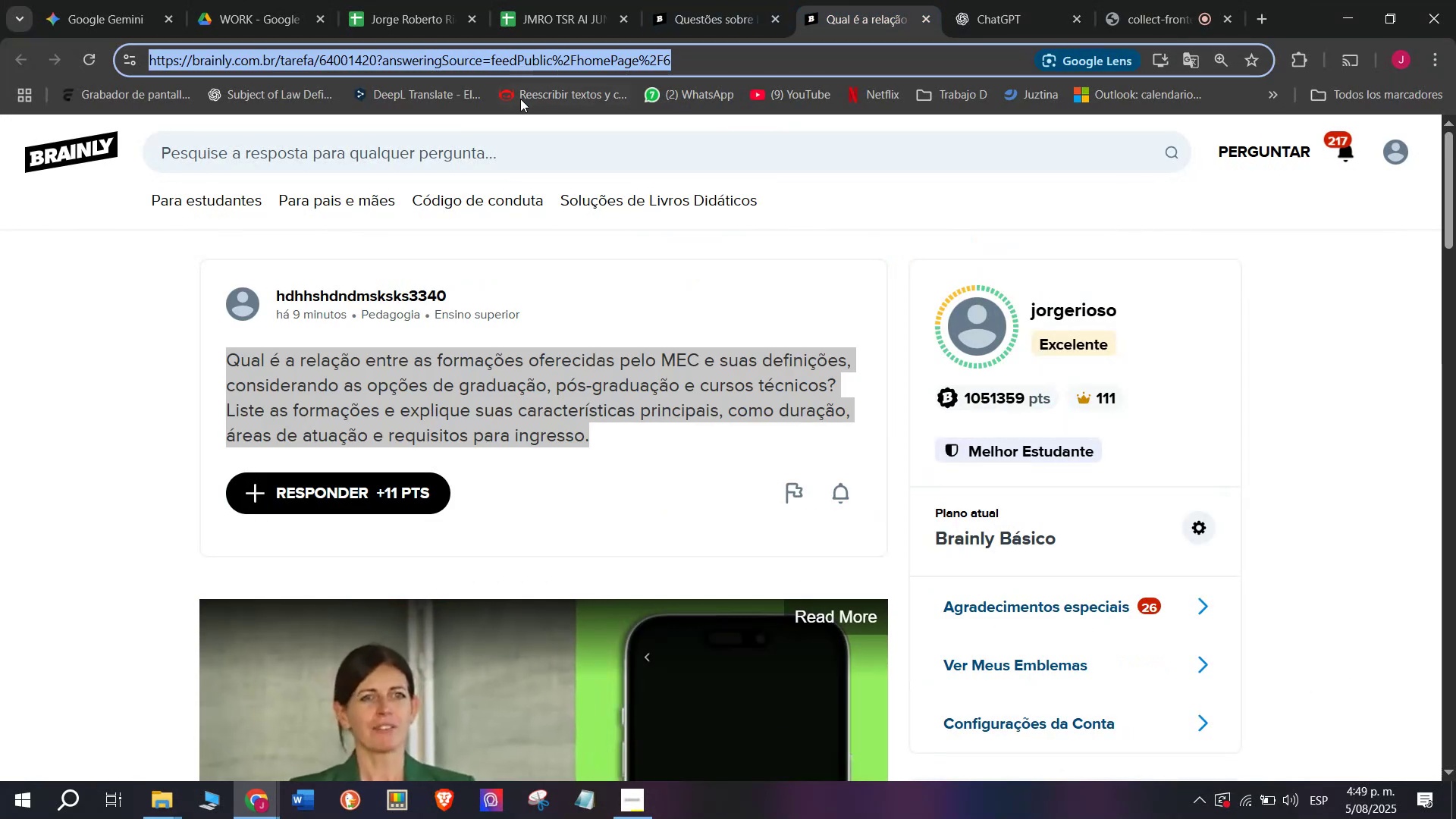 
key(Control+C)
 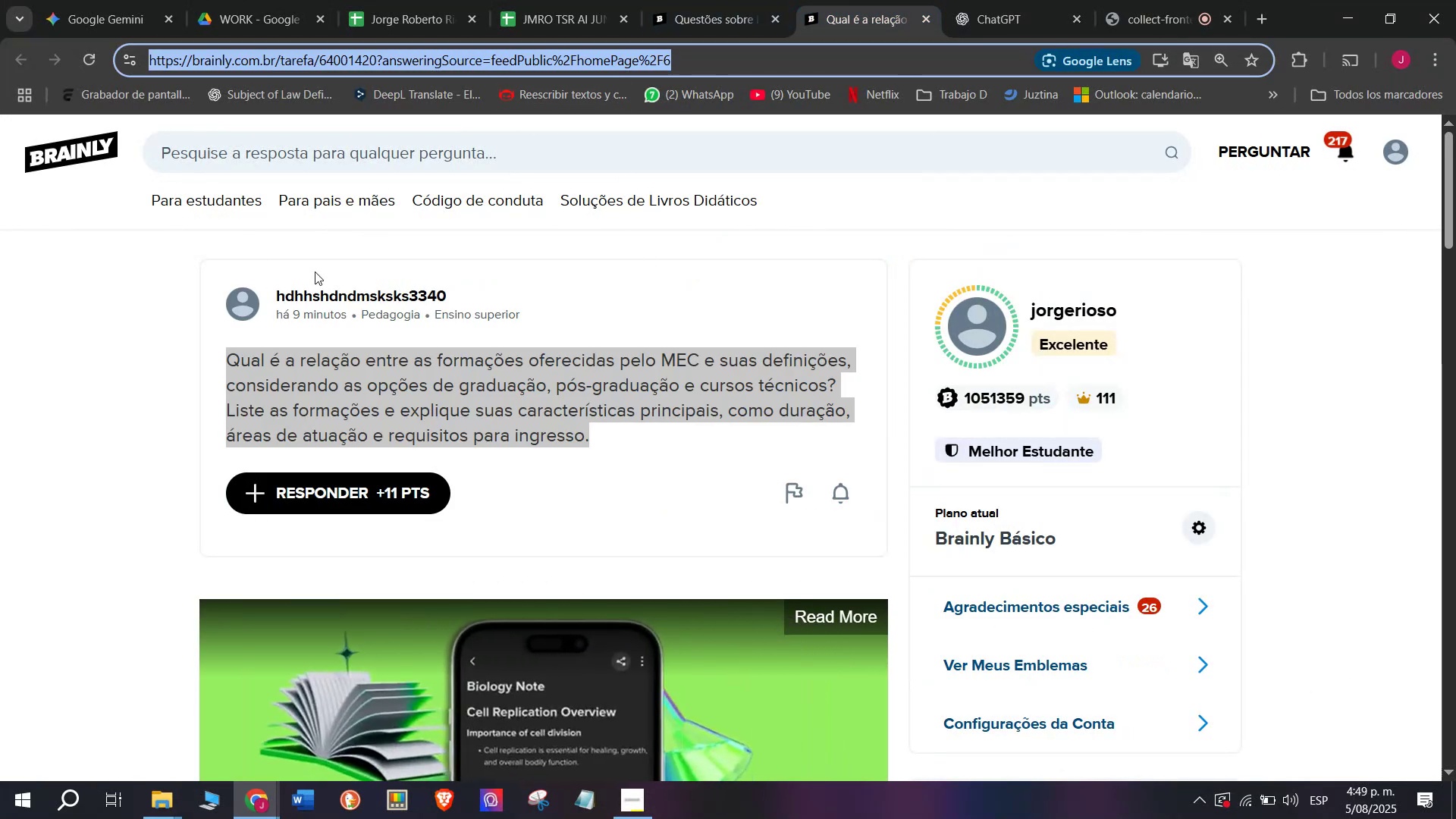 
left_click([424, 0])
 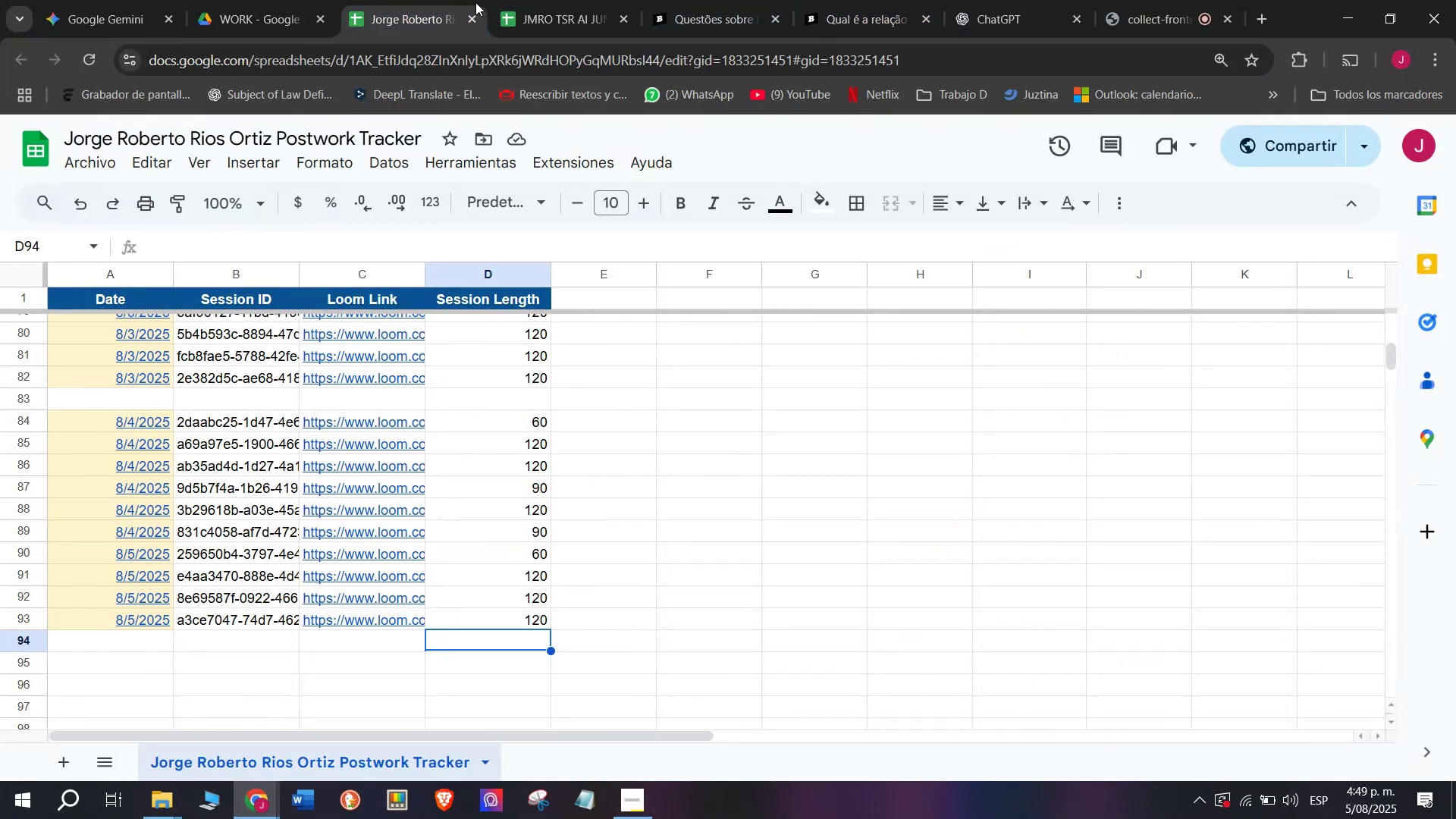 
left_click([542, 0])
 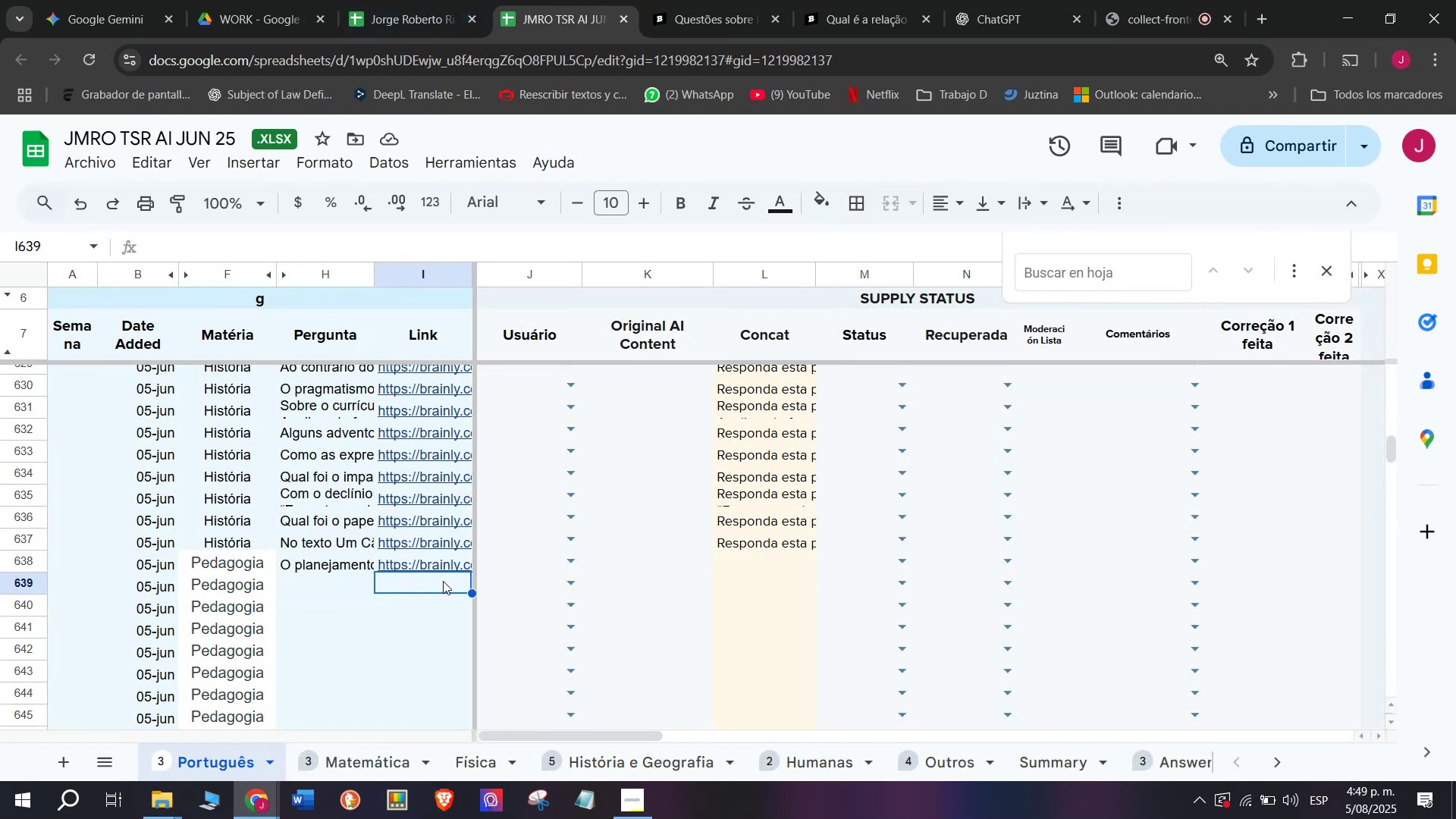 
double_click([432, 585])
 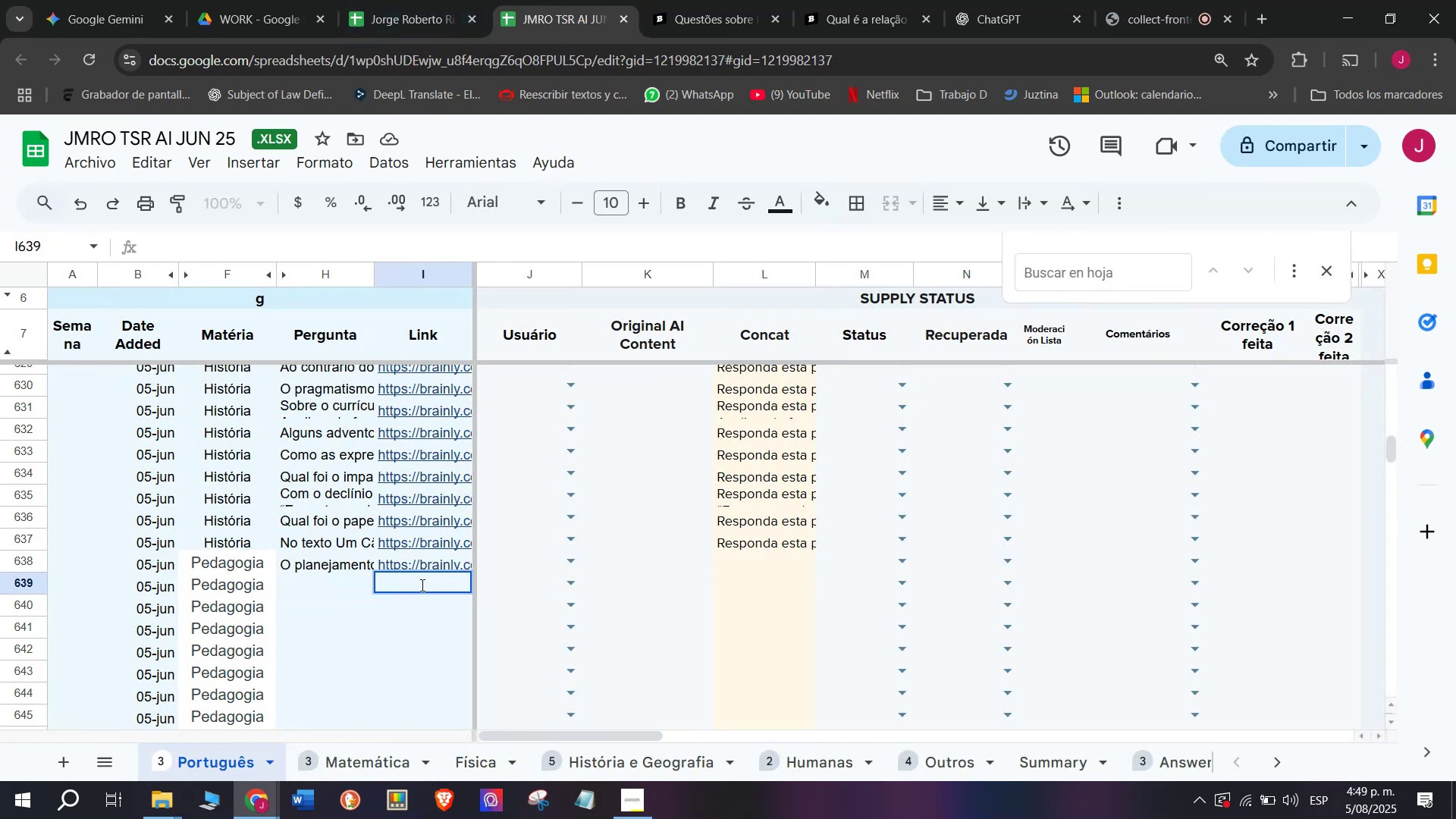 
key(Control+V)
 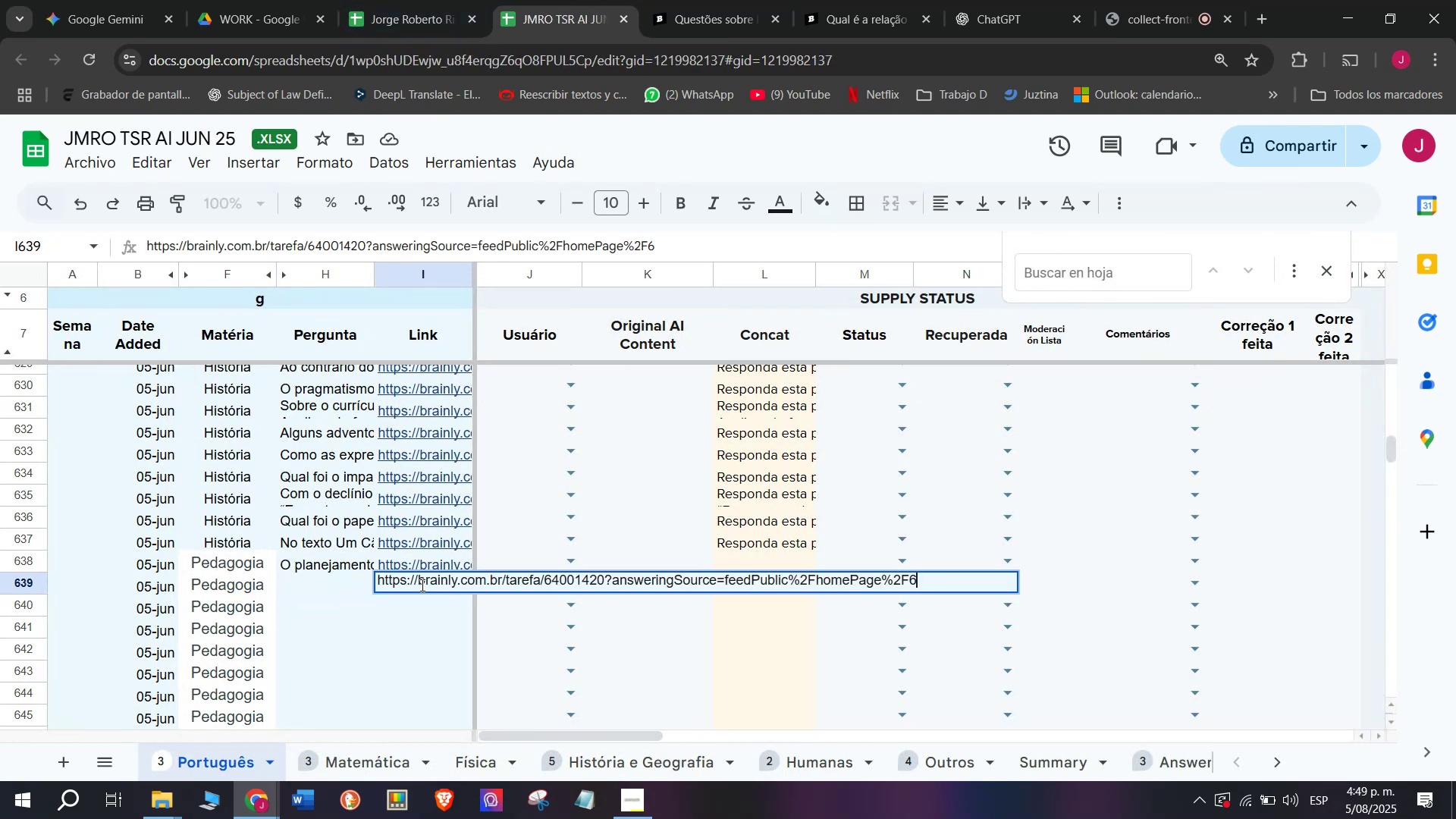 
key(Enter)
 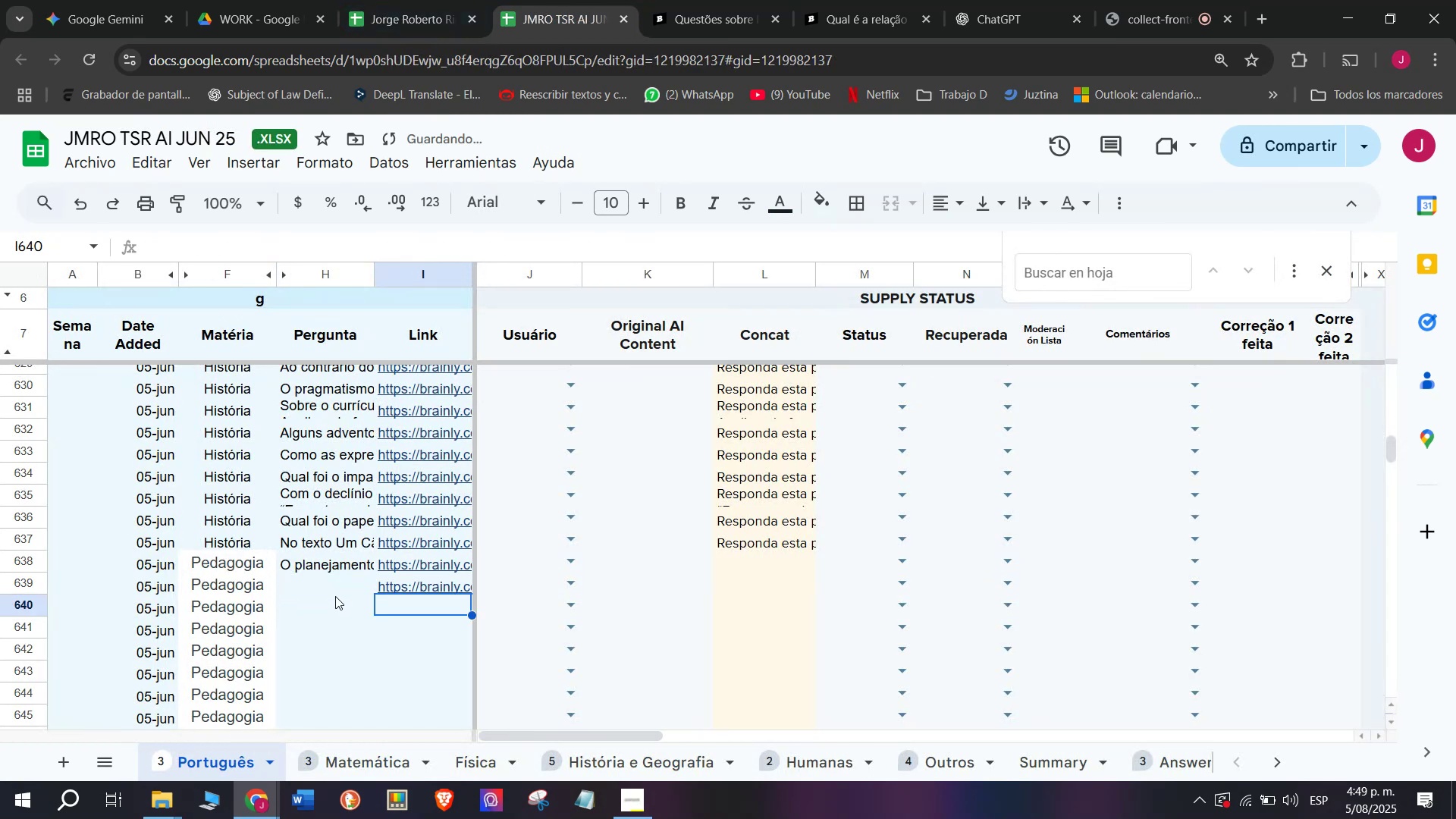 
double_click([335, 595])
 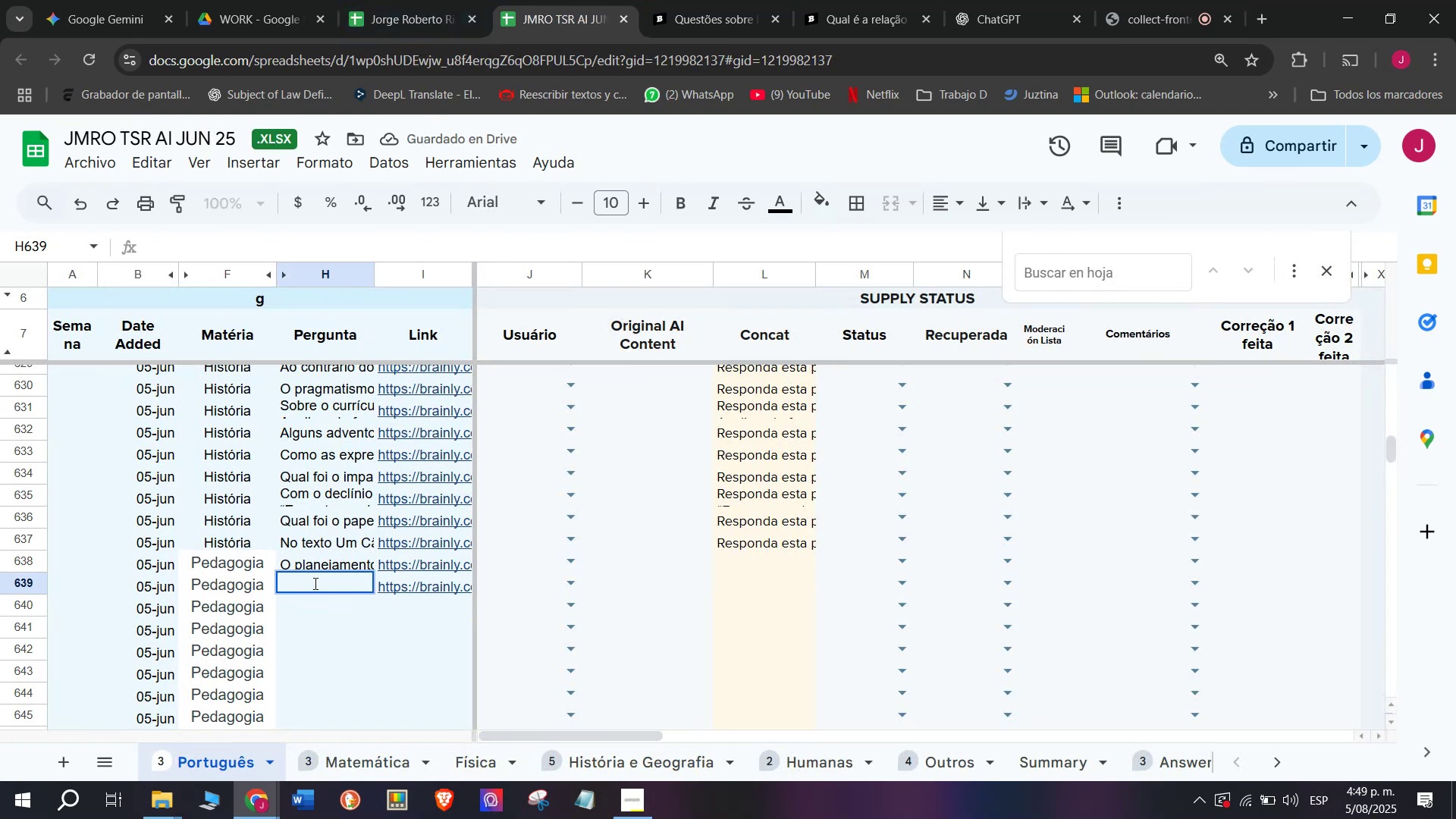 
hold_key(key=MetaLeft, duration=0.91)
 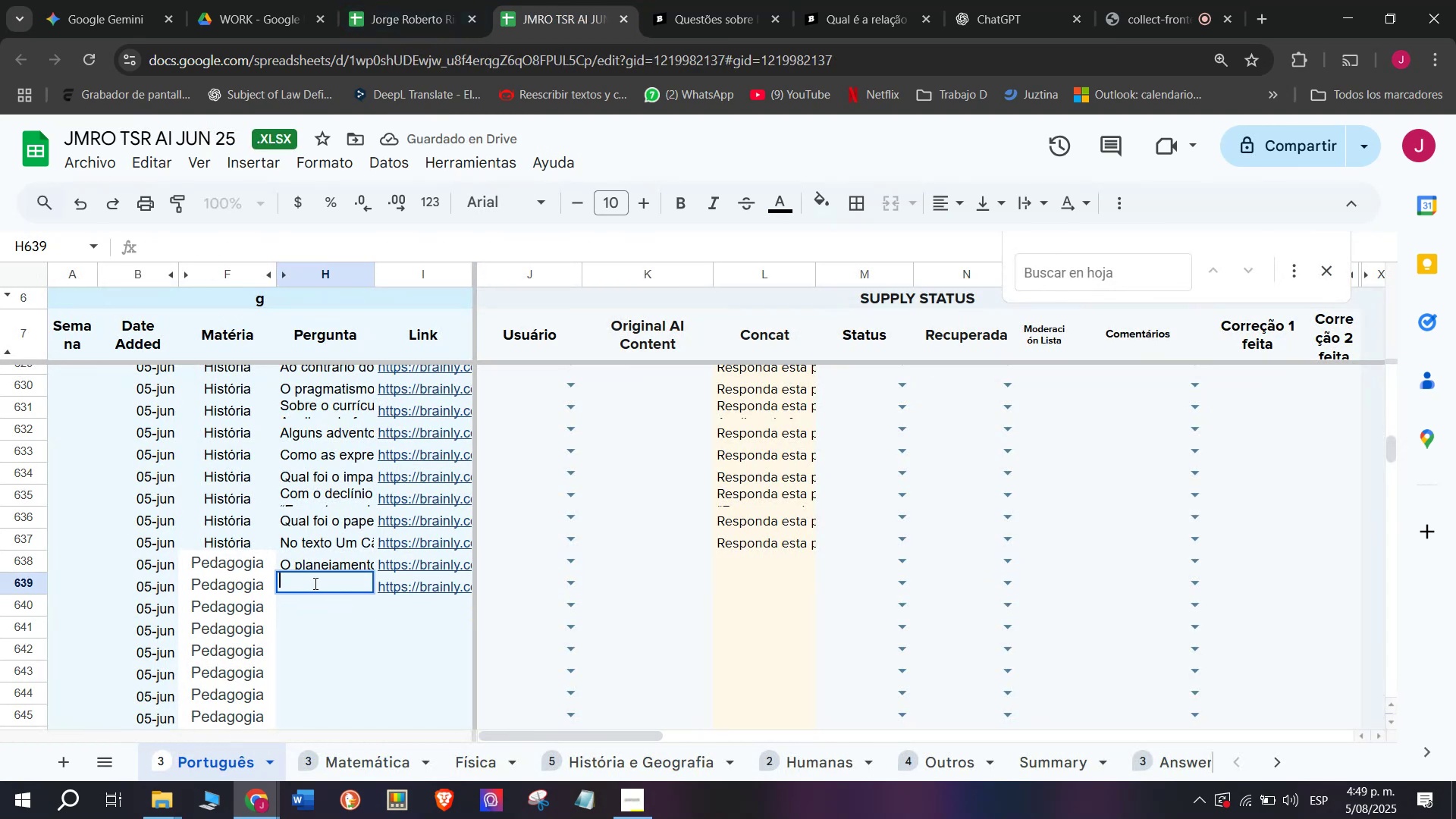 
key(Control+Meta+ControlLeft)
 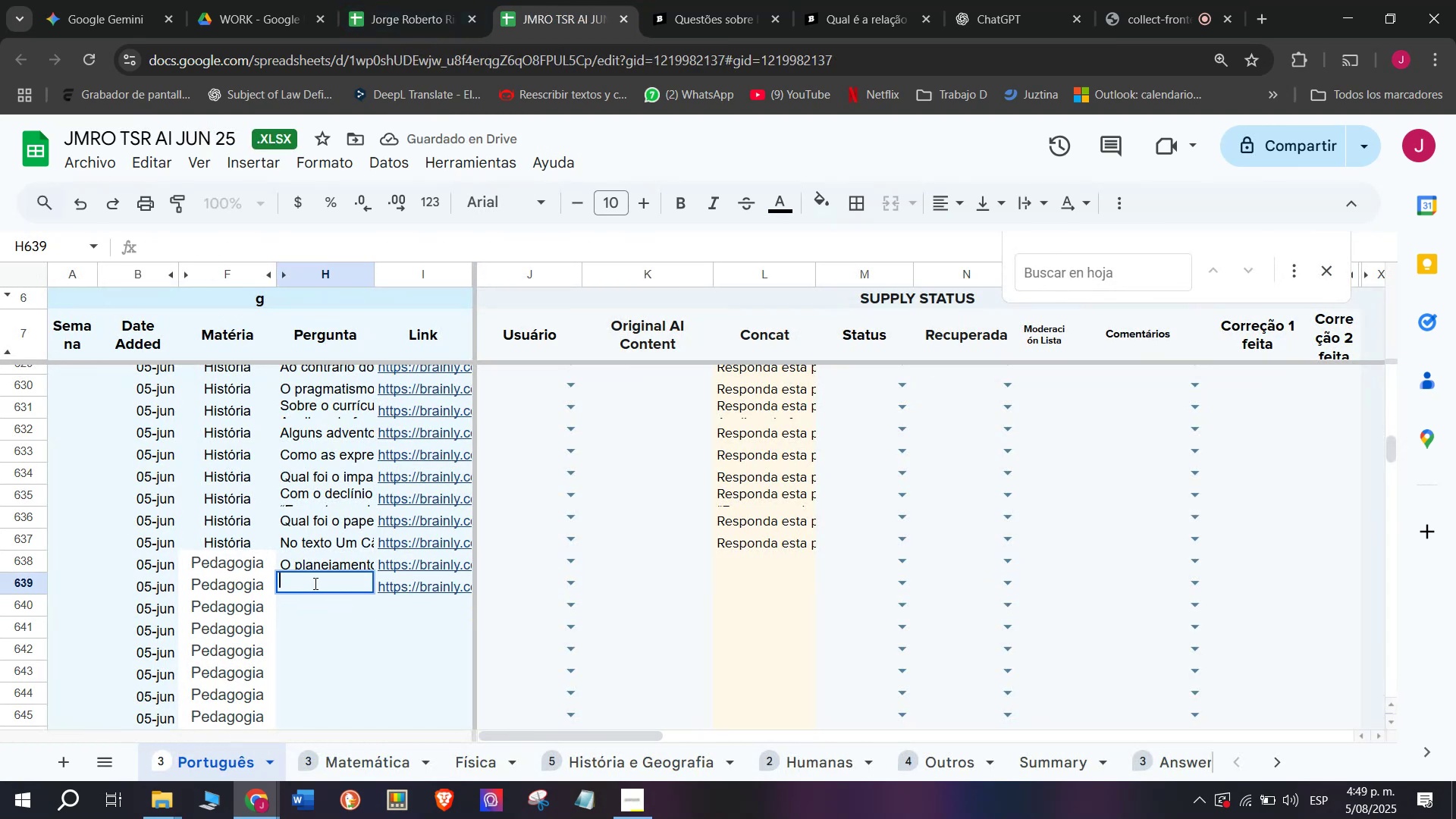 
hold_key(key=ControlLeft, duration=0.38)
 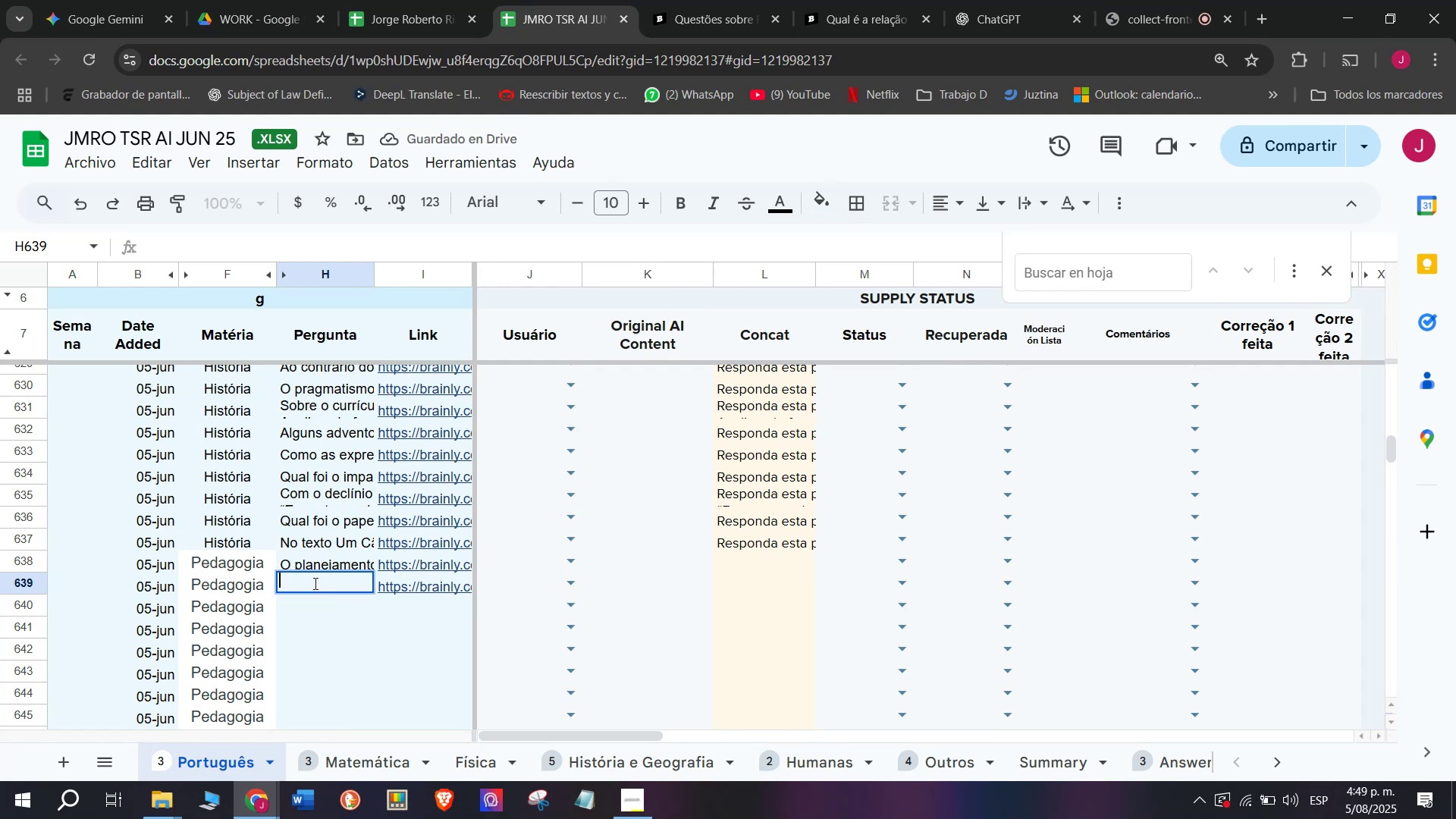 
key(Meta+V)
 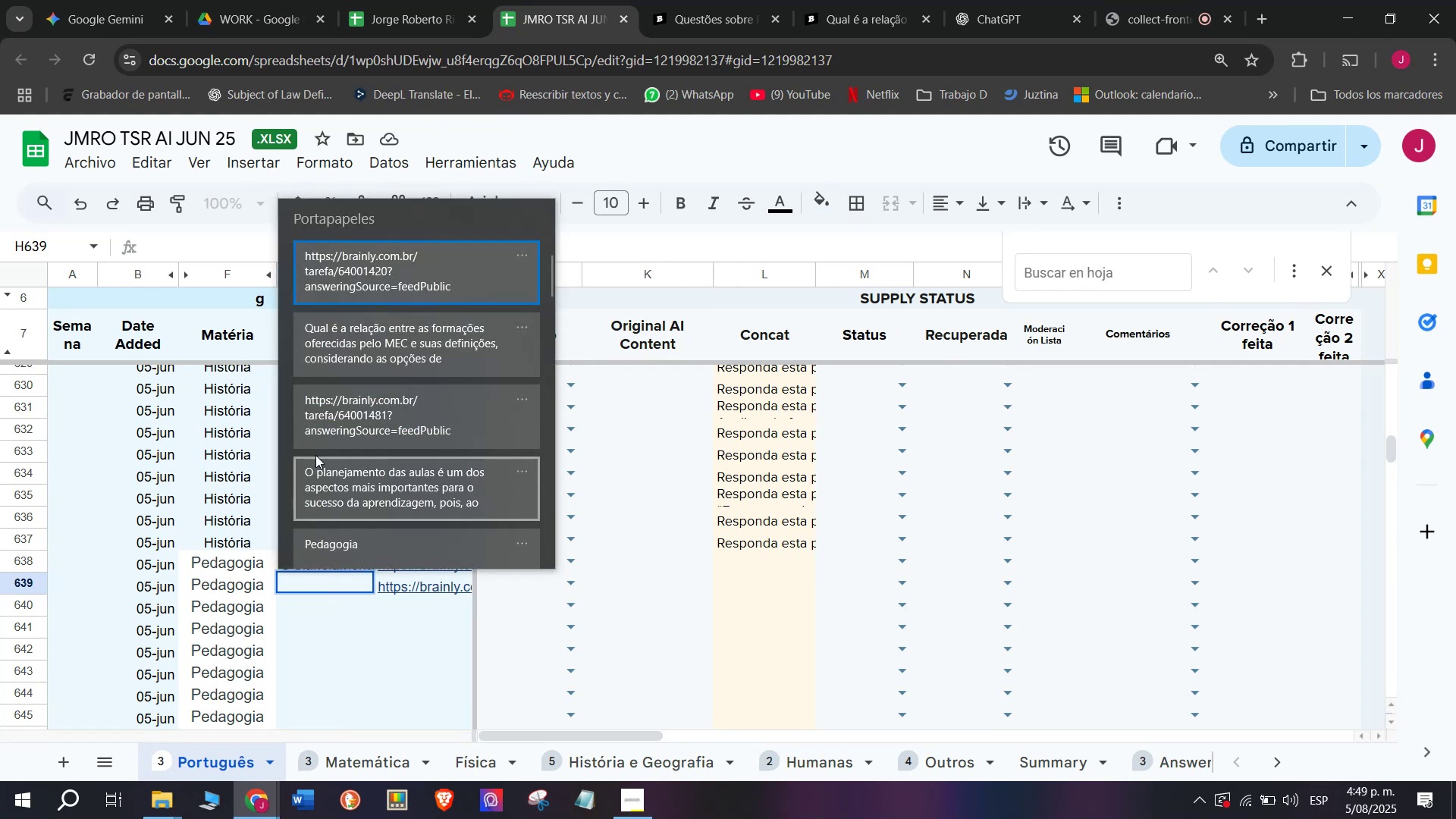 
left_click([339, 332])
 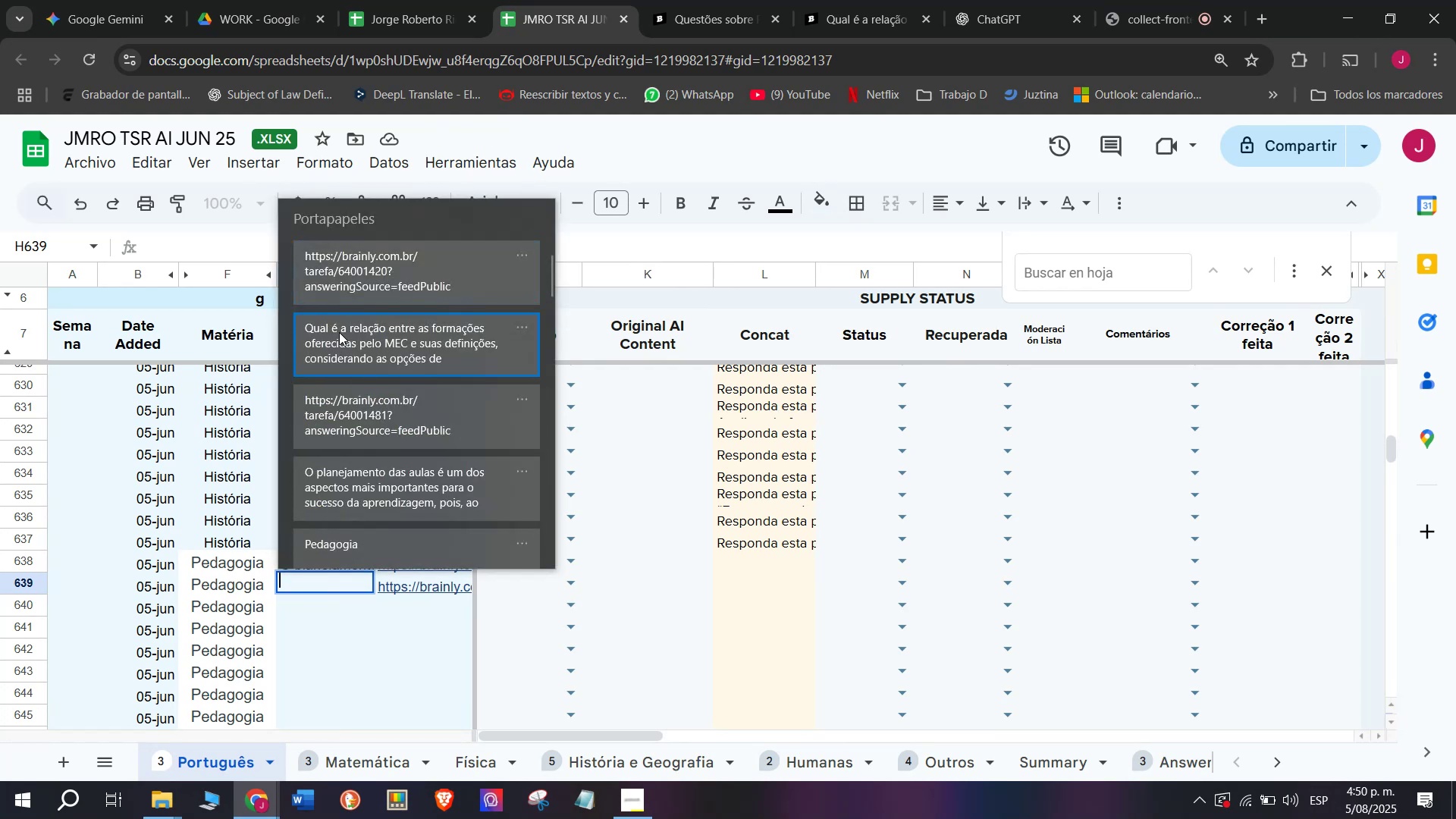 
key(Control+ControlLeft)
 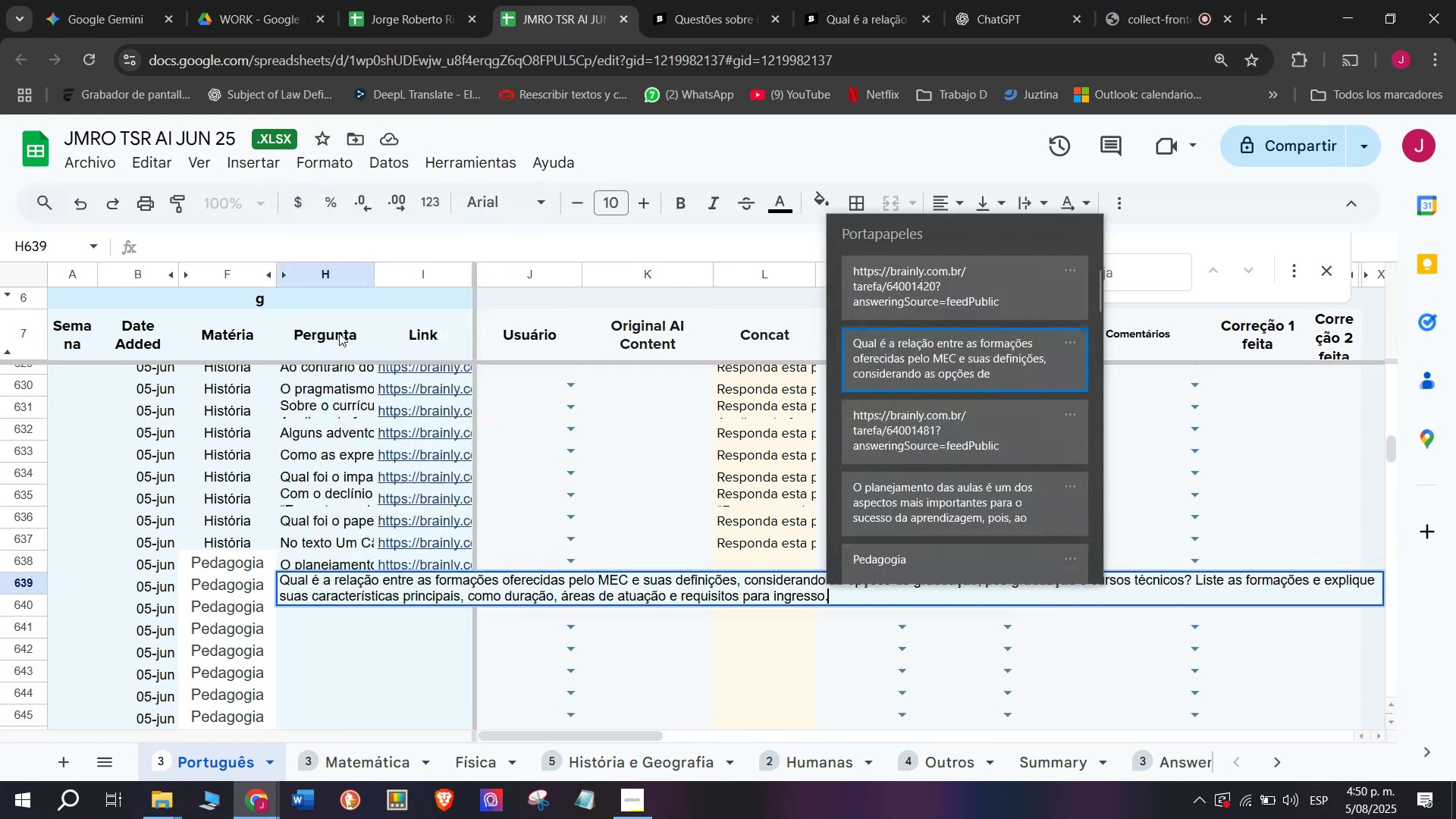 
key(Control+V)
 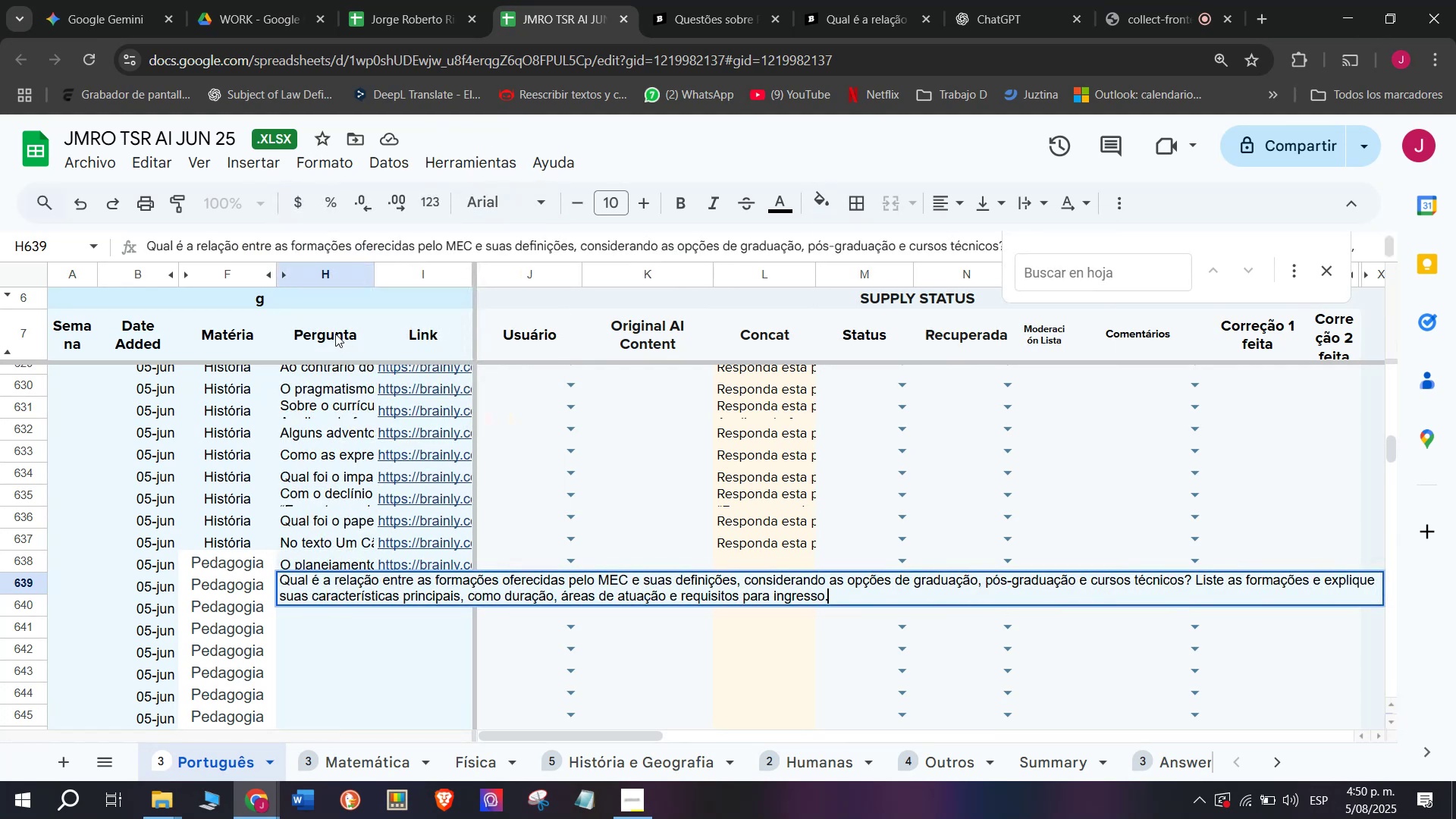 
key(Enter)
 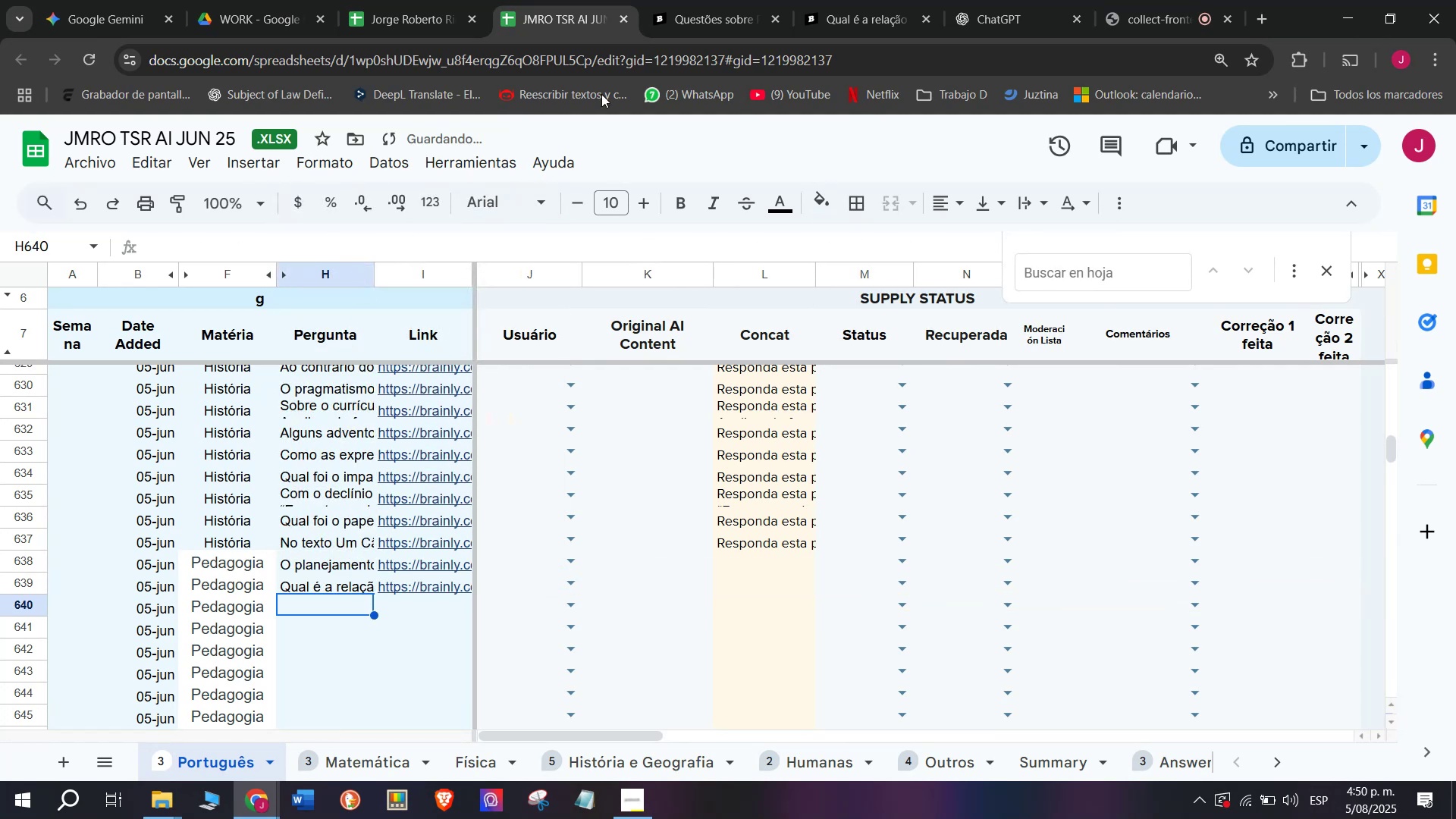 
left_click([880, 0])
 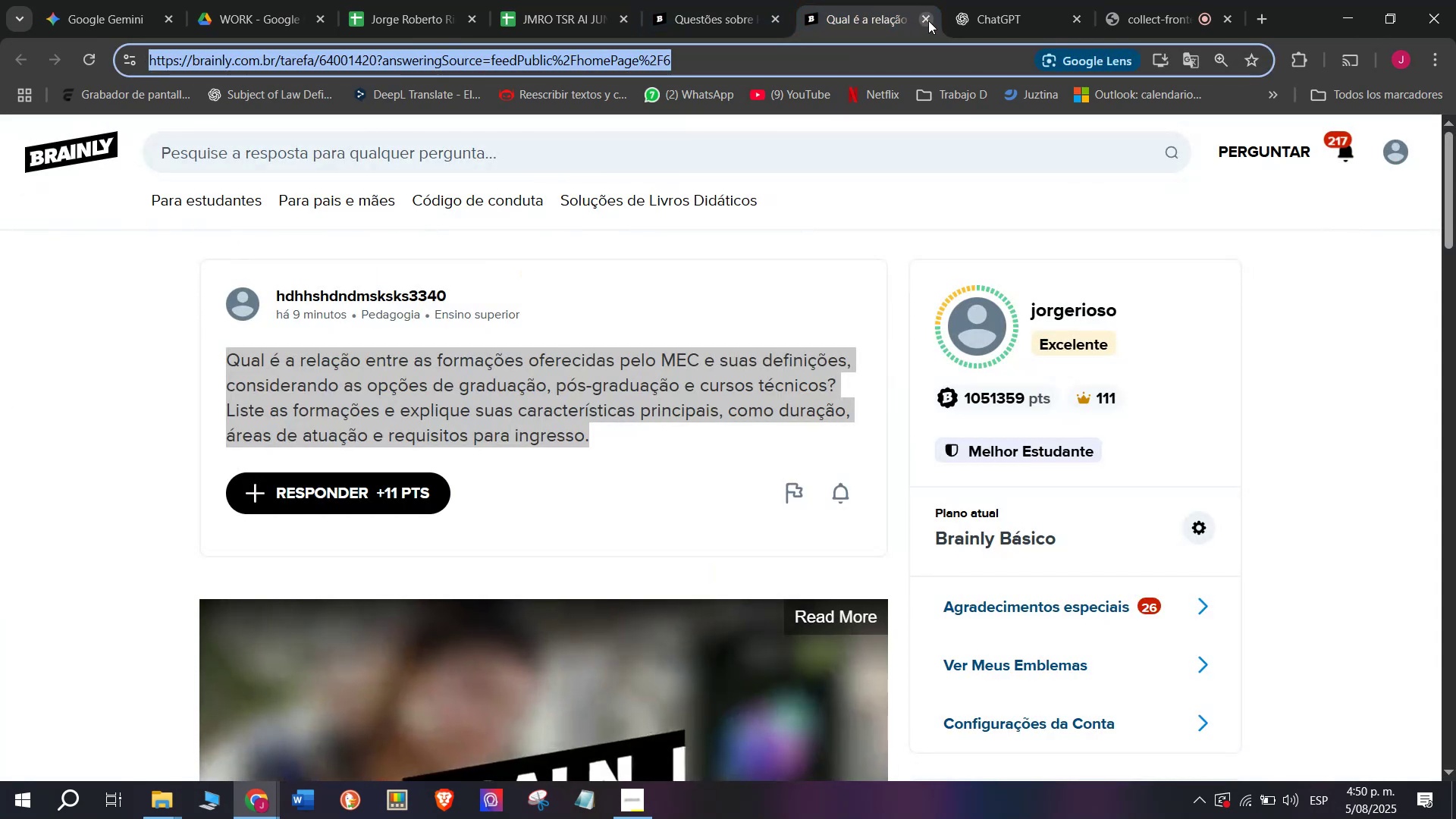 
double_click([700, 0])
 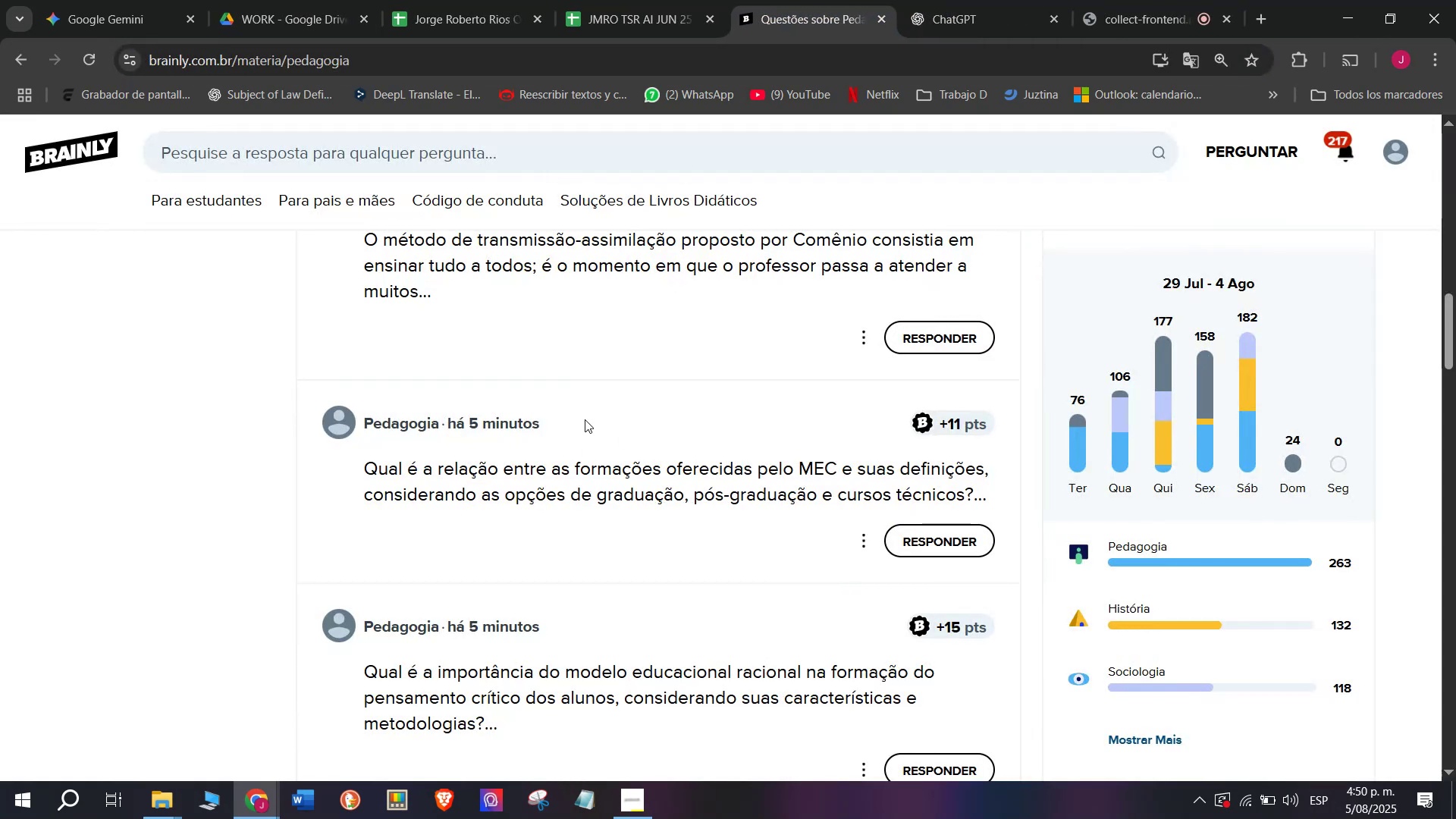 
scroll: coordinate [585, 419], scroll_direction: down, amount: 1.0
 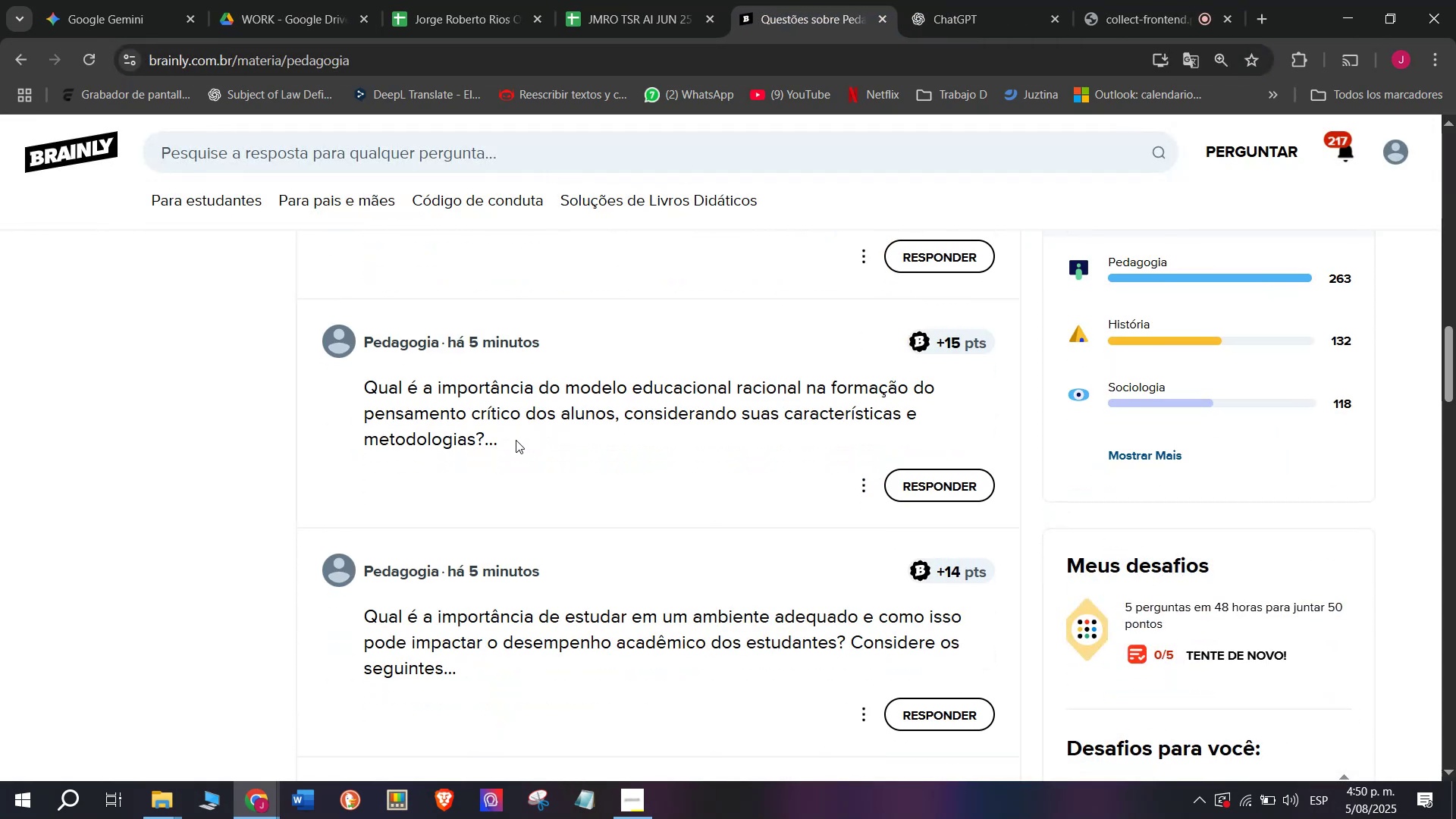 
right_click([472, 419])
 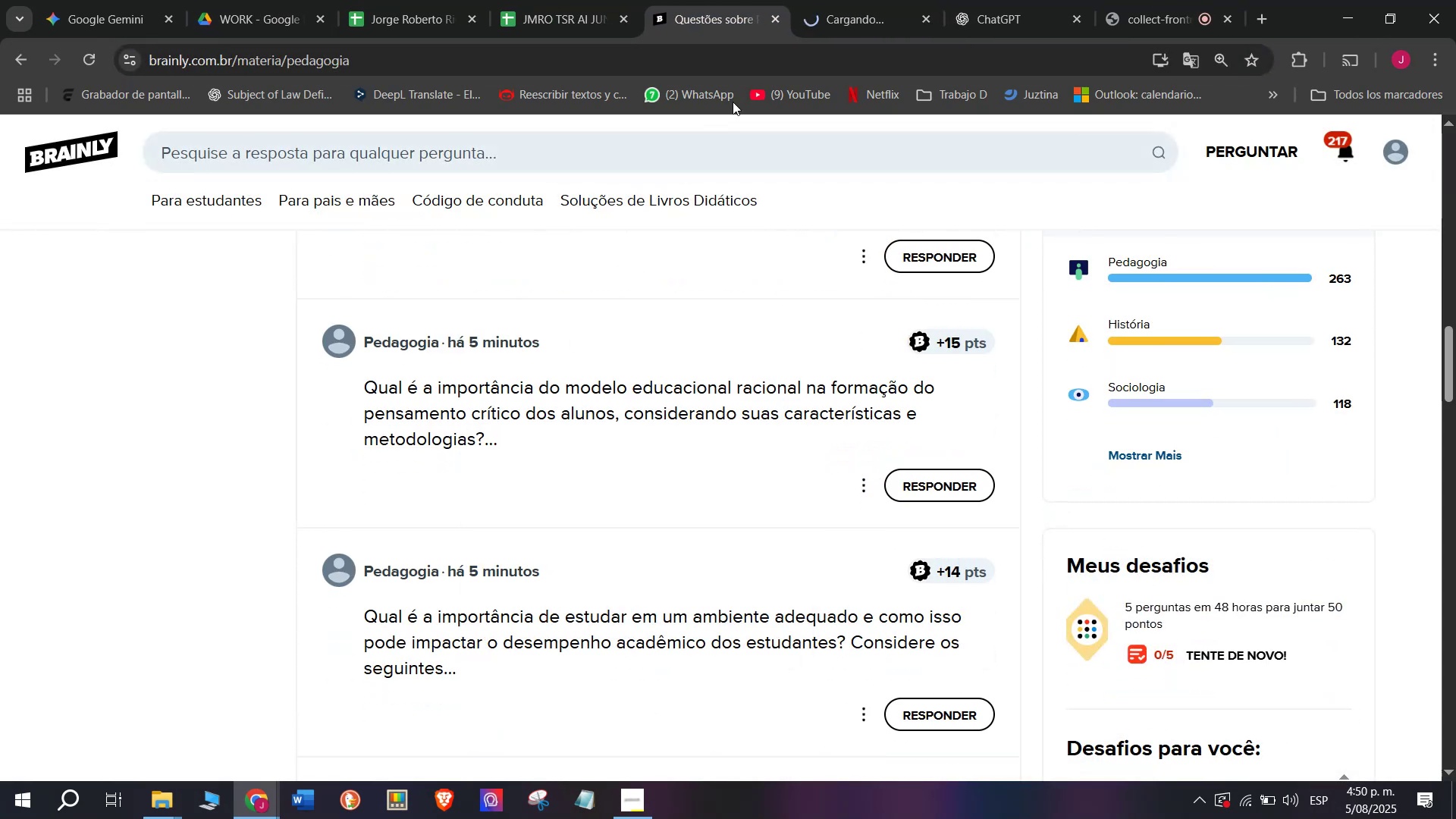 
left_click([840, 0])
 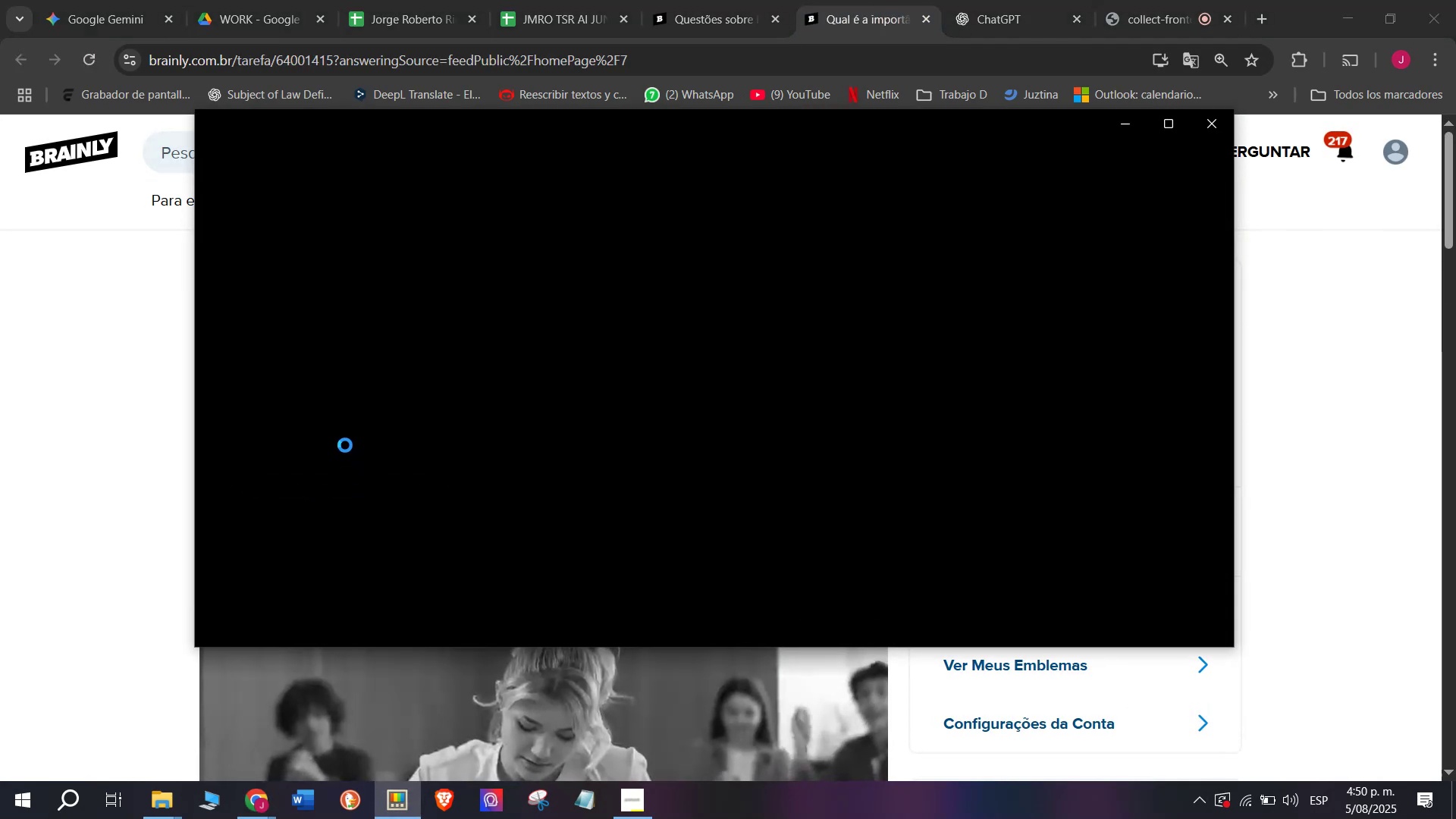 
wait(5.18)
 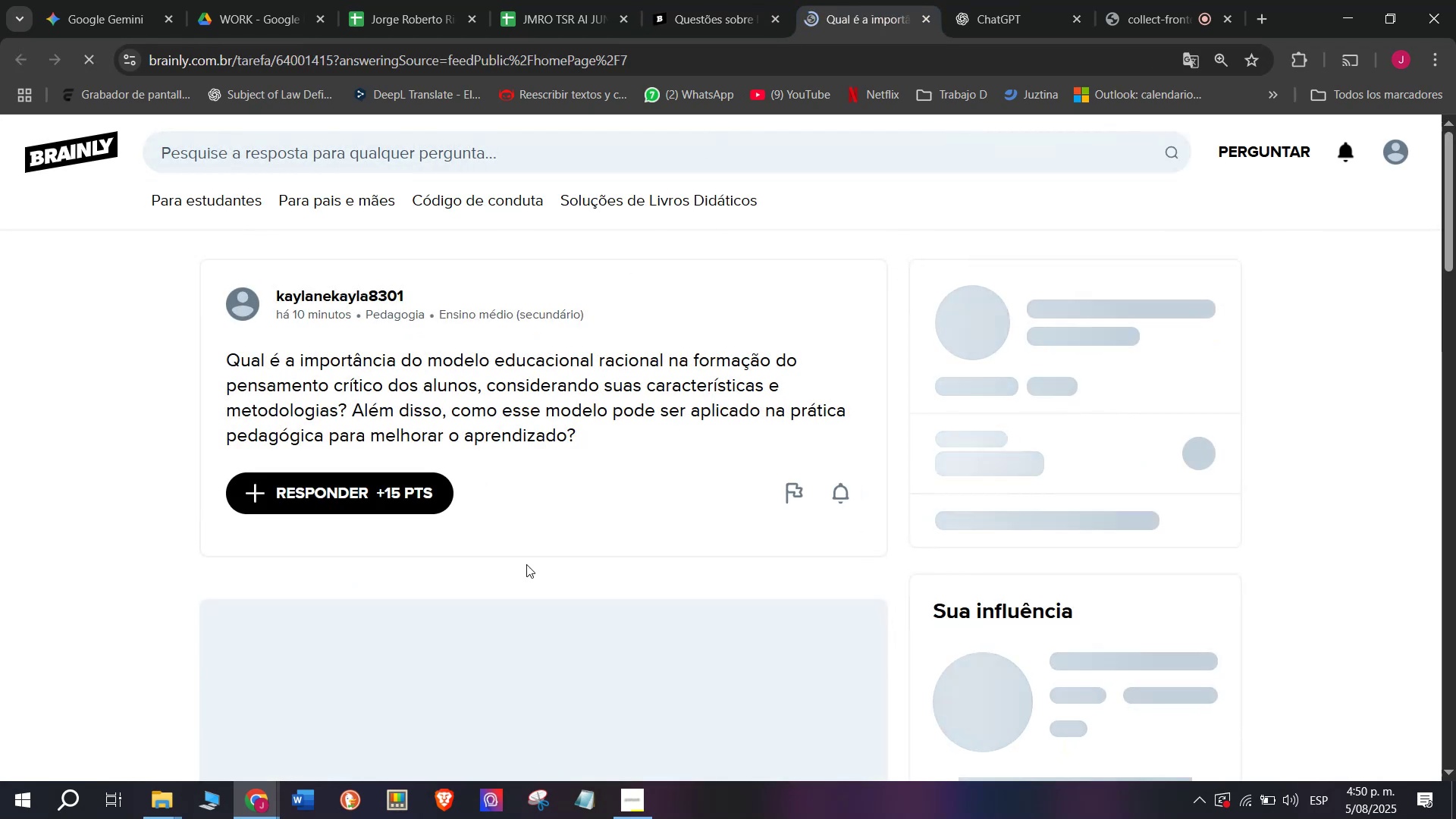 
scroll: coordinate [339, 428], scroll_direction: down, amount: 3.0
 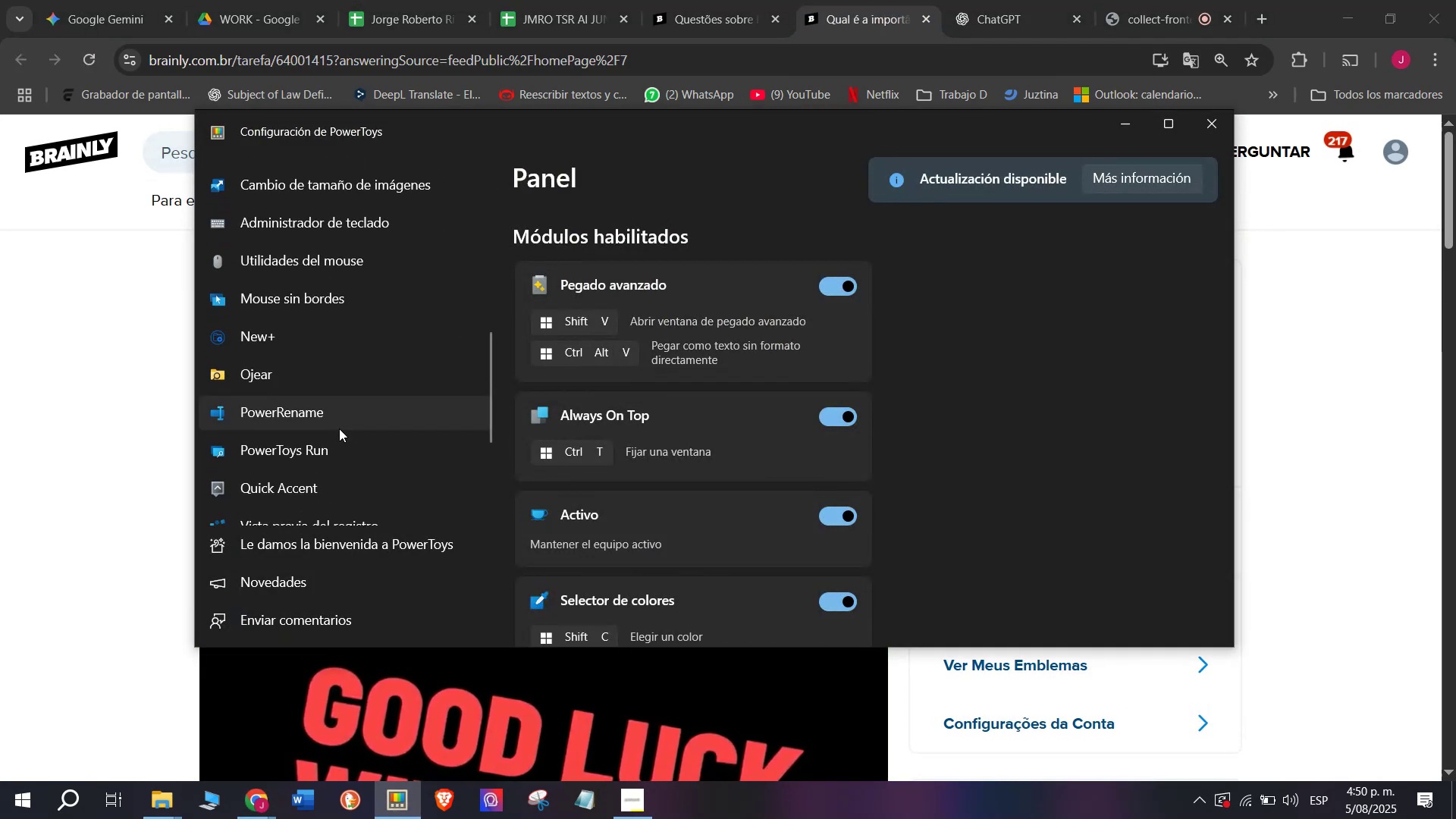 
scroll: coordinate [307, 388], scroll_direction: up, amount: 3.0
 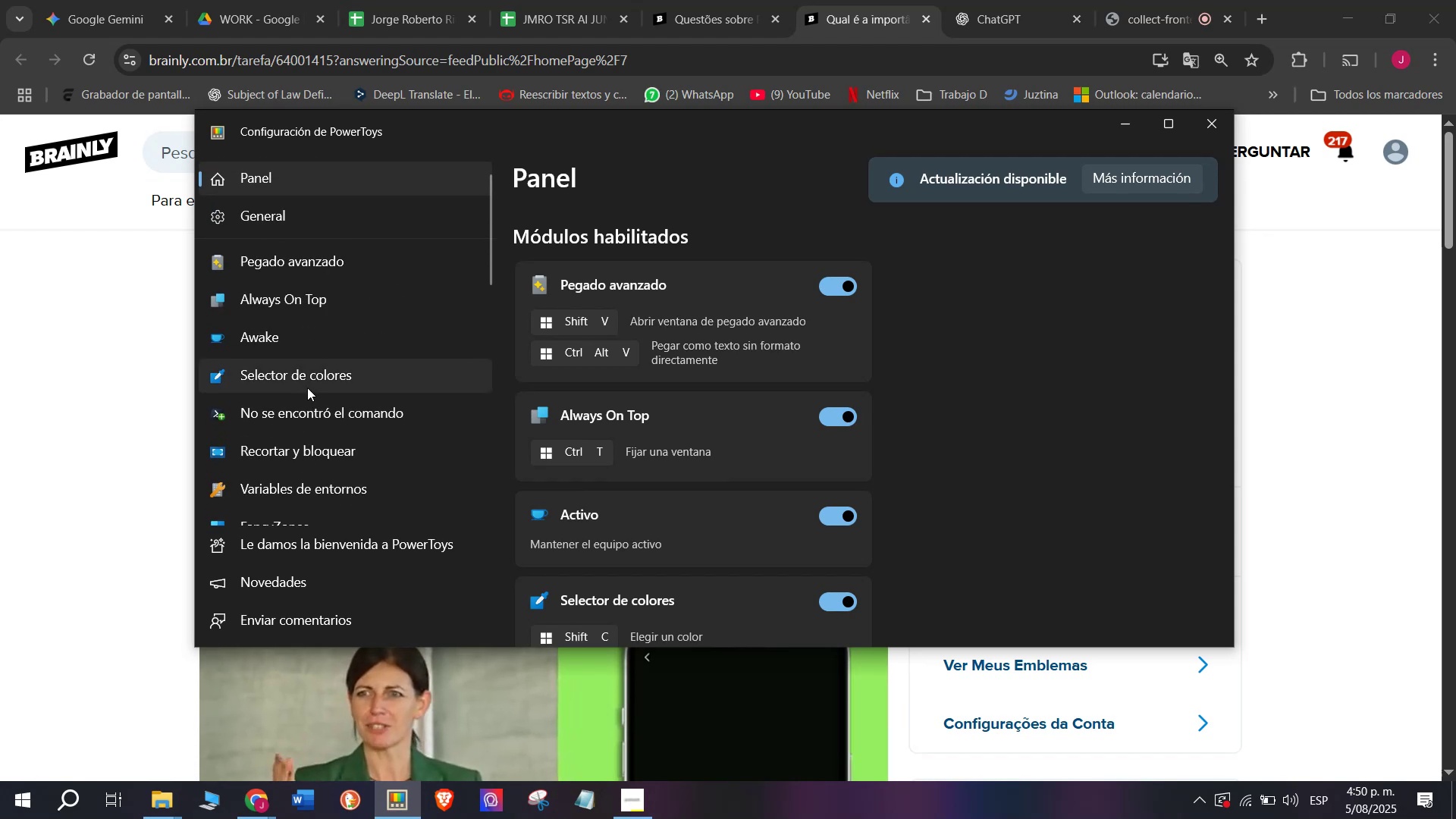 
scroll: coordinate [866, 445], scroll_direction: down, amount: 2.0
 